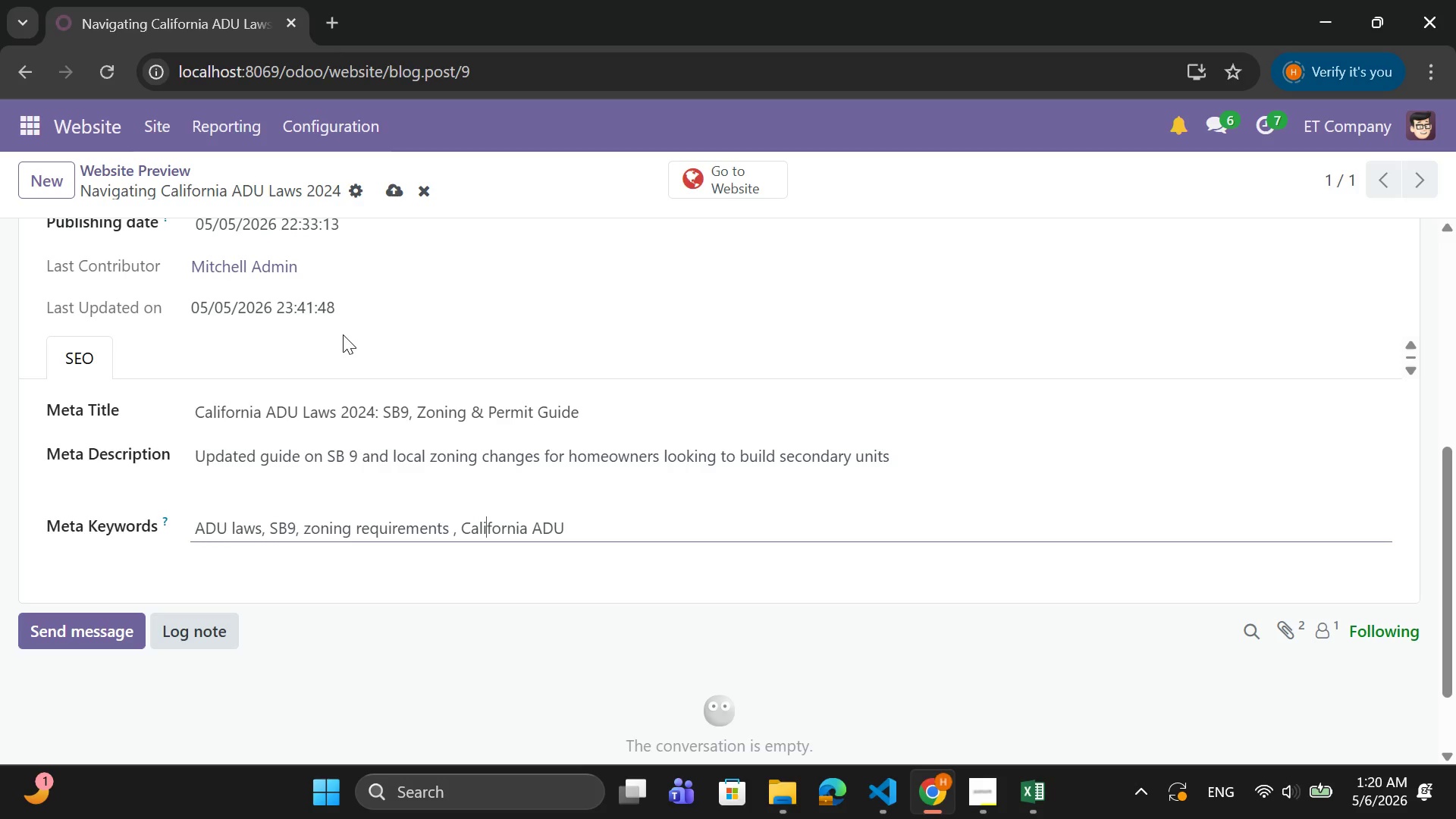 
key(ArrowRight)
 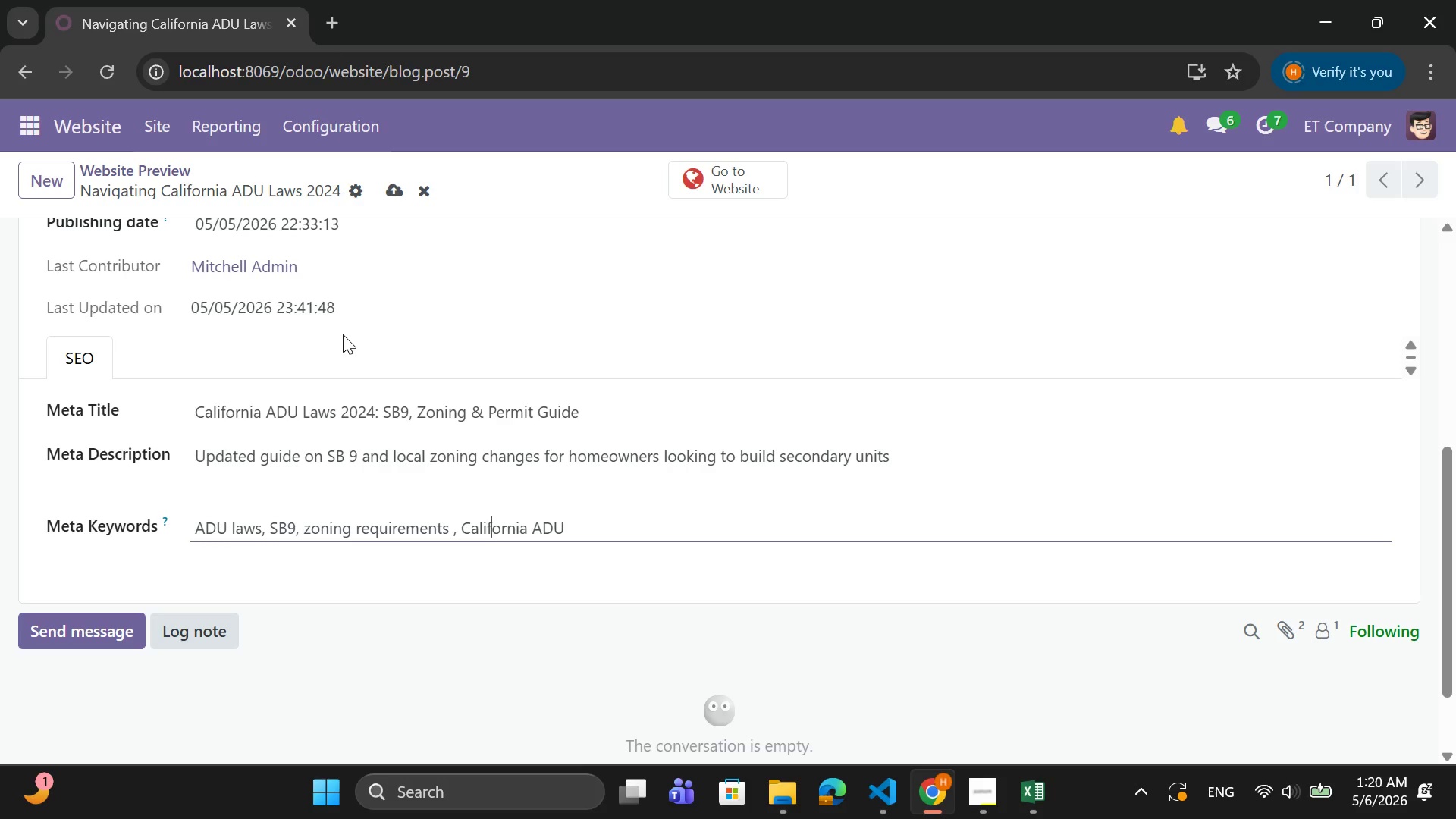 
key(ArrowRight)
 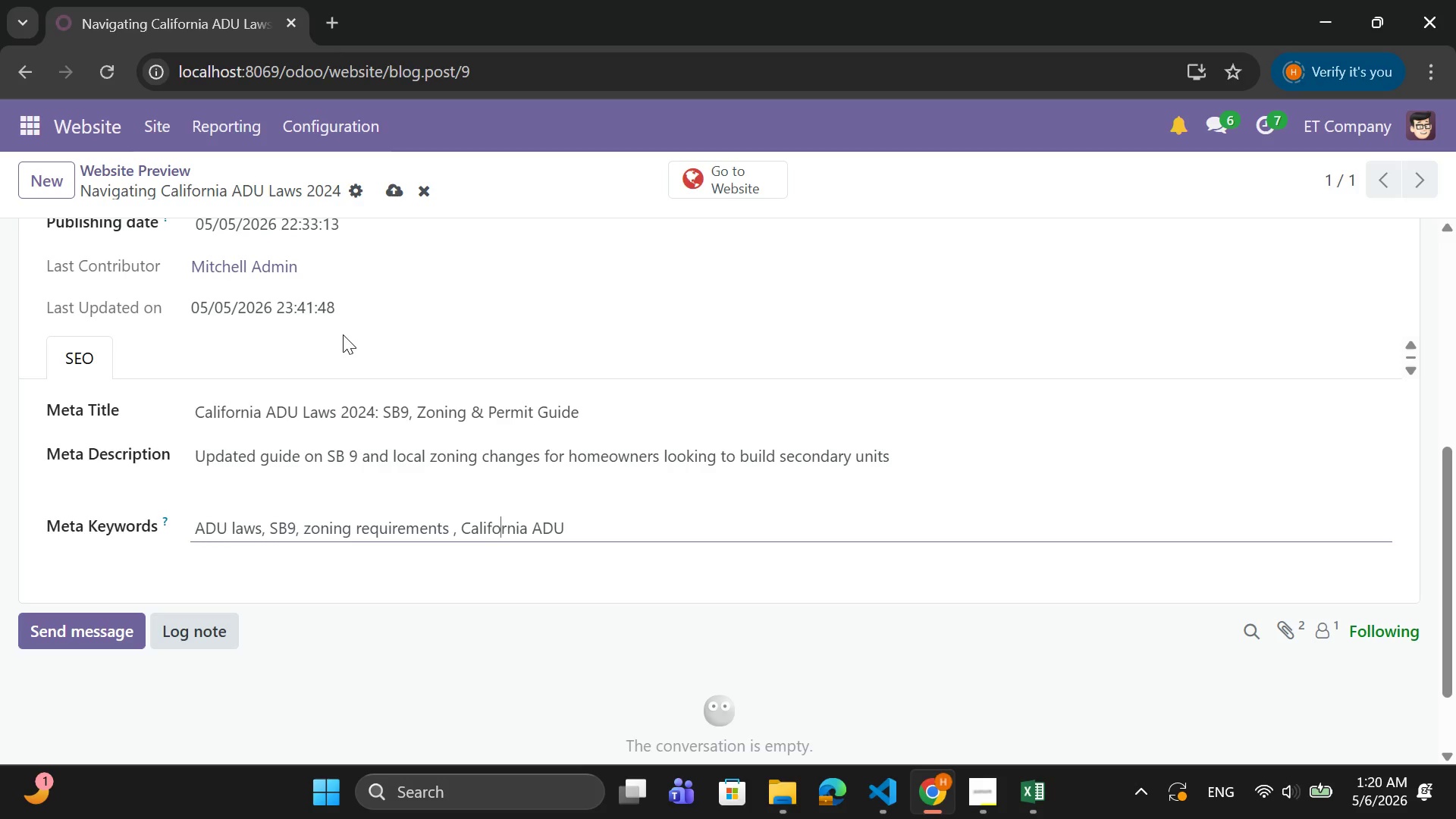 
key(ArrowRight)
 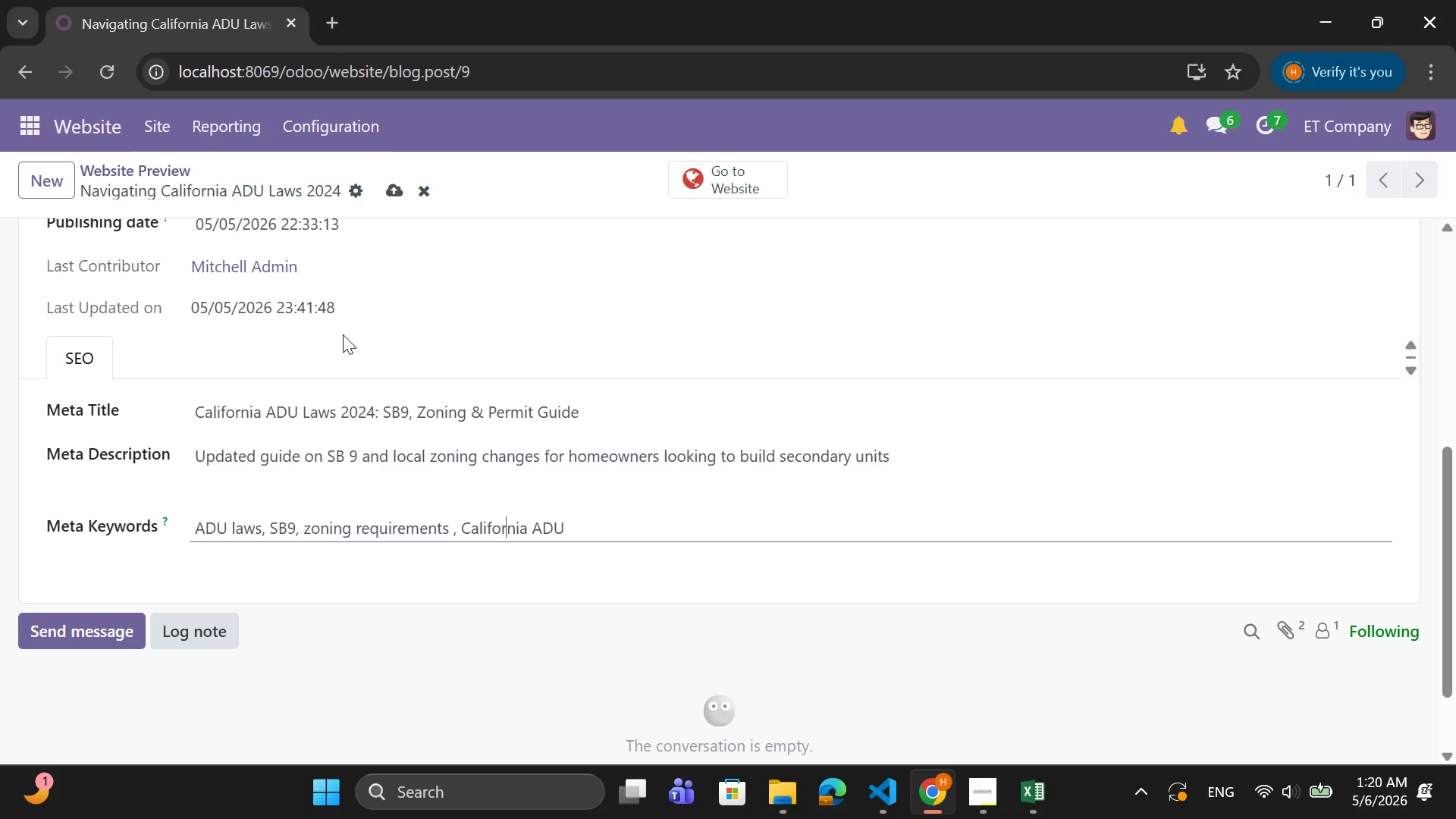 
key(ArrowRight)
 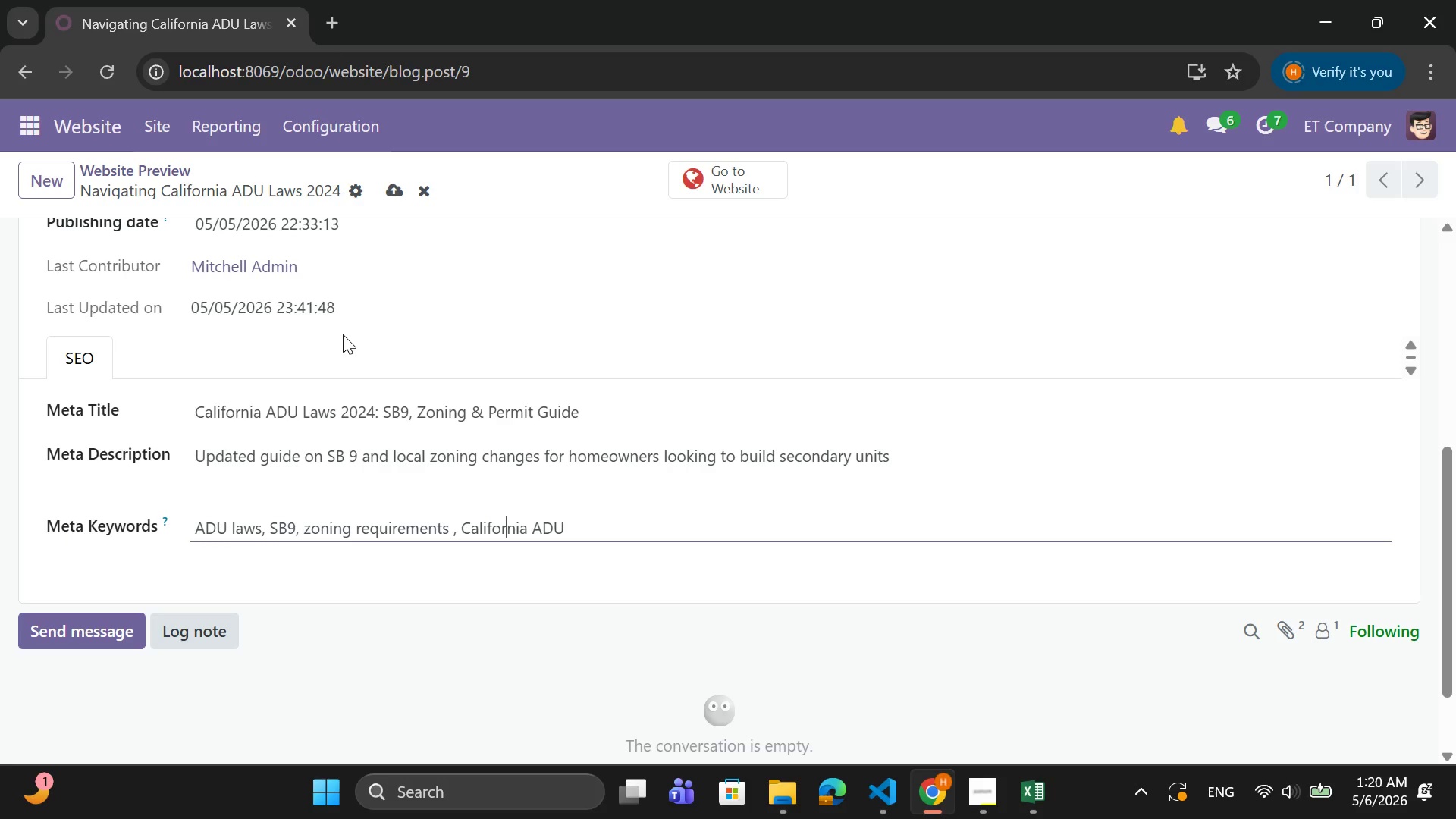 
key(ArrowRight)
 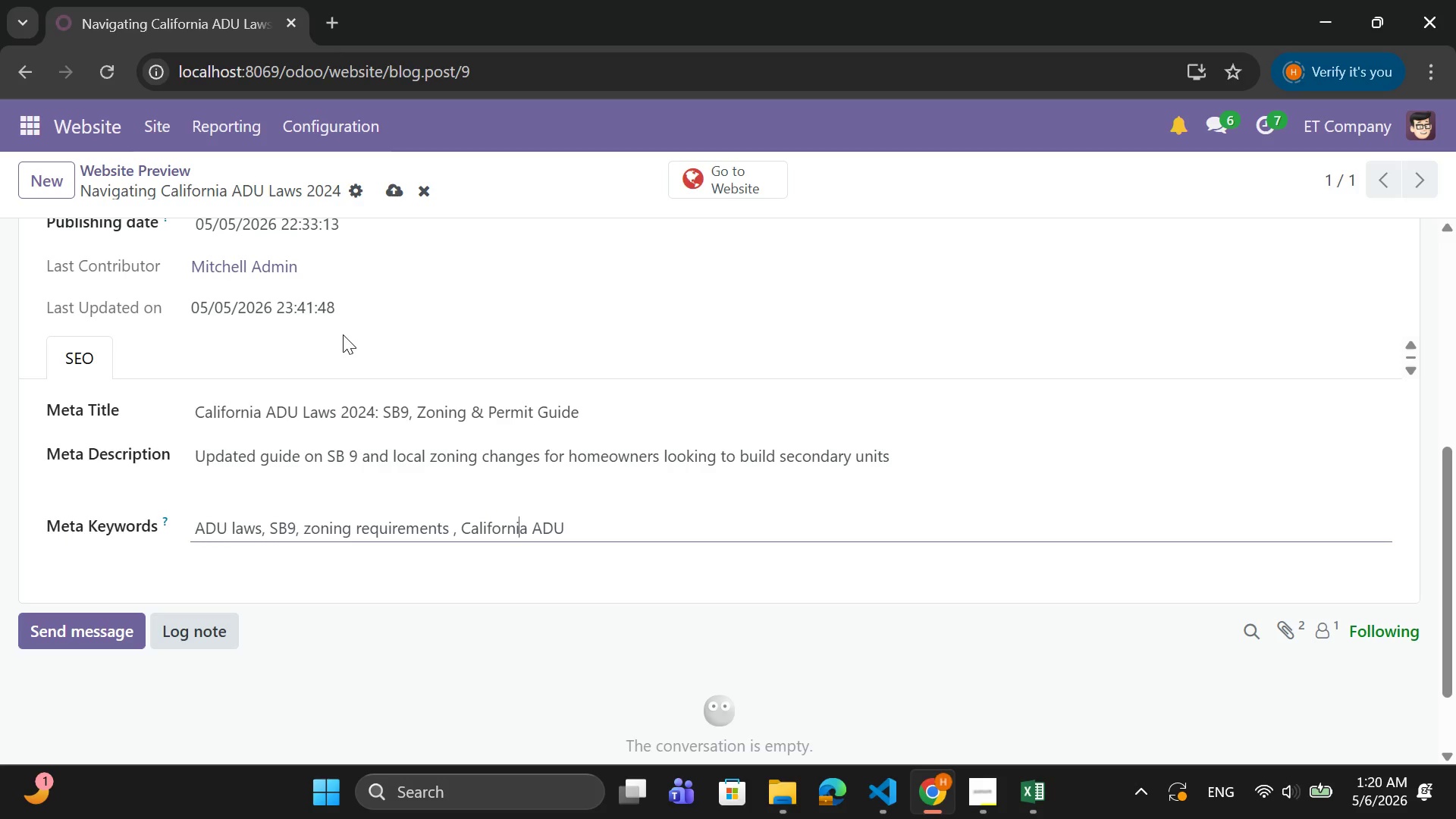 
key(ArrowRight)
 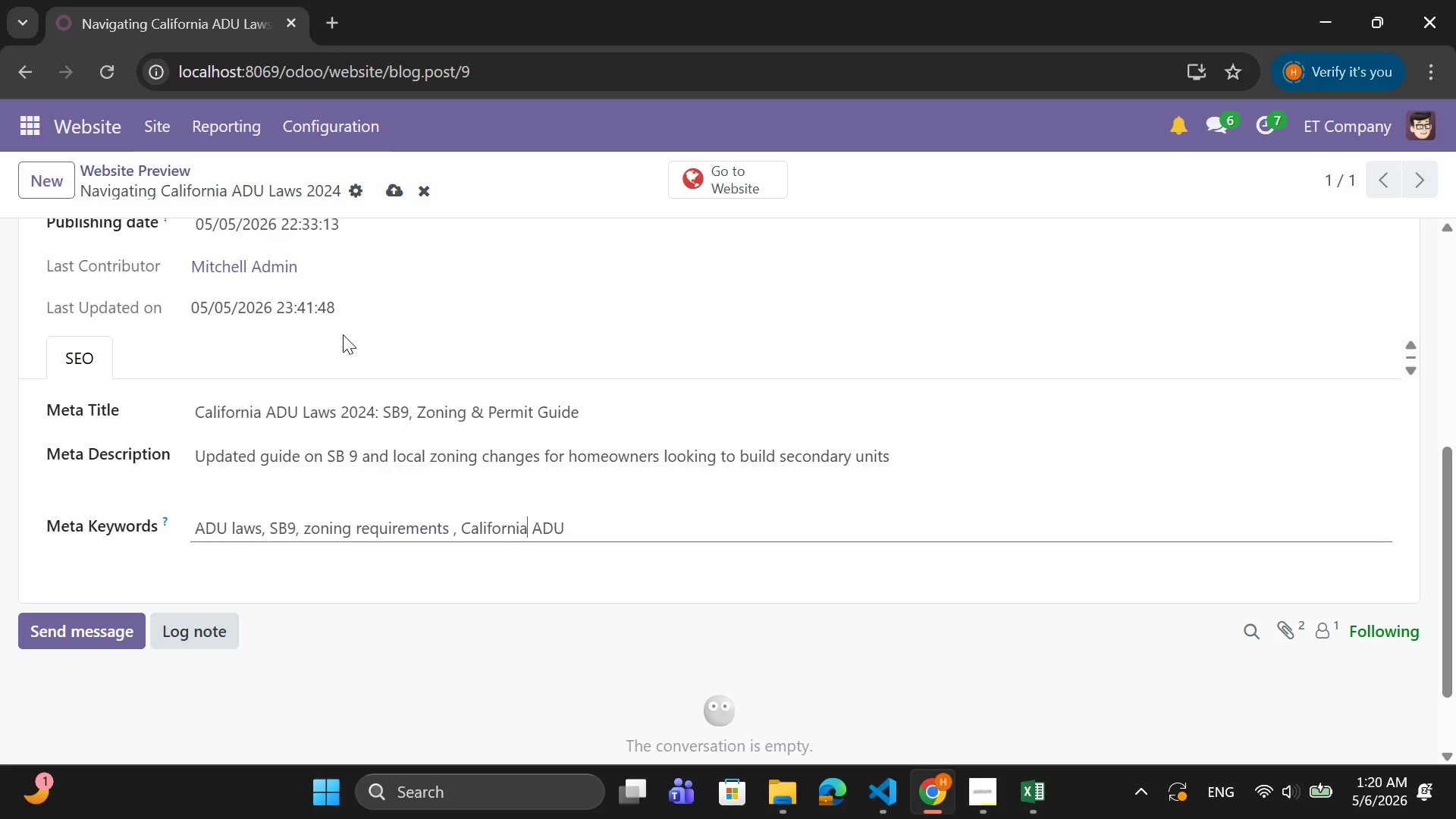 
key(ArrowRight)
 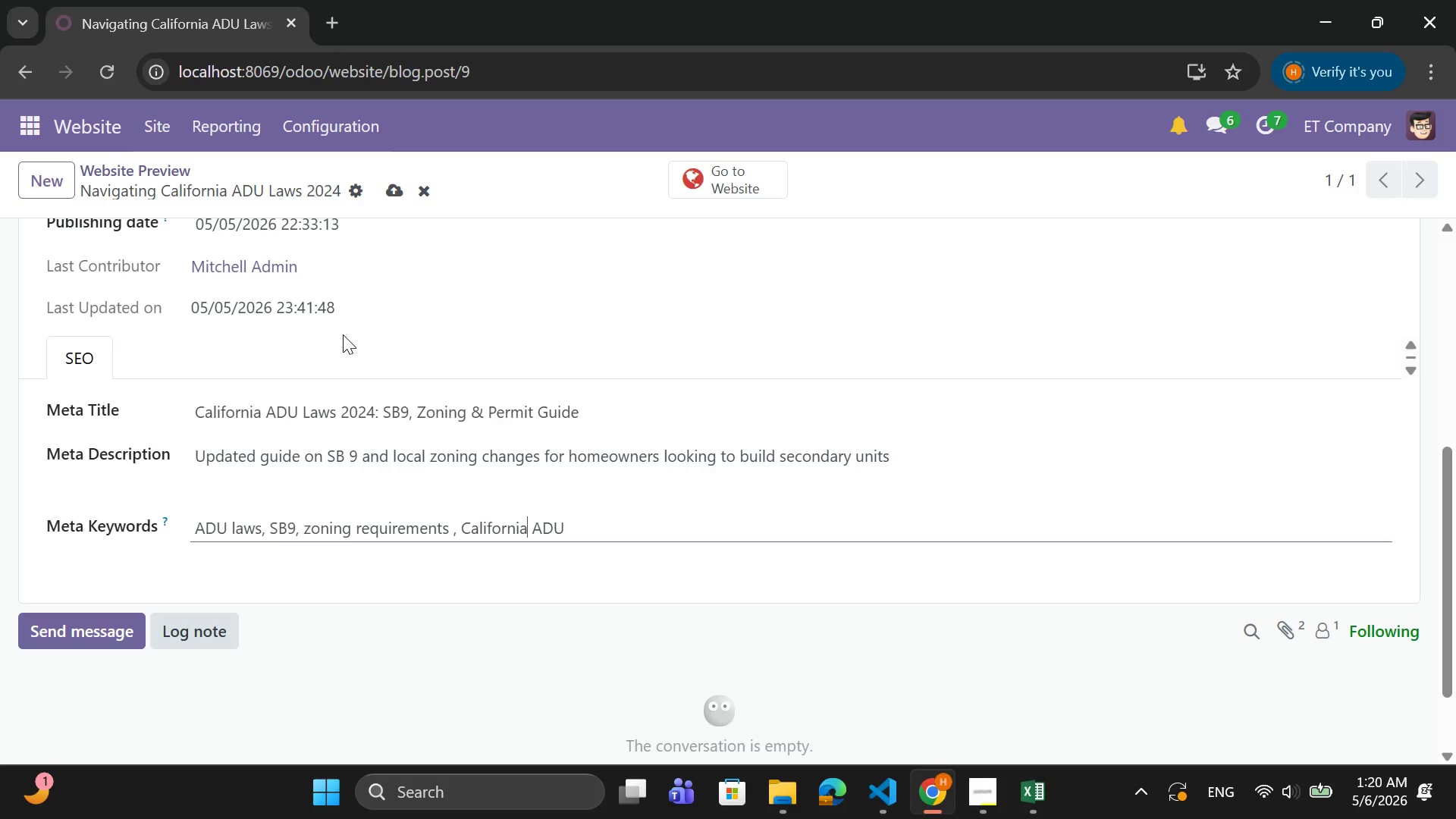 
key(ArrowRight)
 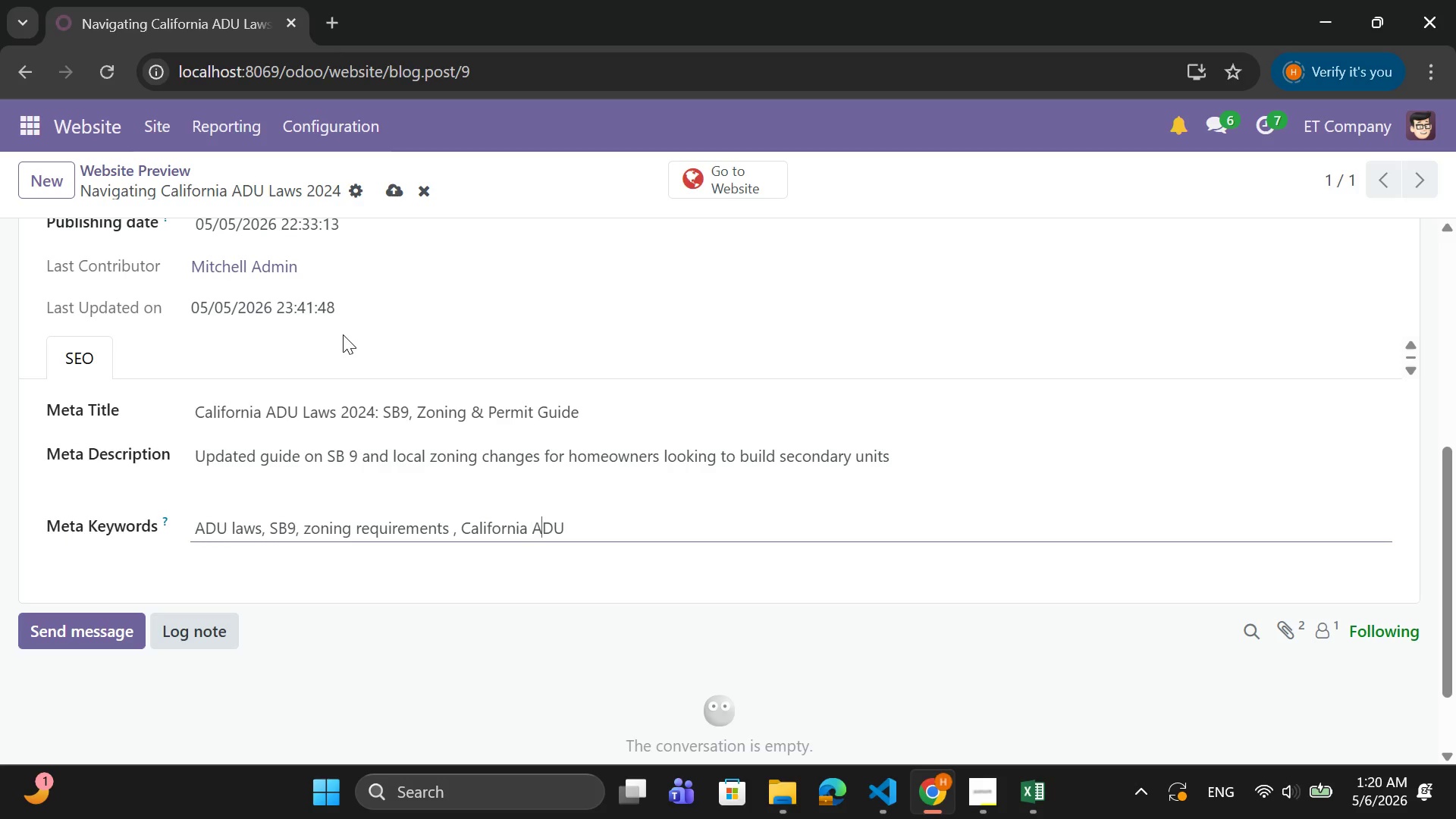 
key(ArrowRight)
 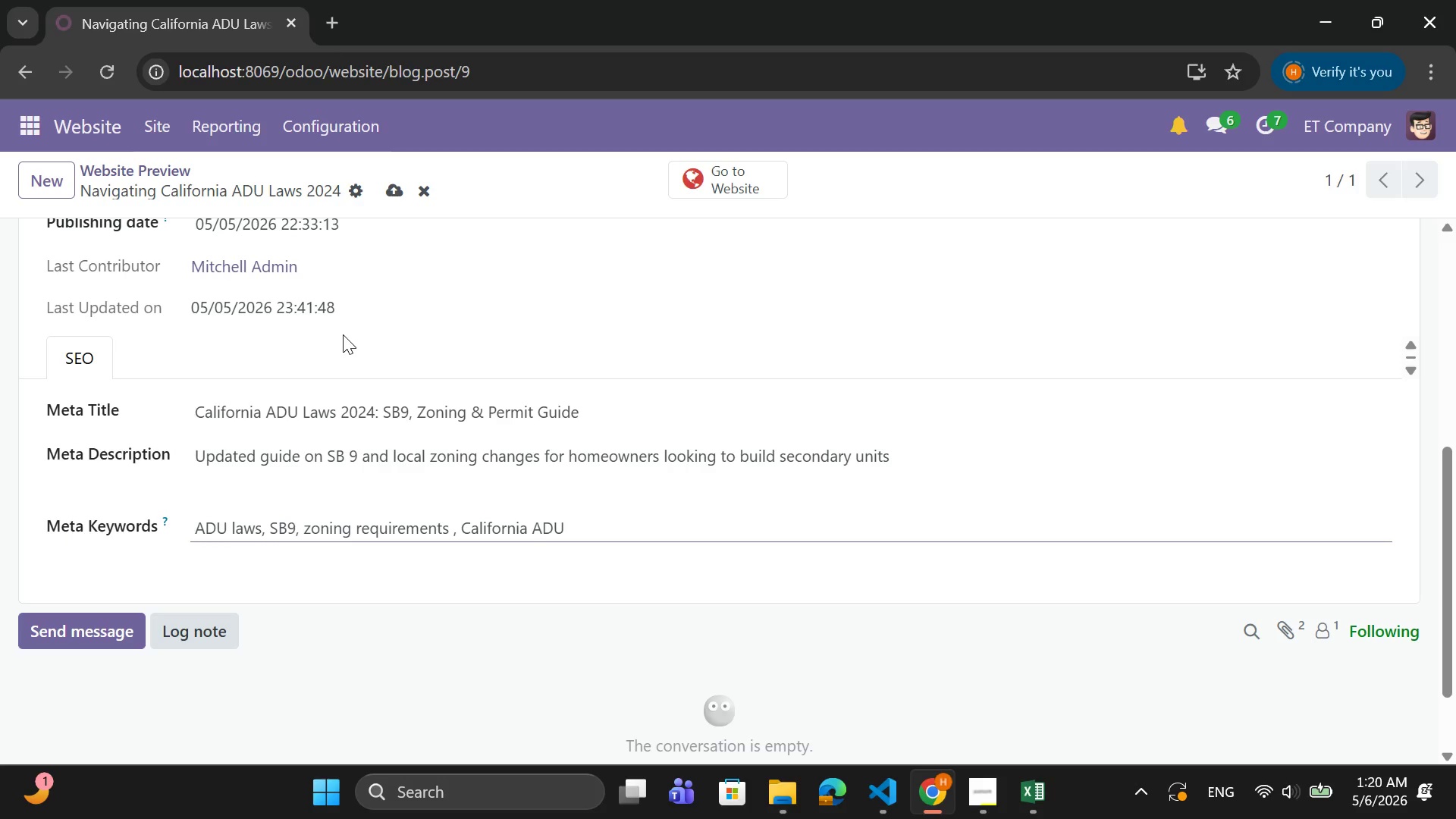 
key(ArrowRight)
 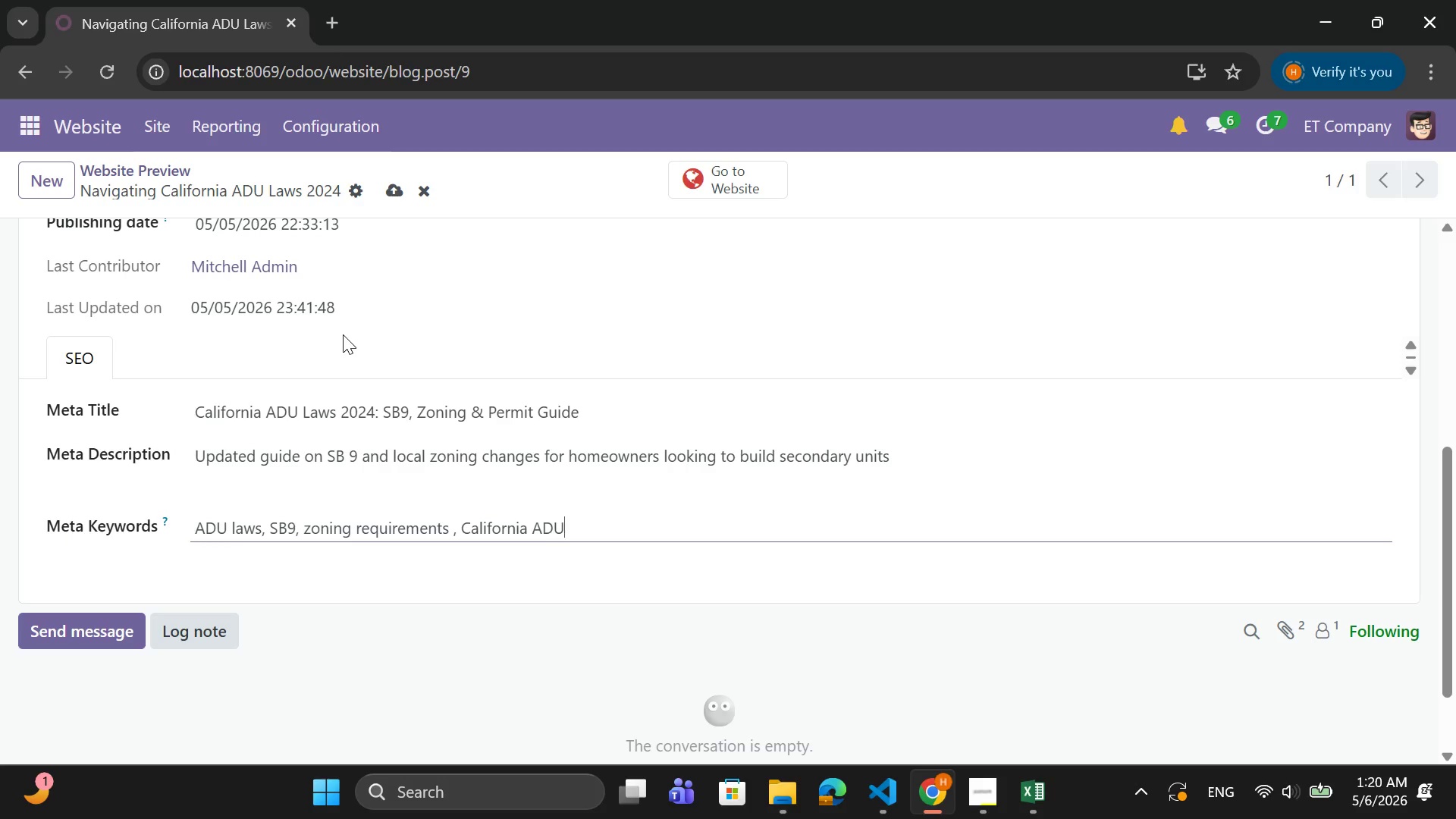 
key(ArrowRight)
 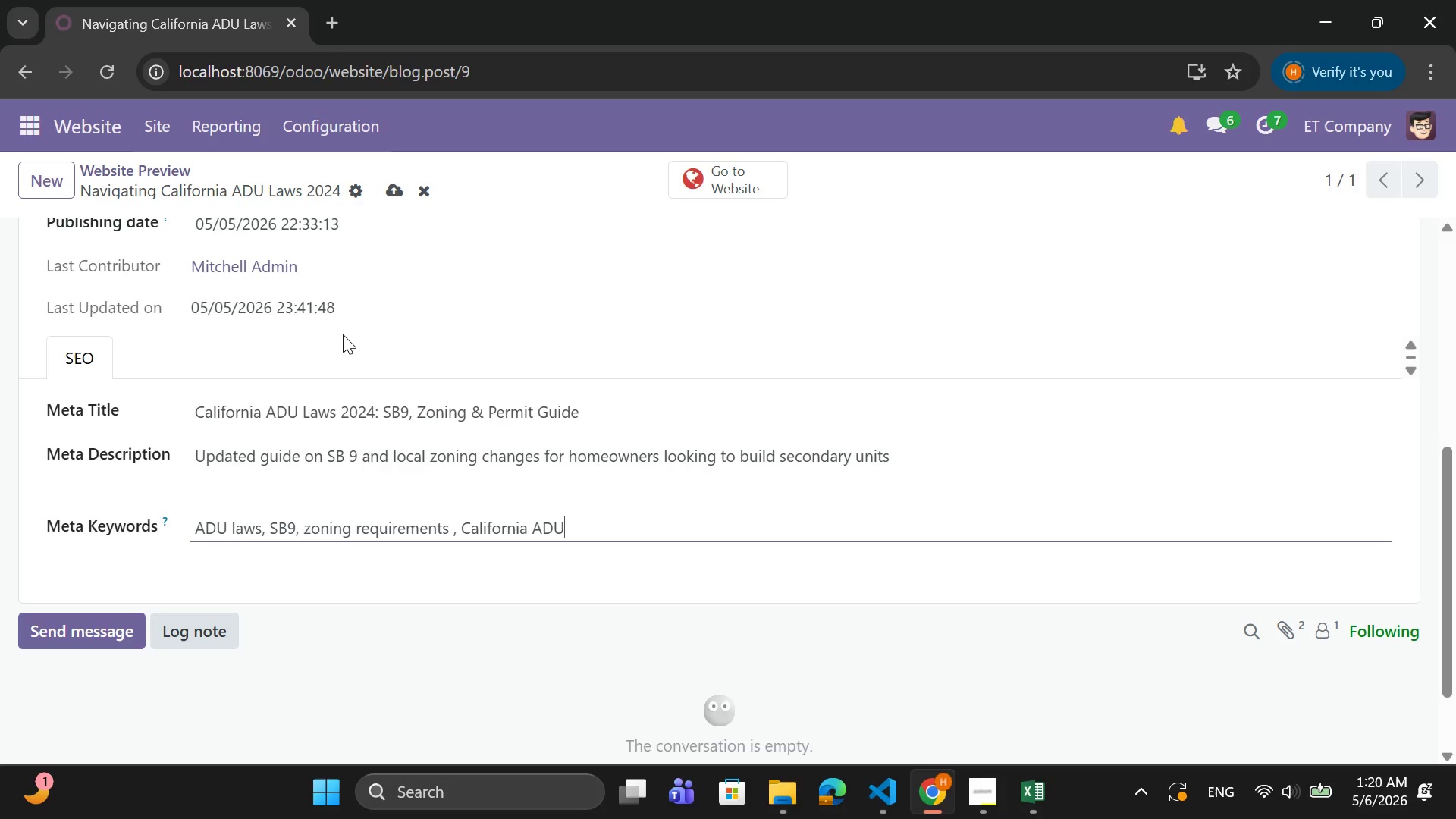 
key(ArrowRight)
 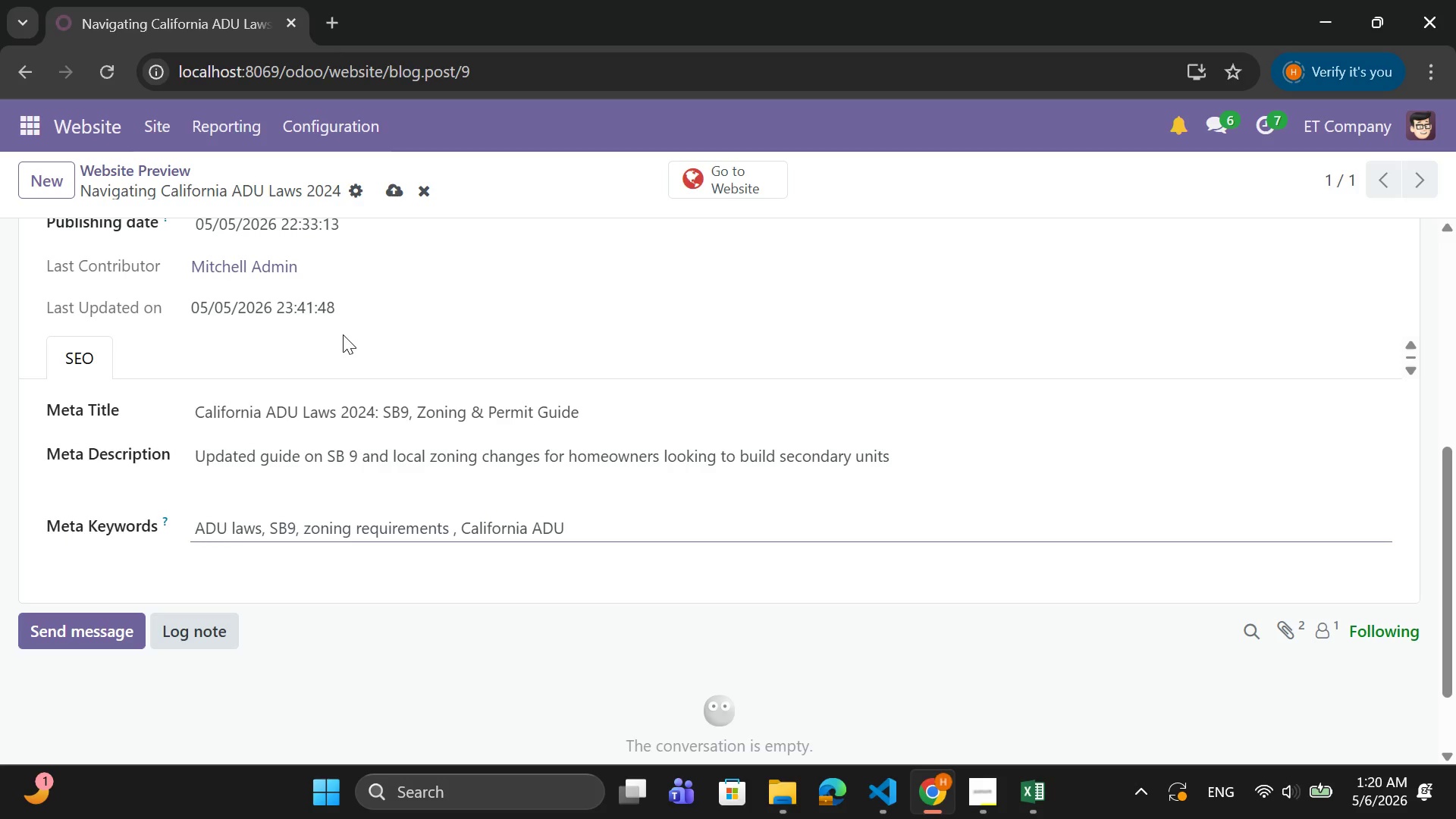 
type( permits, backyard )
 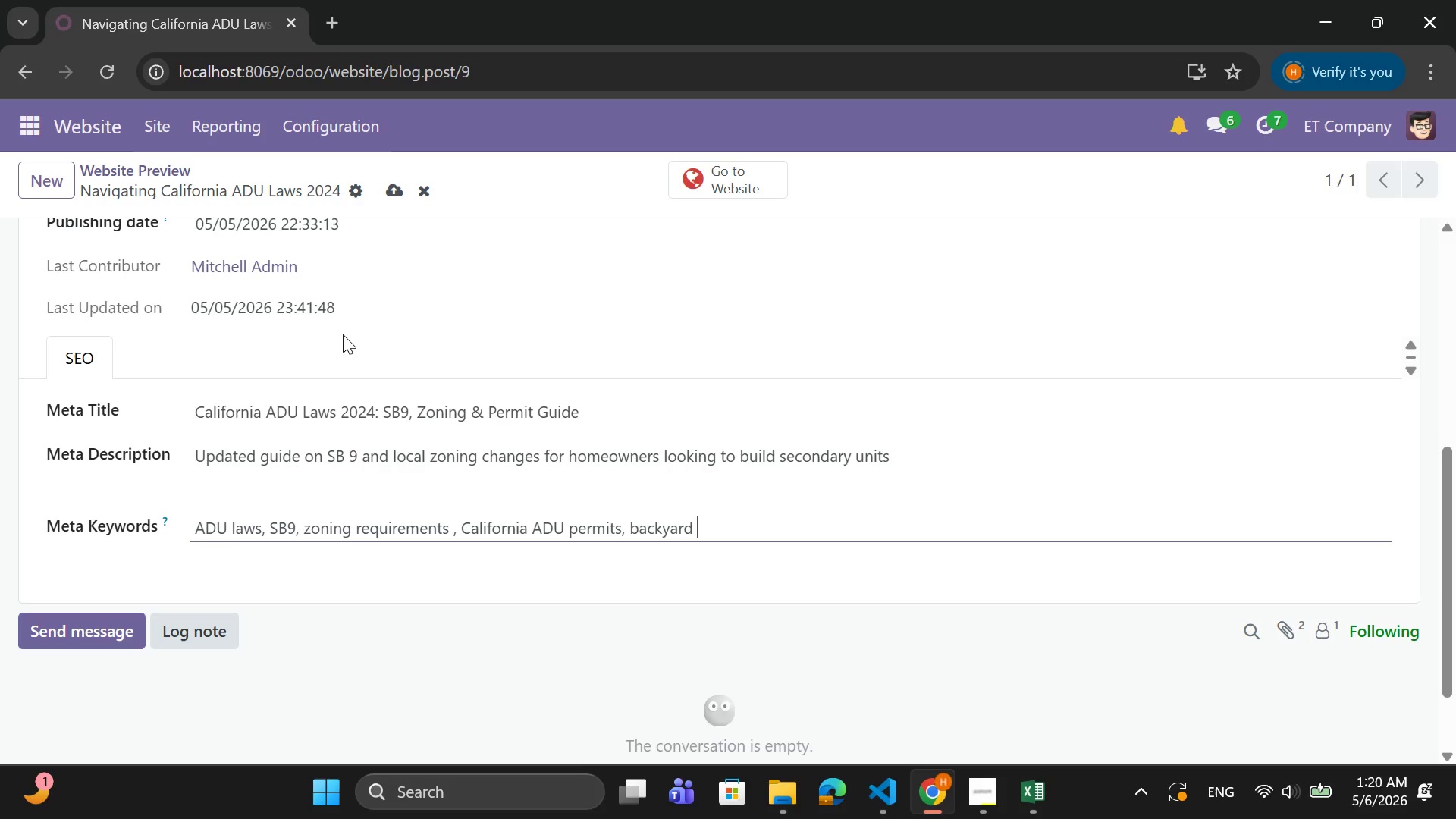 
wait(6.08)
 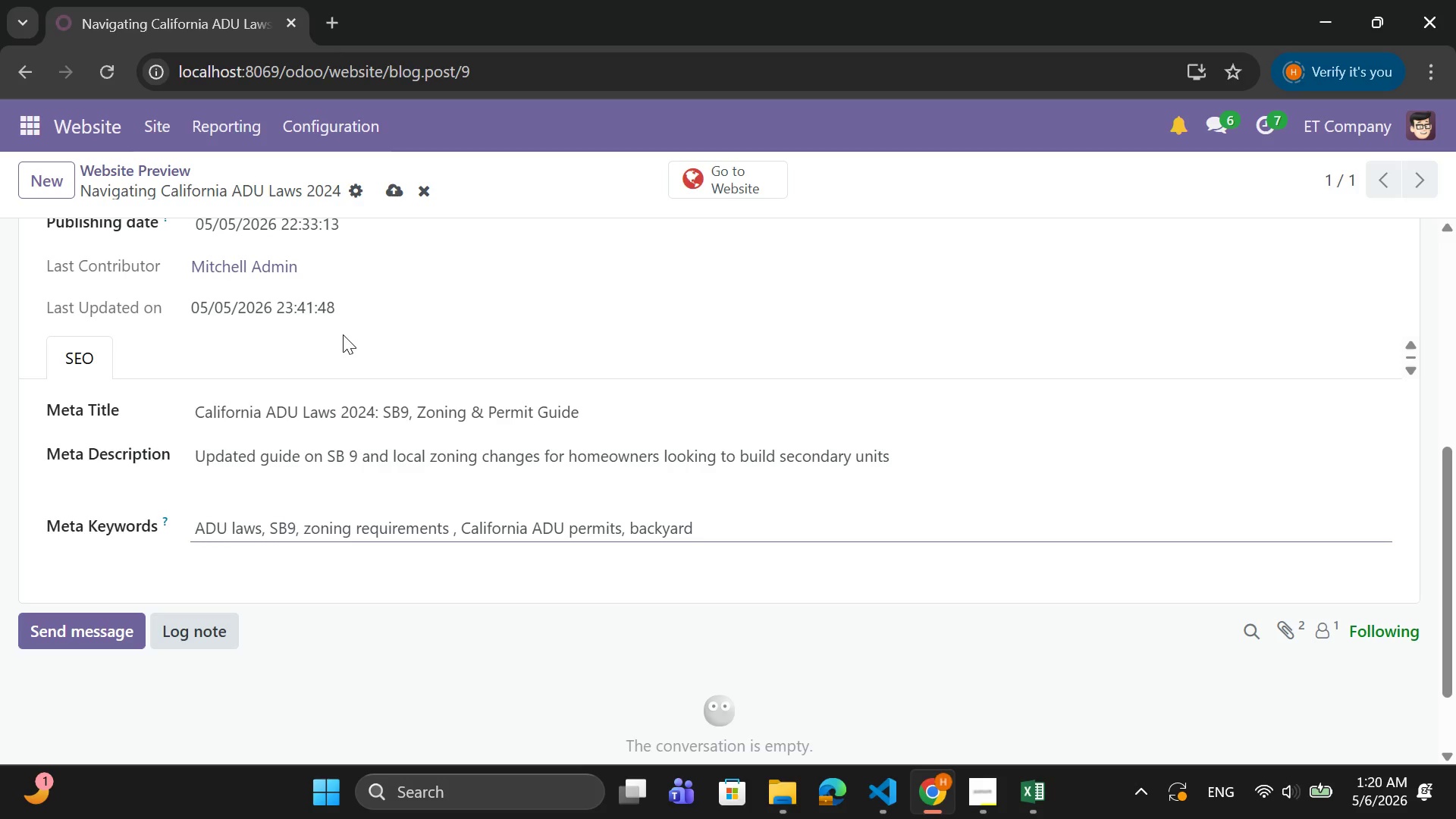 
type(home rregulation)
 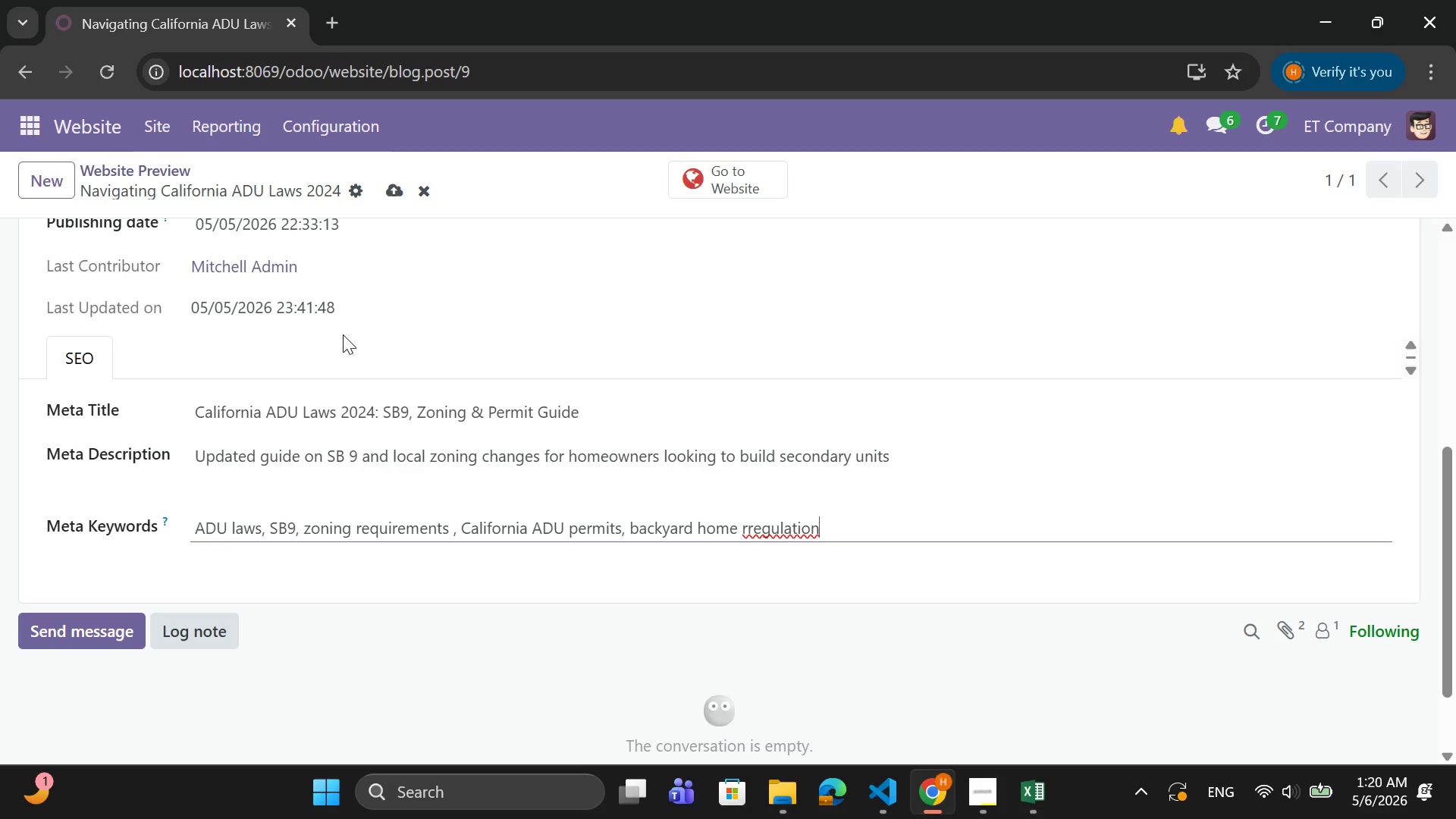 
key(ArrowLeft)
 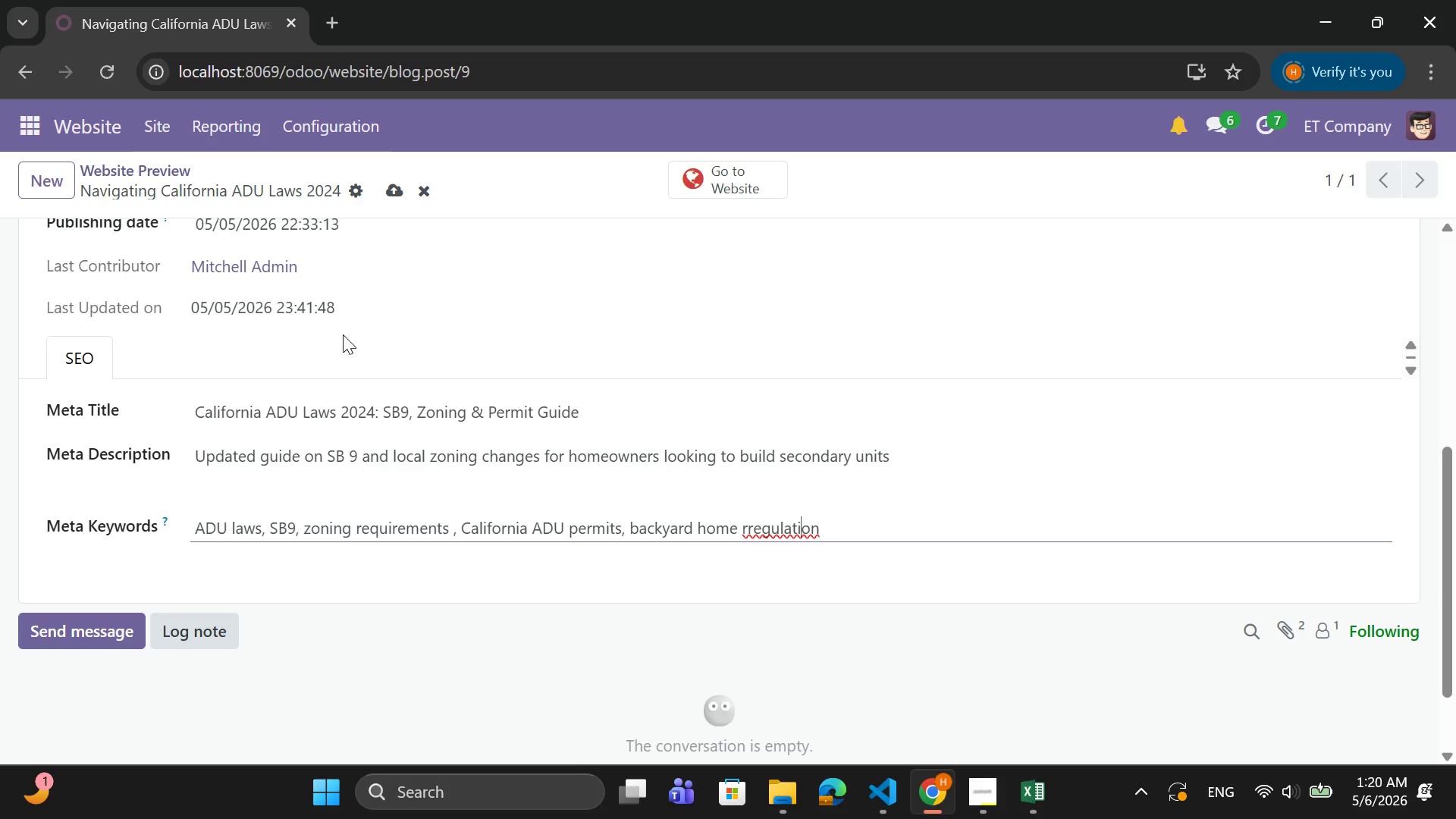 
key(ArrowLeft)
 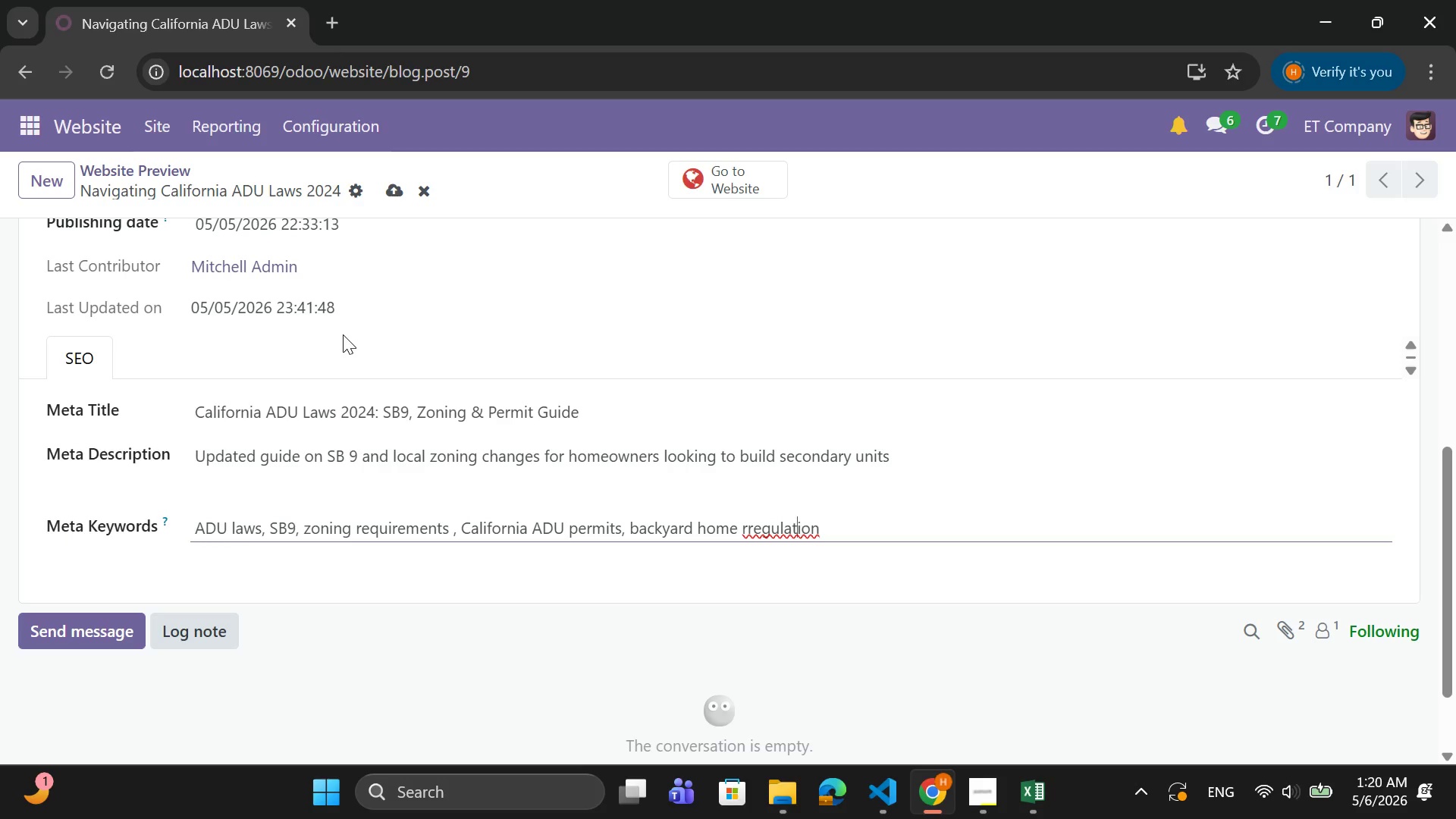 
key(ArrowLeft)
 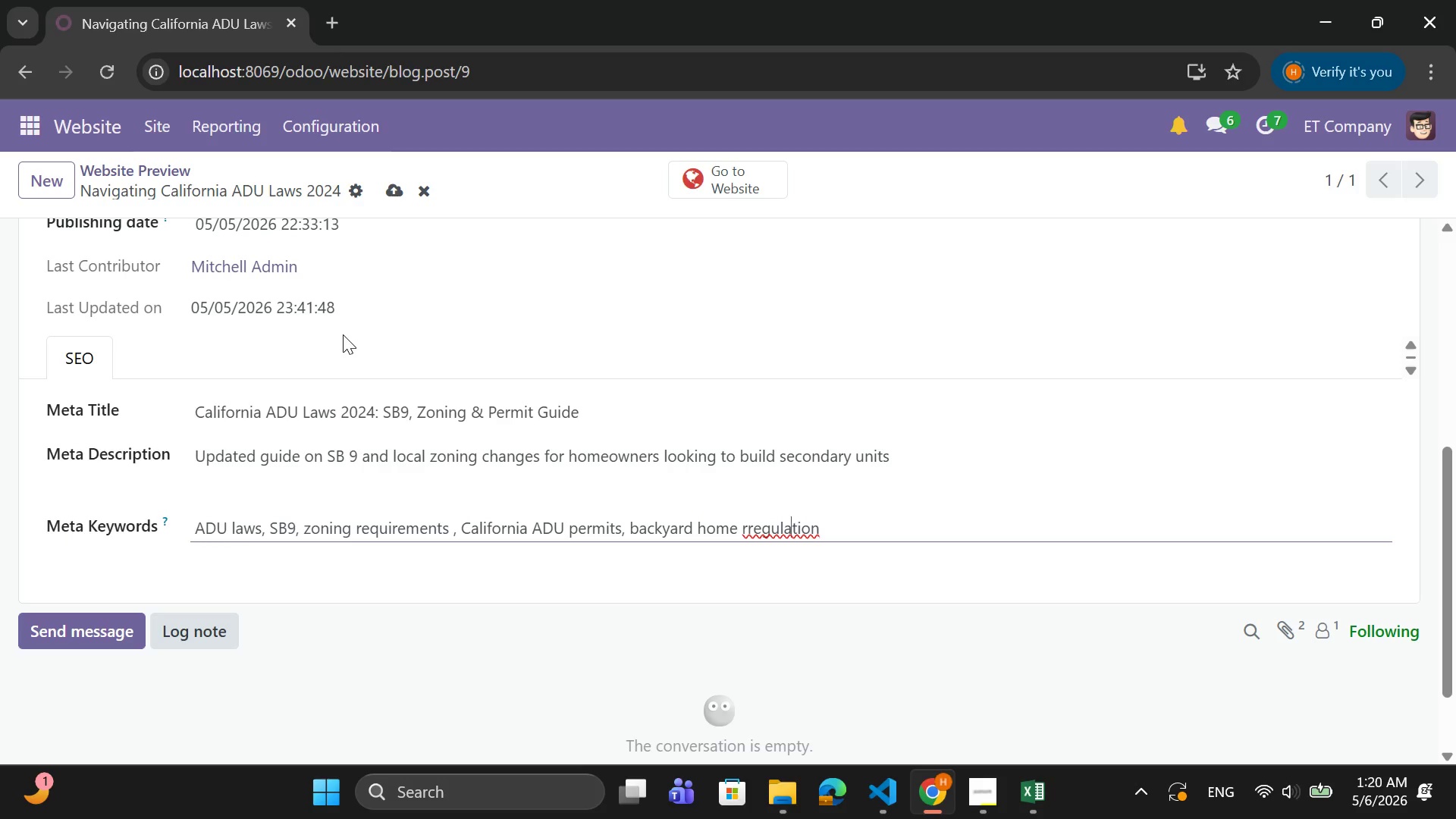 
key(ArrowLeft)
 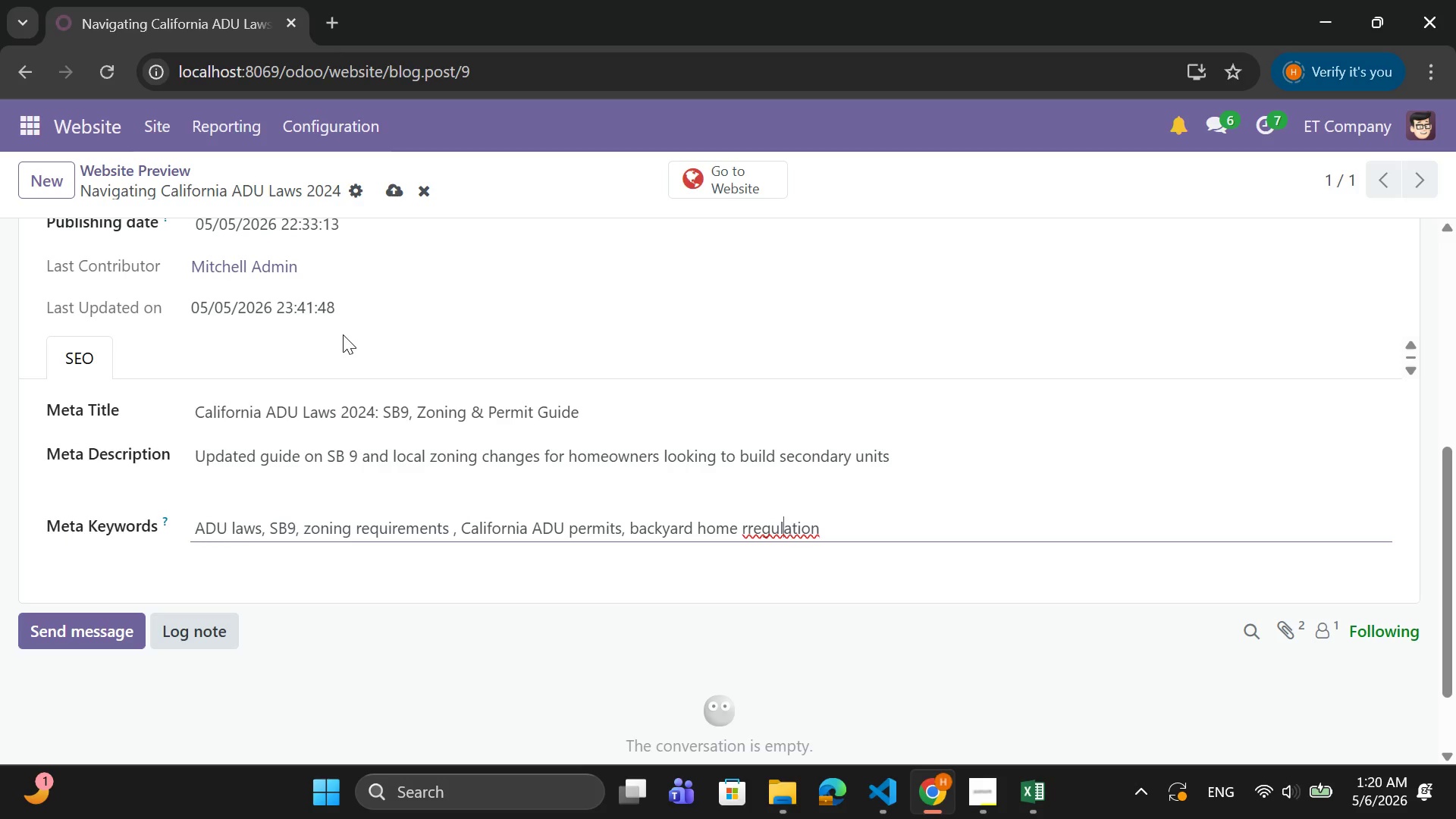 
key(ArrowLeft)
 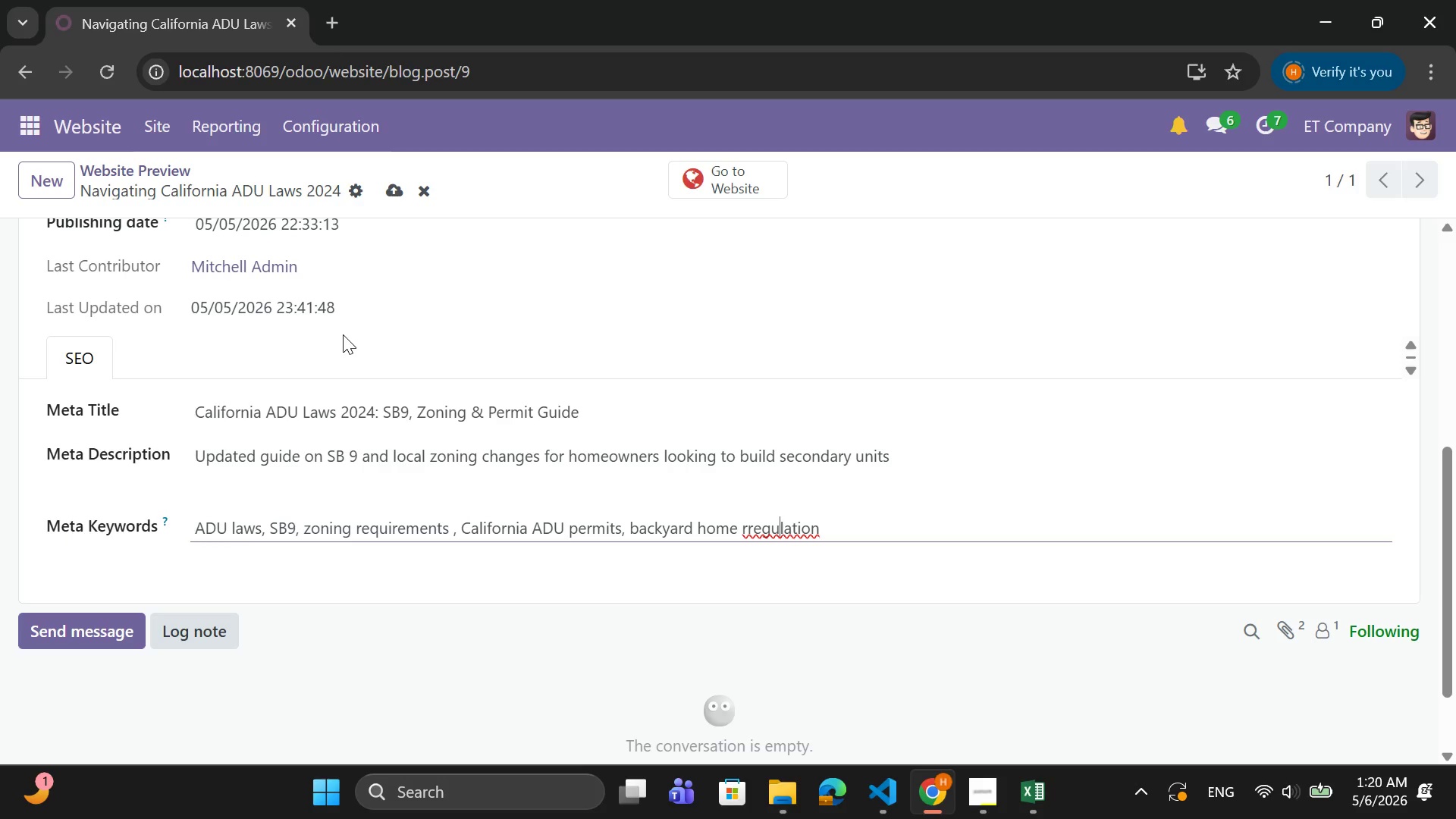 
key(ArrowLeft)
 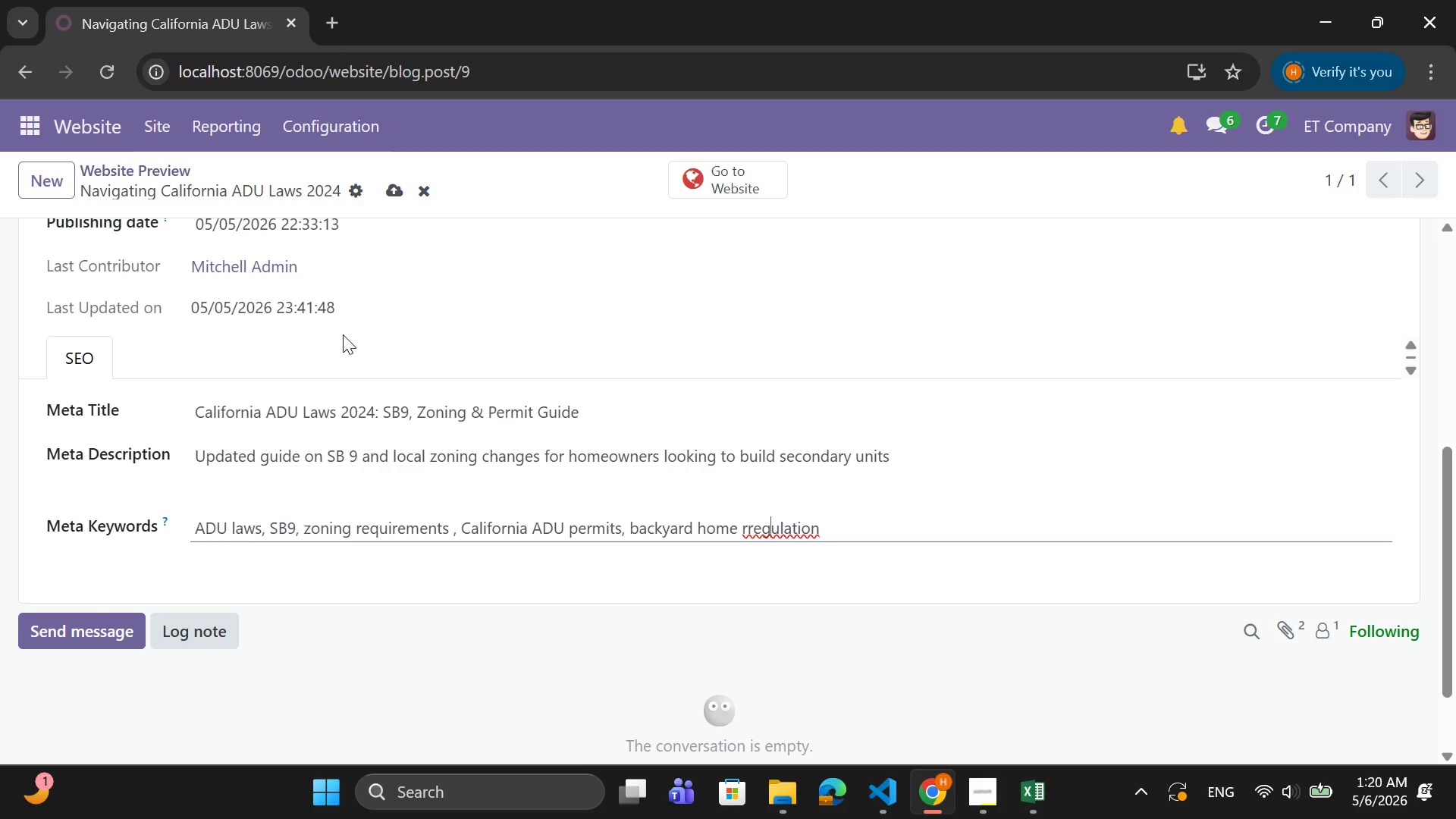 
key(ArrowLeft)
 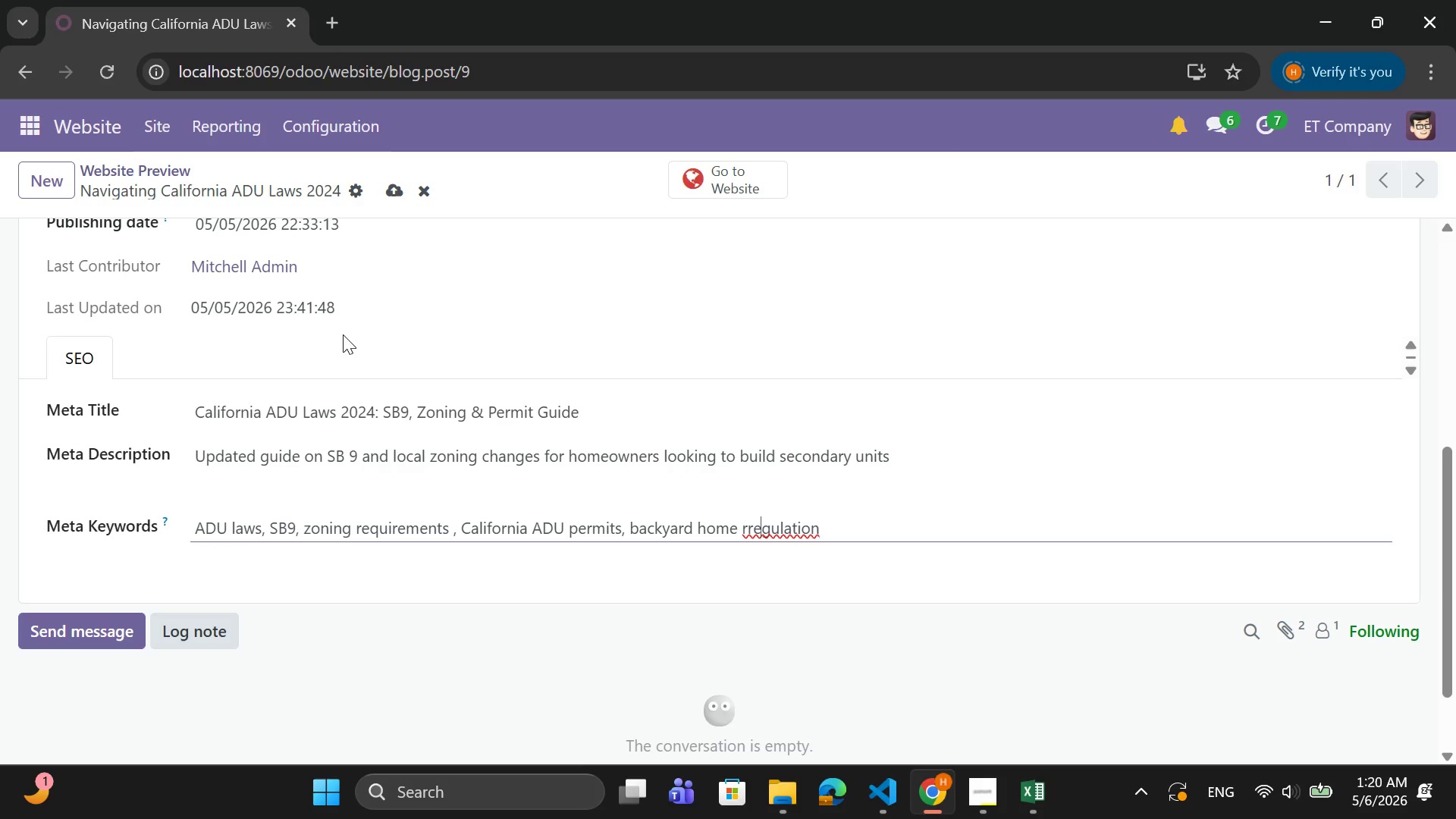 
key(ArrowLeft)
 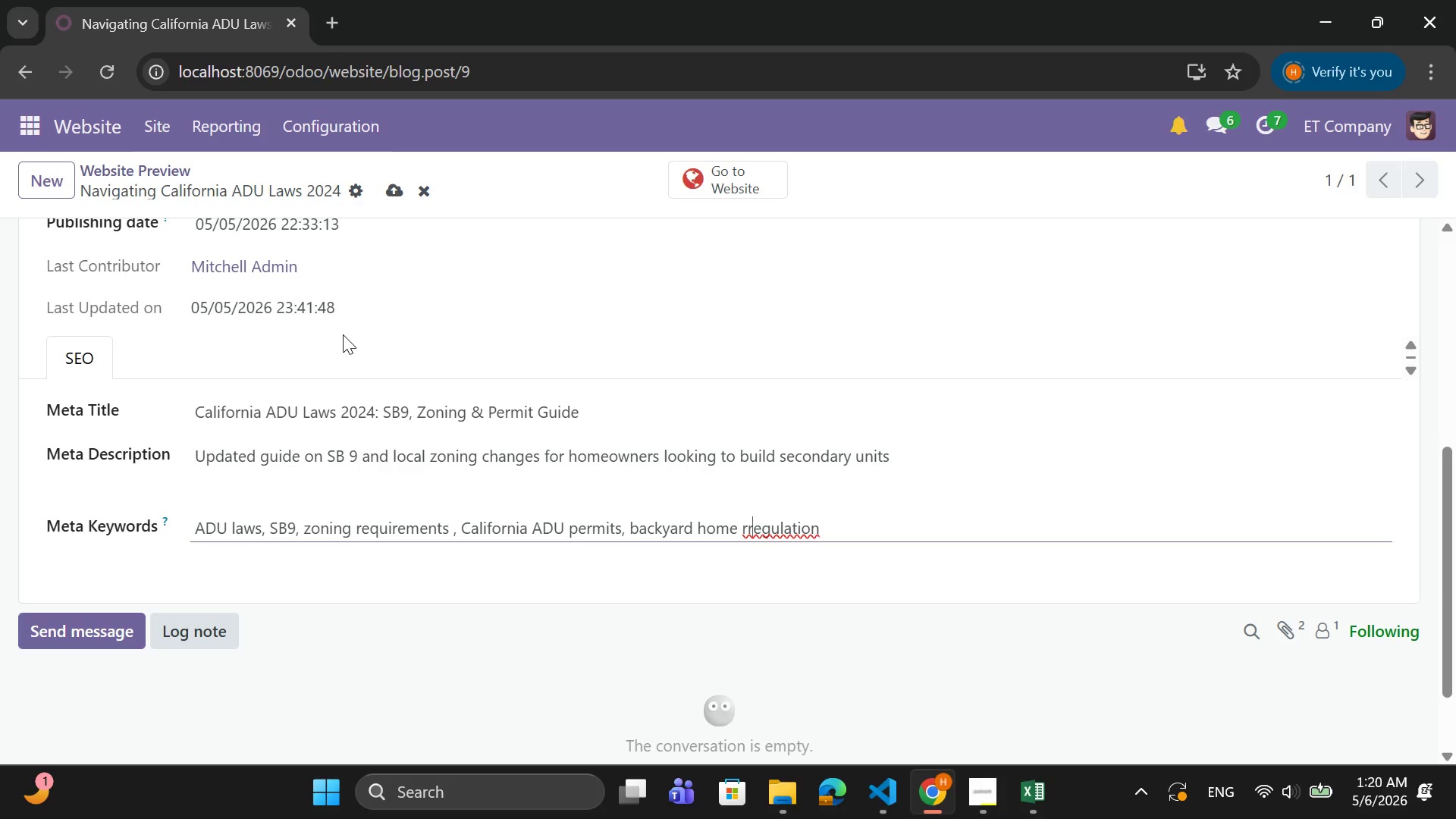 
key(ArrowLeft)
 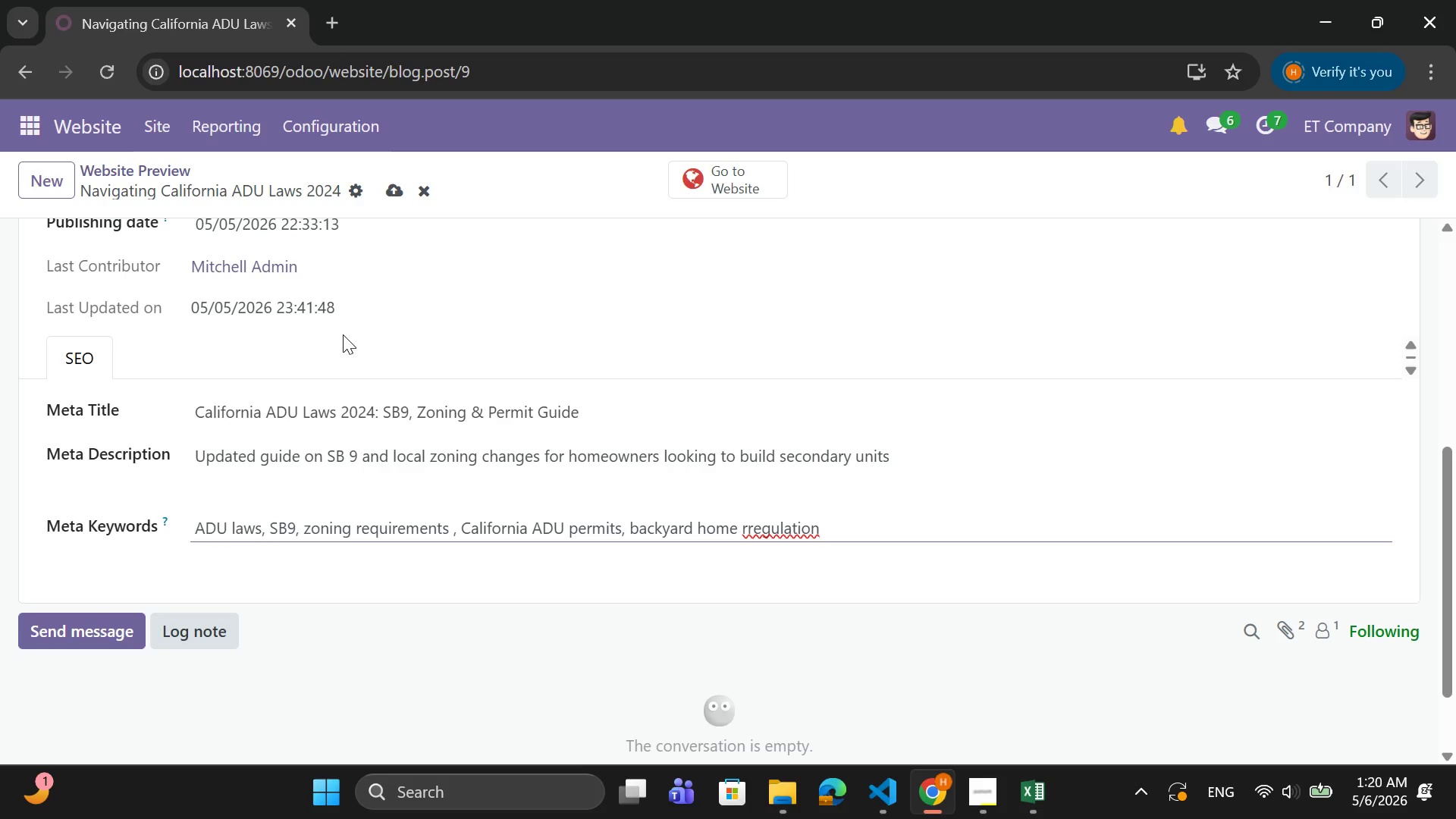 
key(Backspace)
 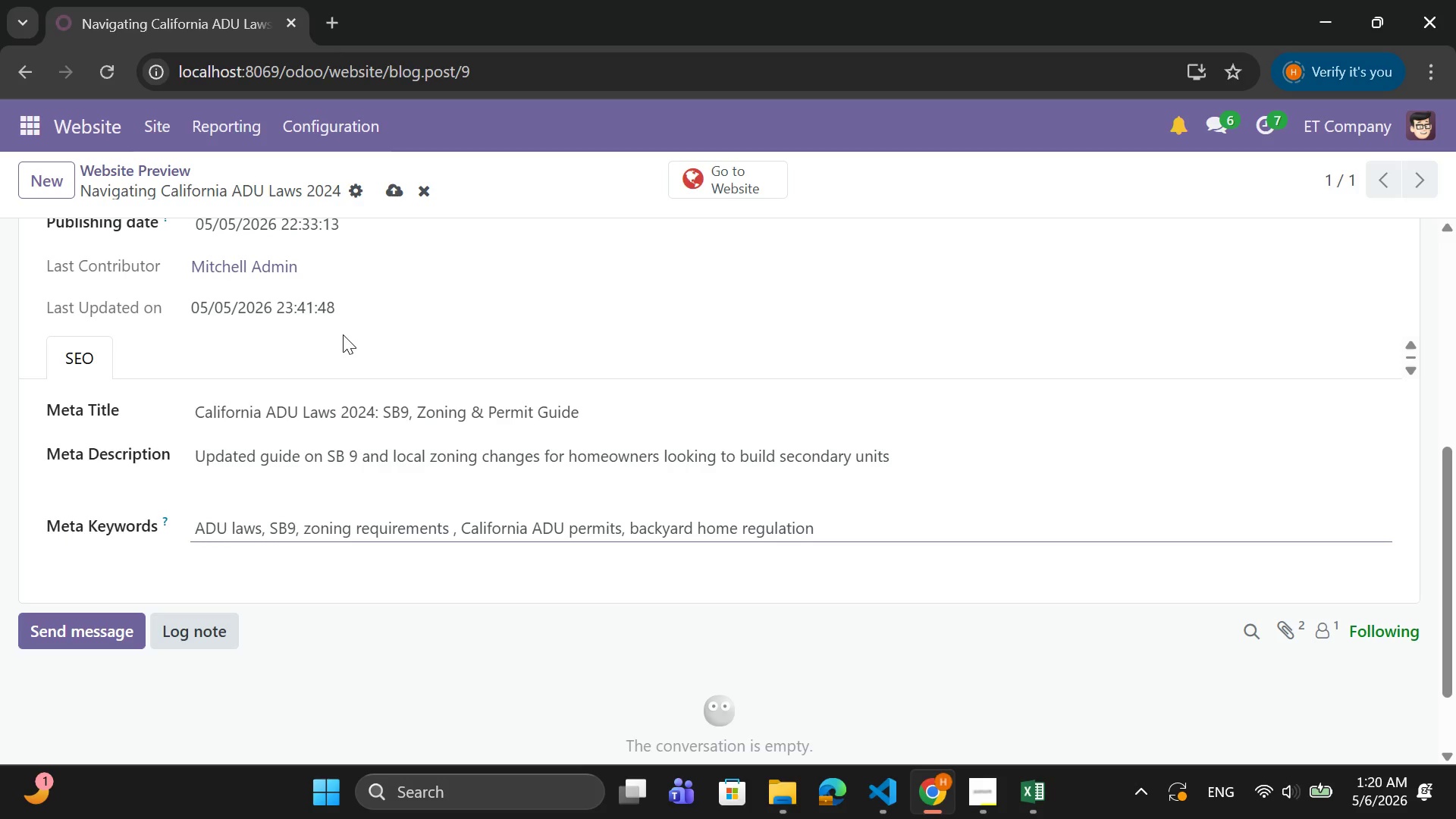 
key(ArrowRight)
 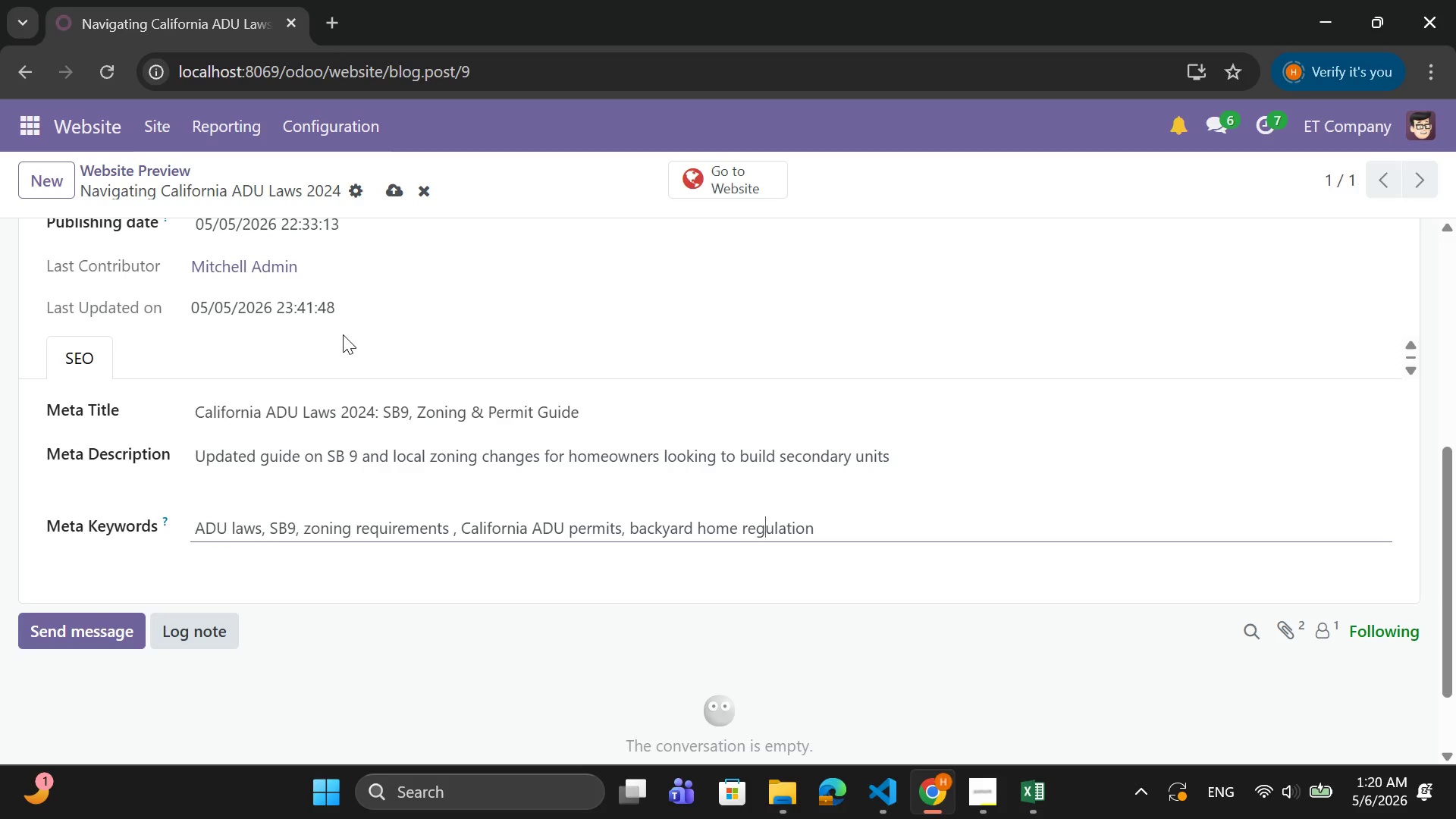 
key(ArrowRight)
 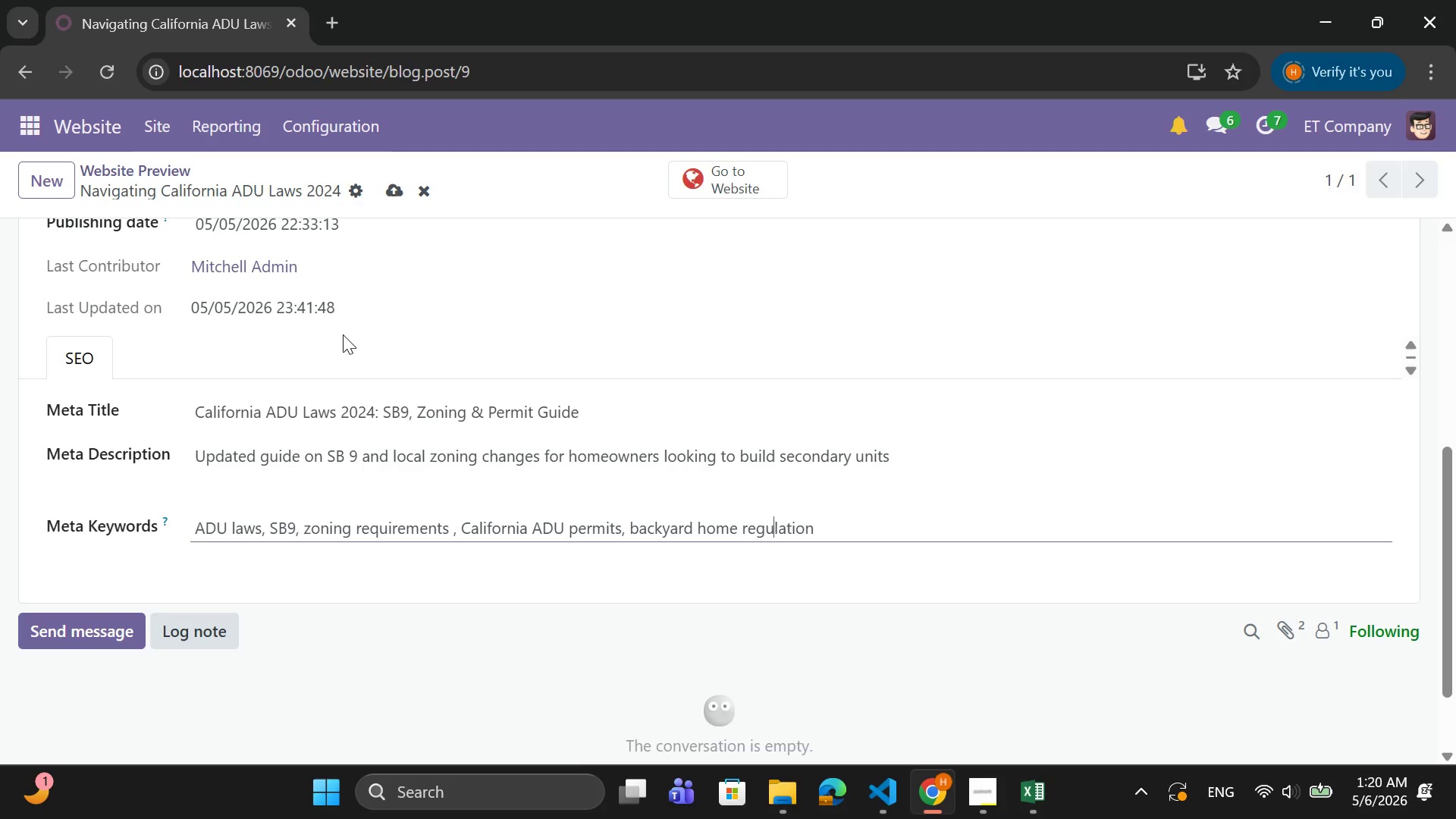 
key(ArrowRight)
 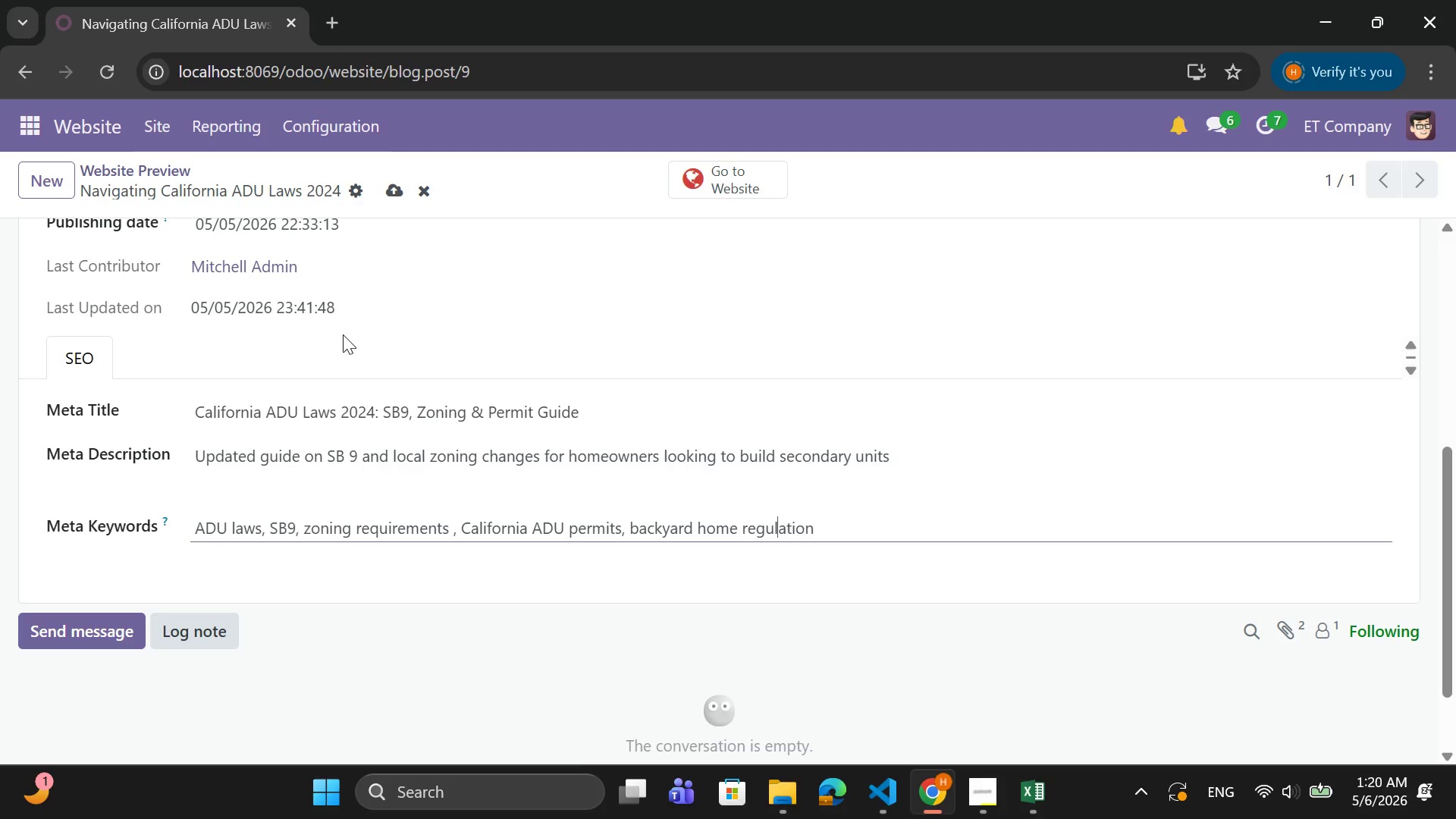 
key(ArrowRight)
 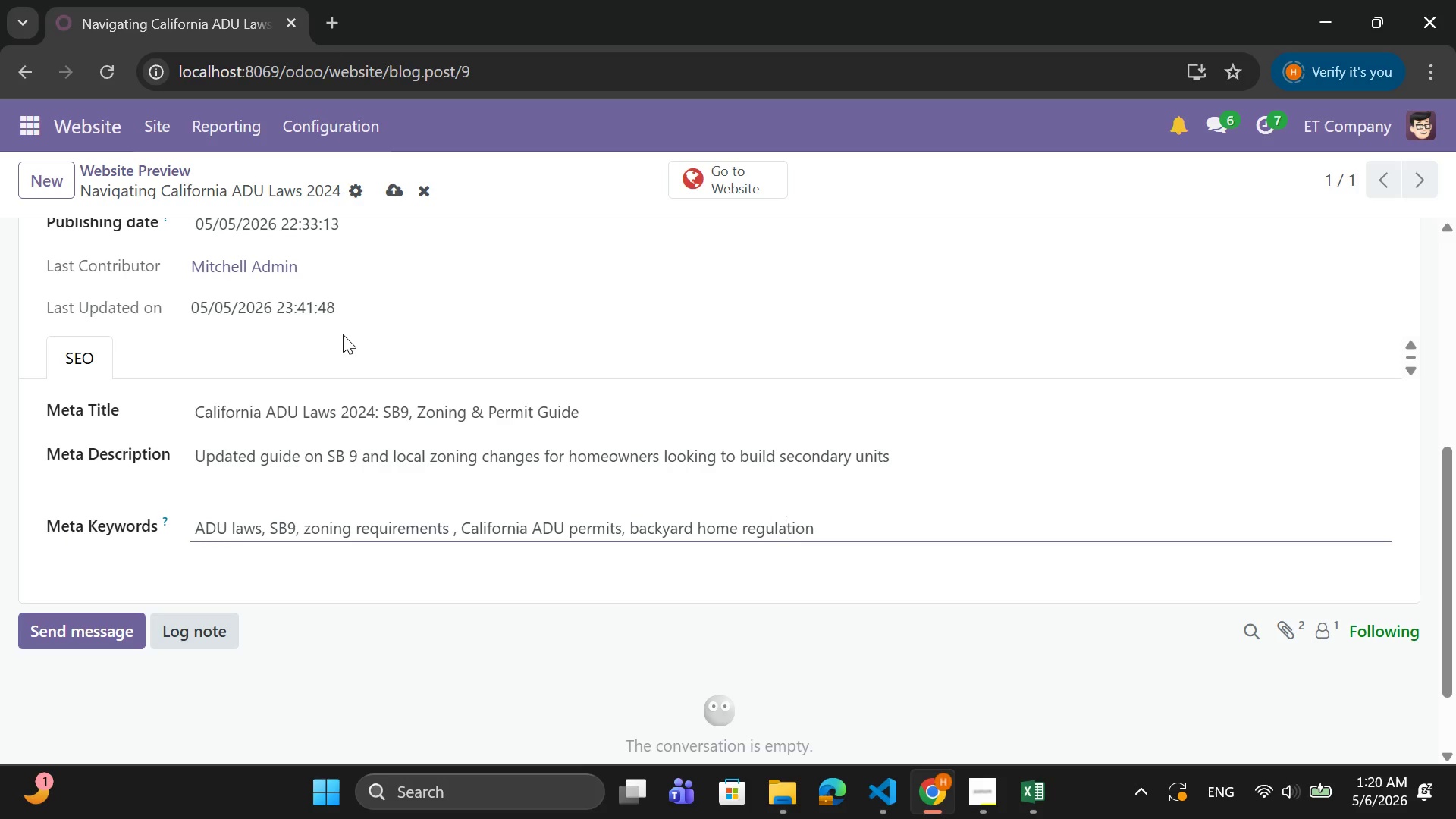 
hold_key(key=ArrowRight, duration=0.73)
 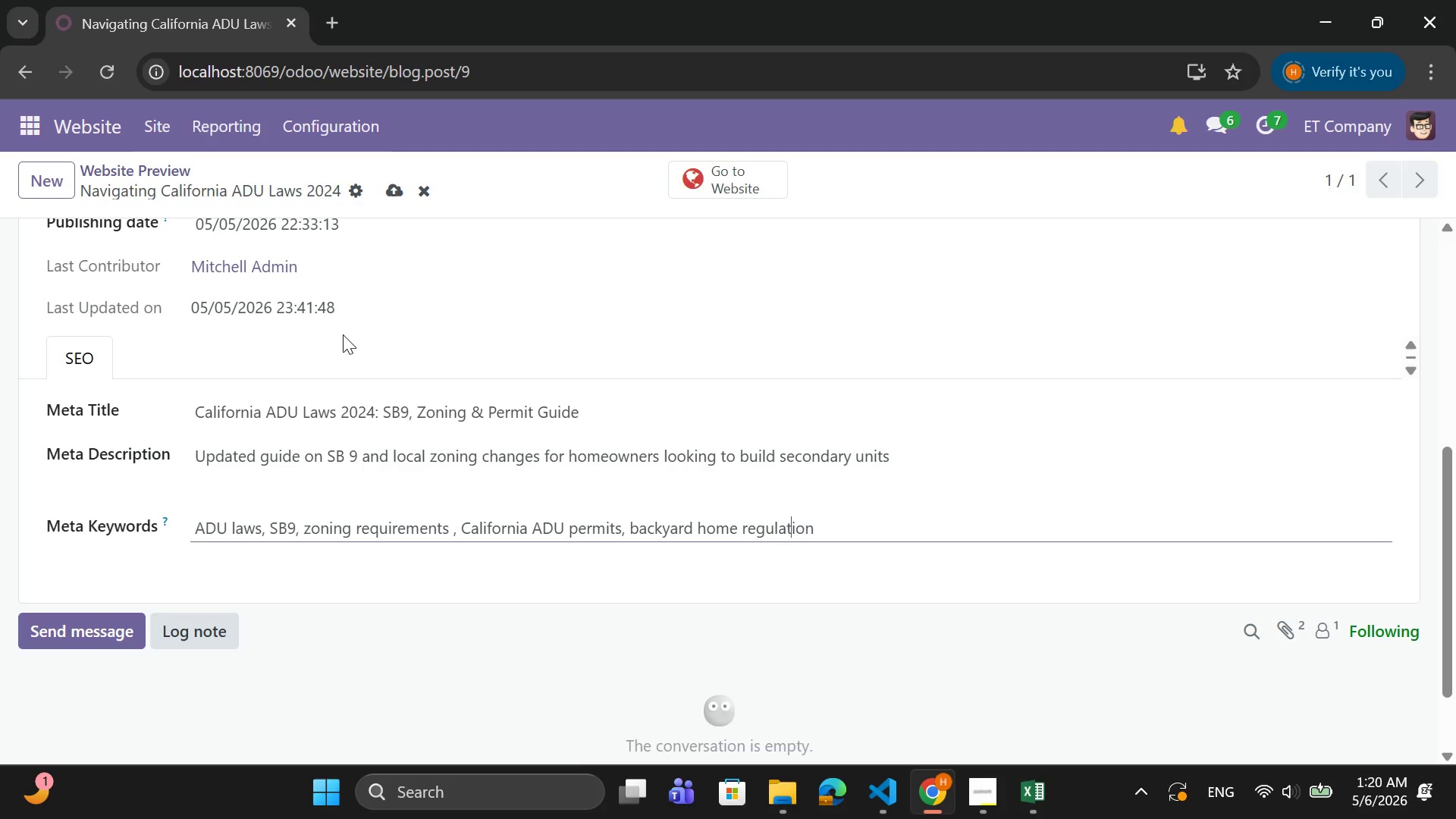 
key(ArrowRight)
 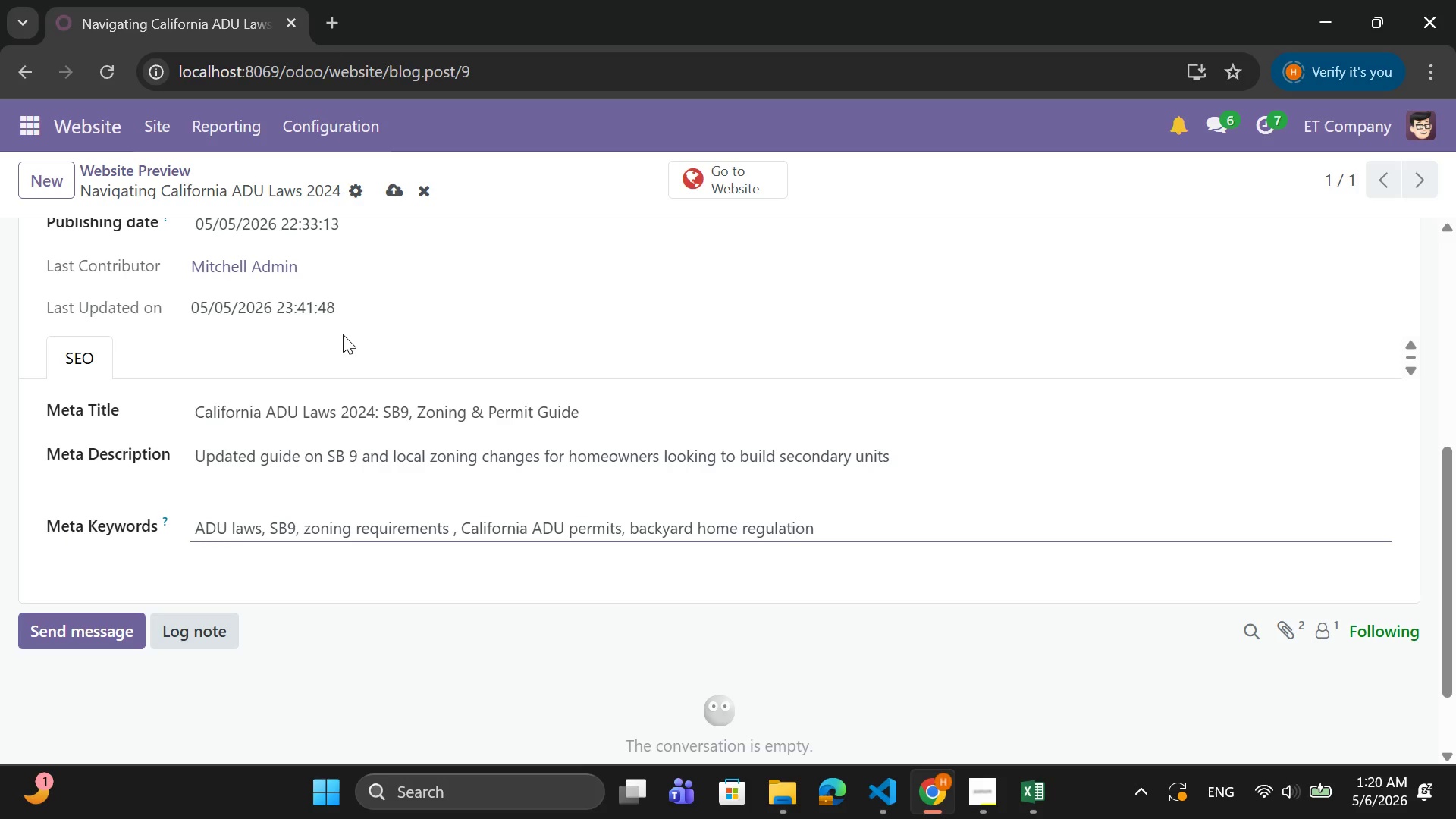 
key(ArrowRight)
 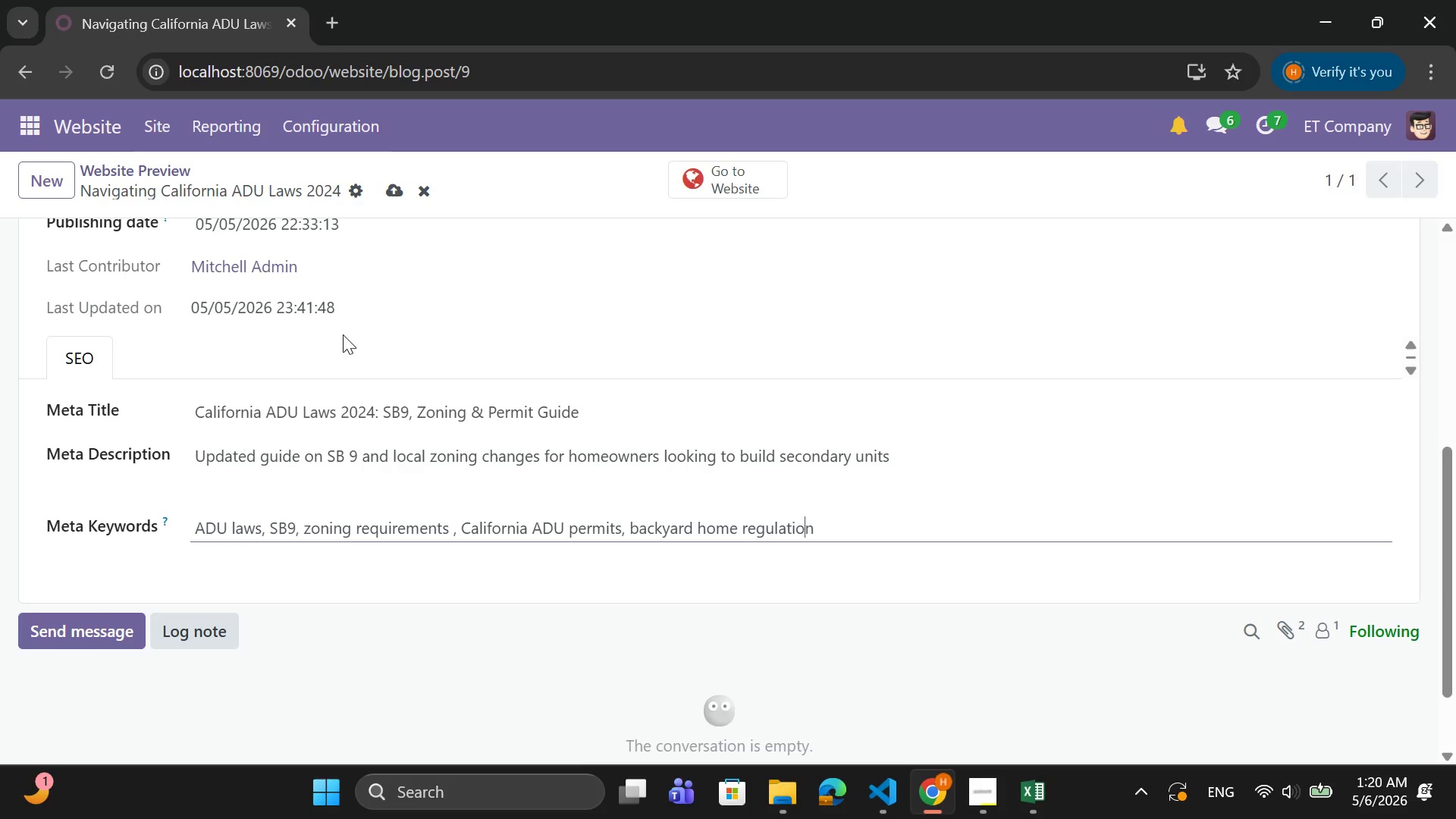 
hold_key(key=ArrowRight, duration=1.22)
 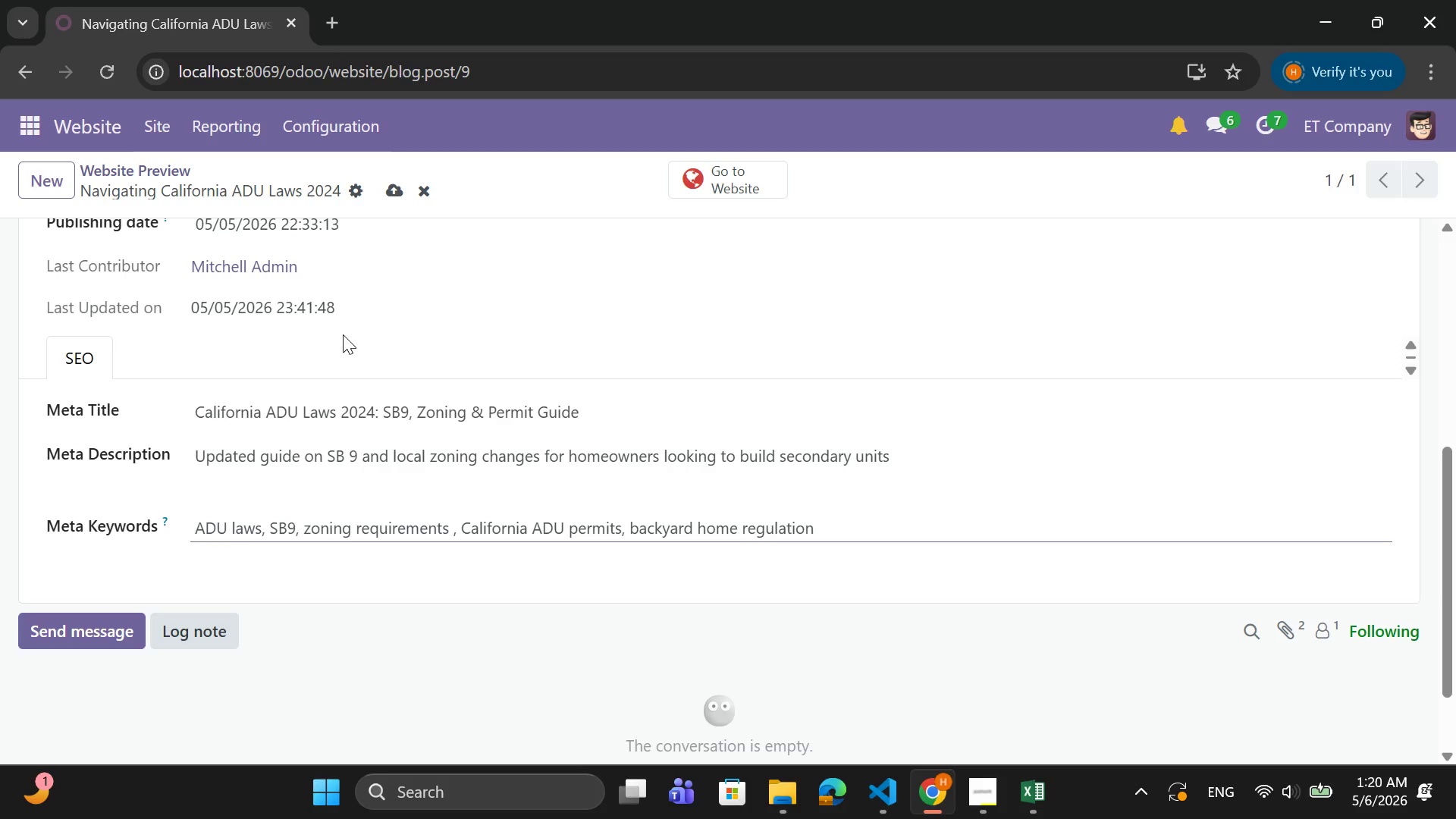 
hold_key(key=ArrowRight, duration=0.77)
 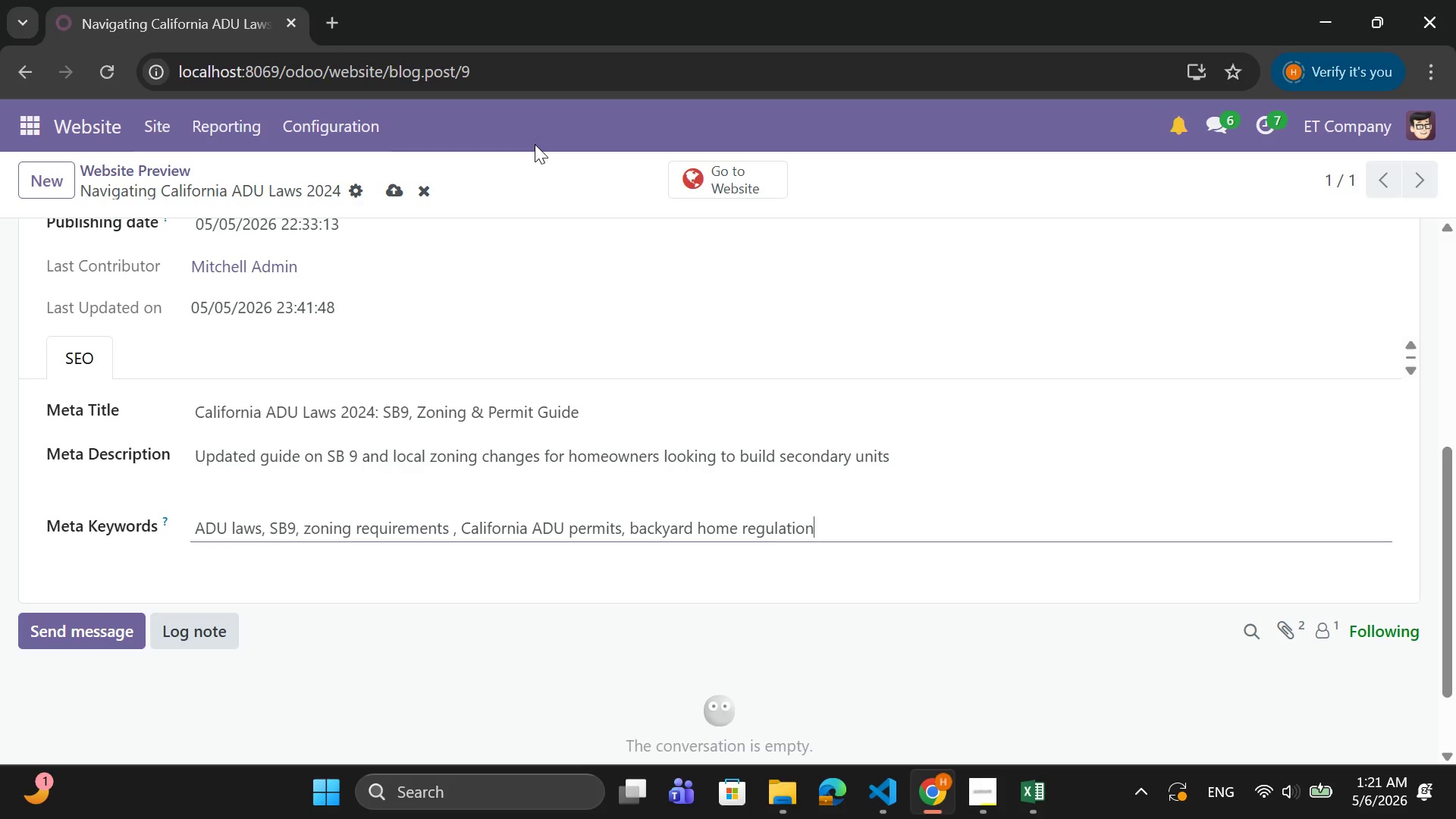 
wait(5.81)
 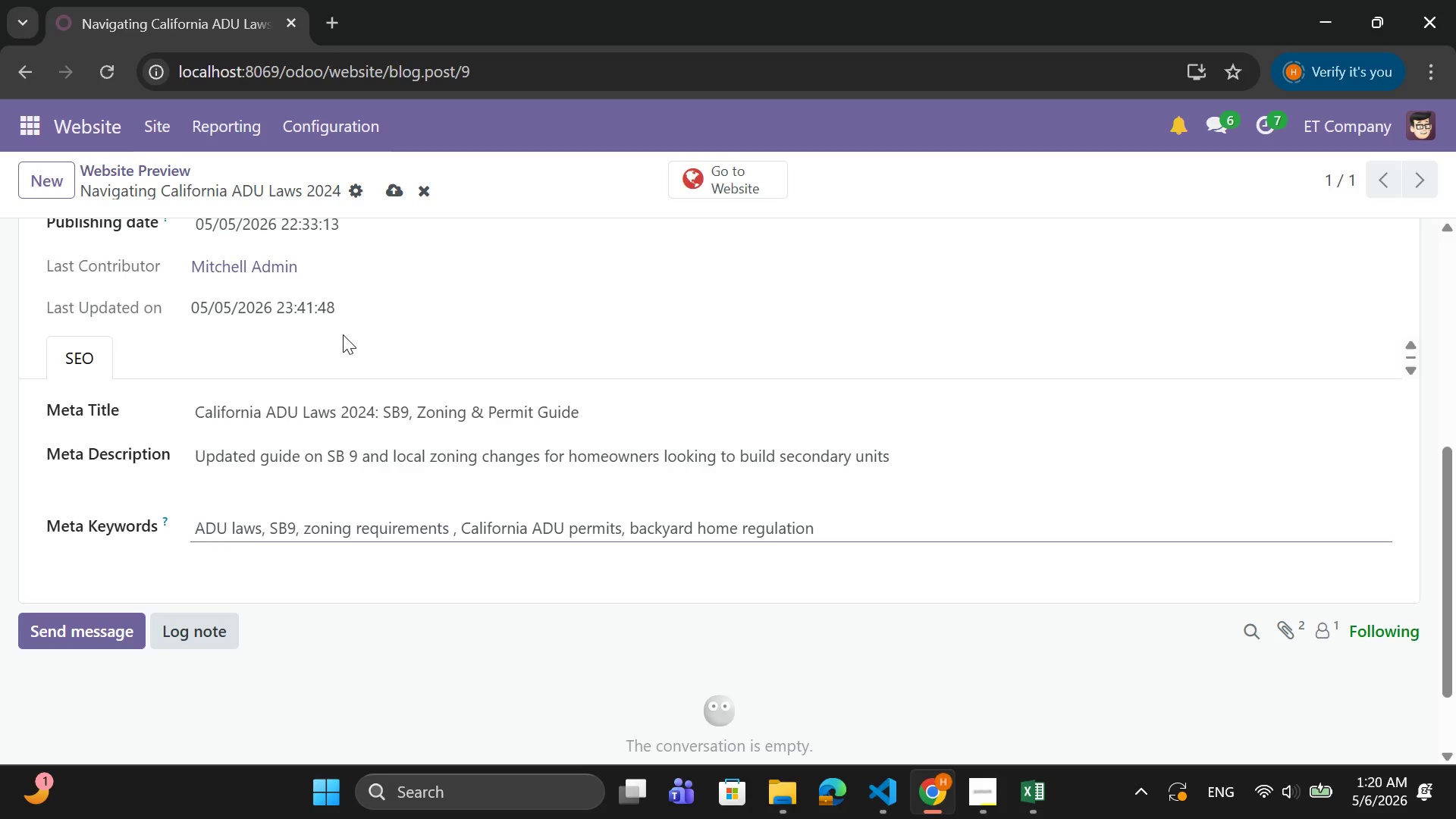 
key(S)
 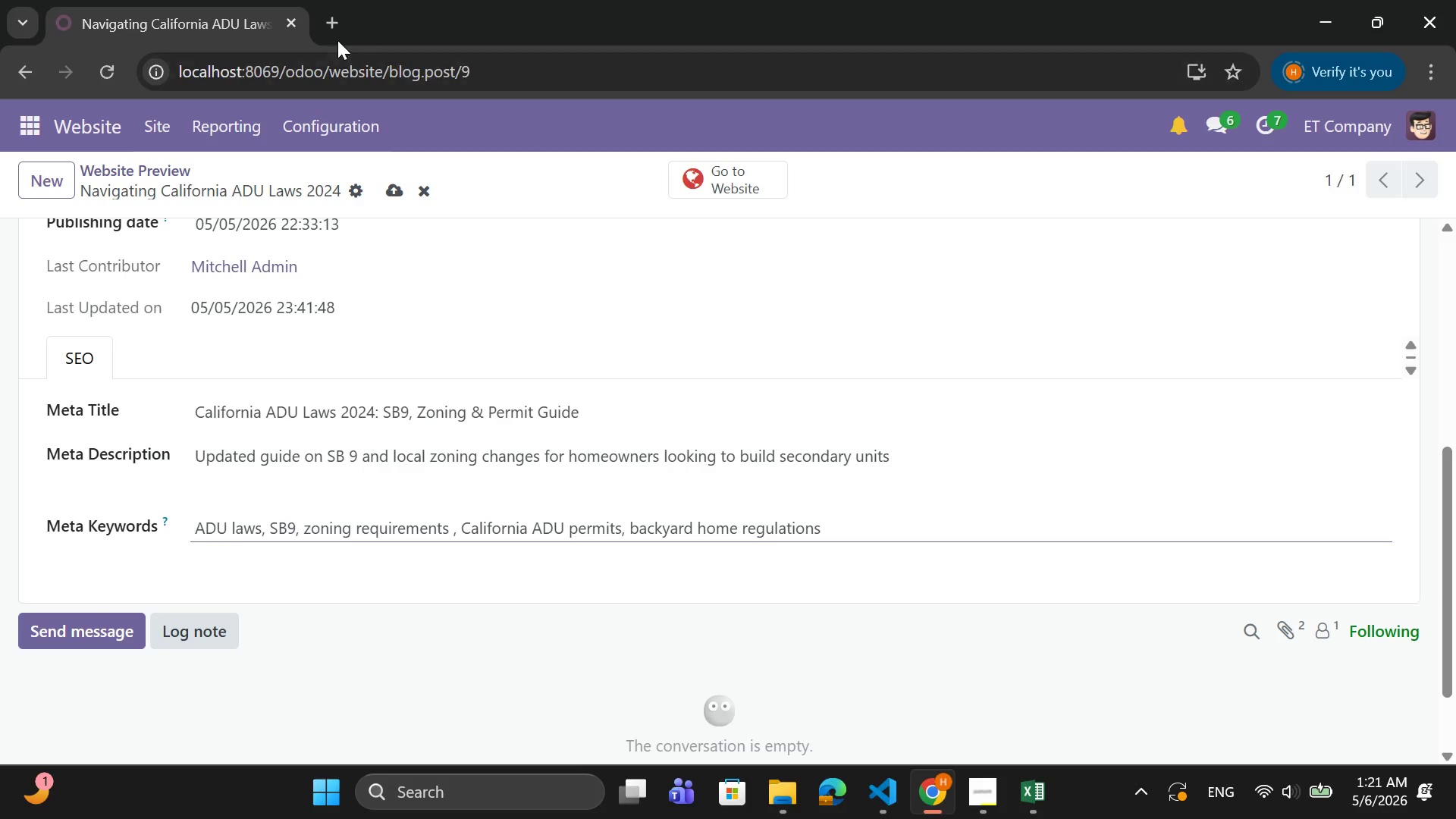 
left_click([384, 193])
 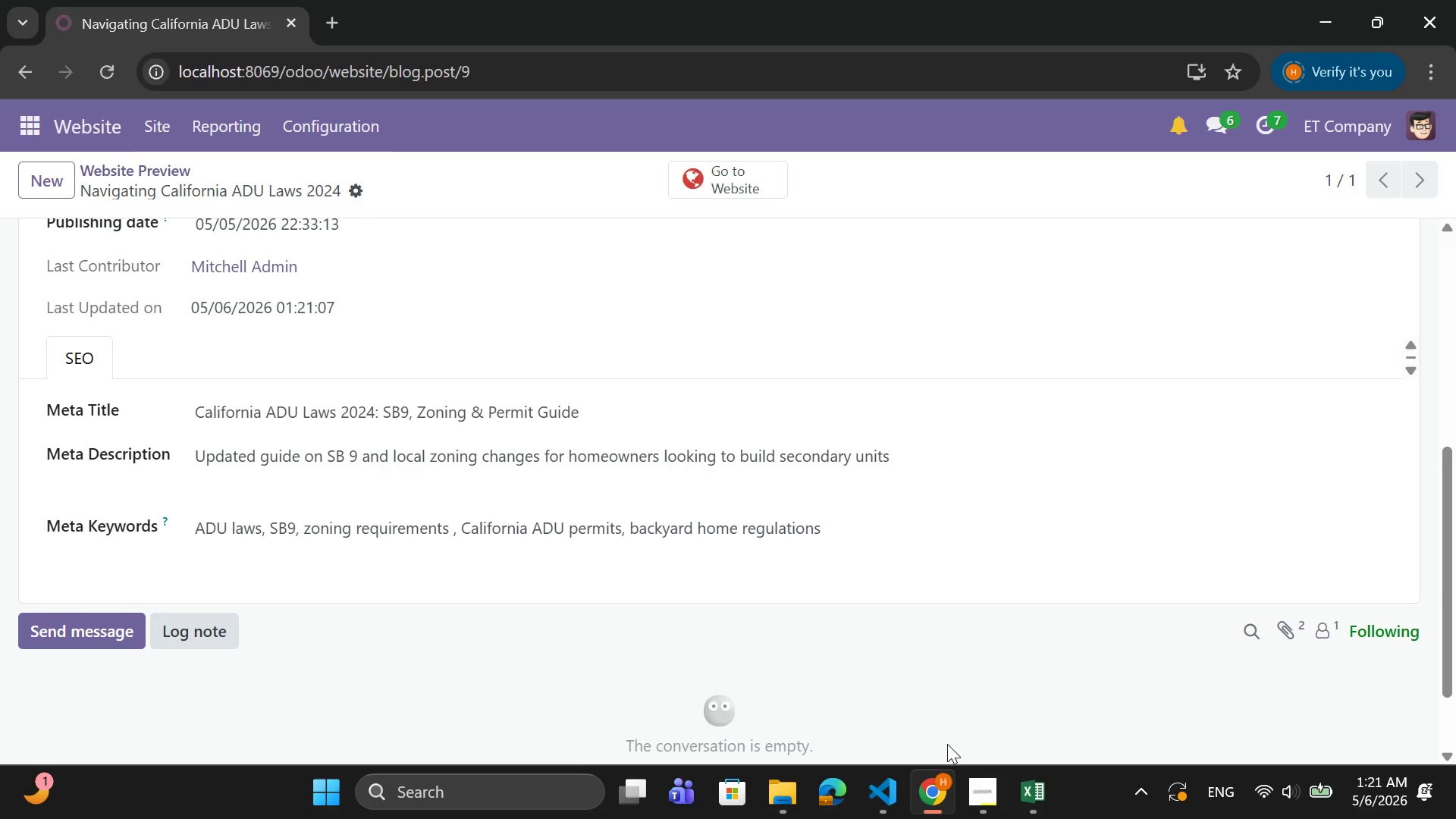 
left_click([984, 787])
 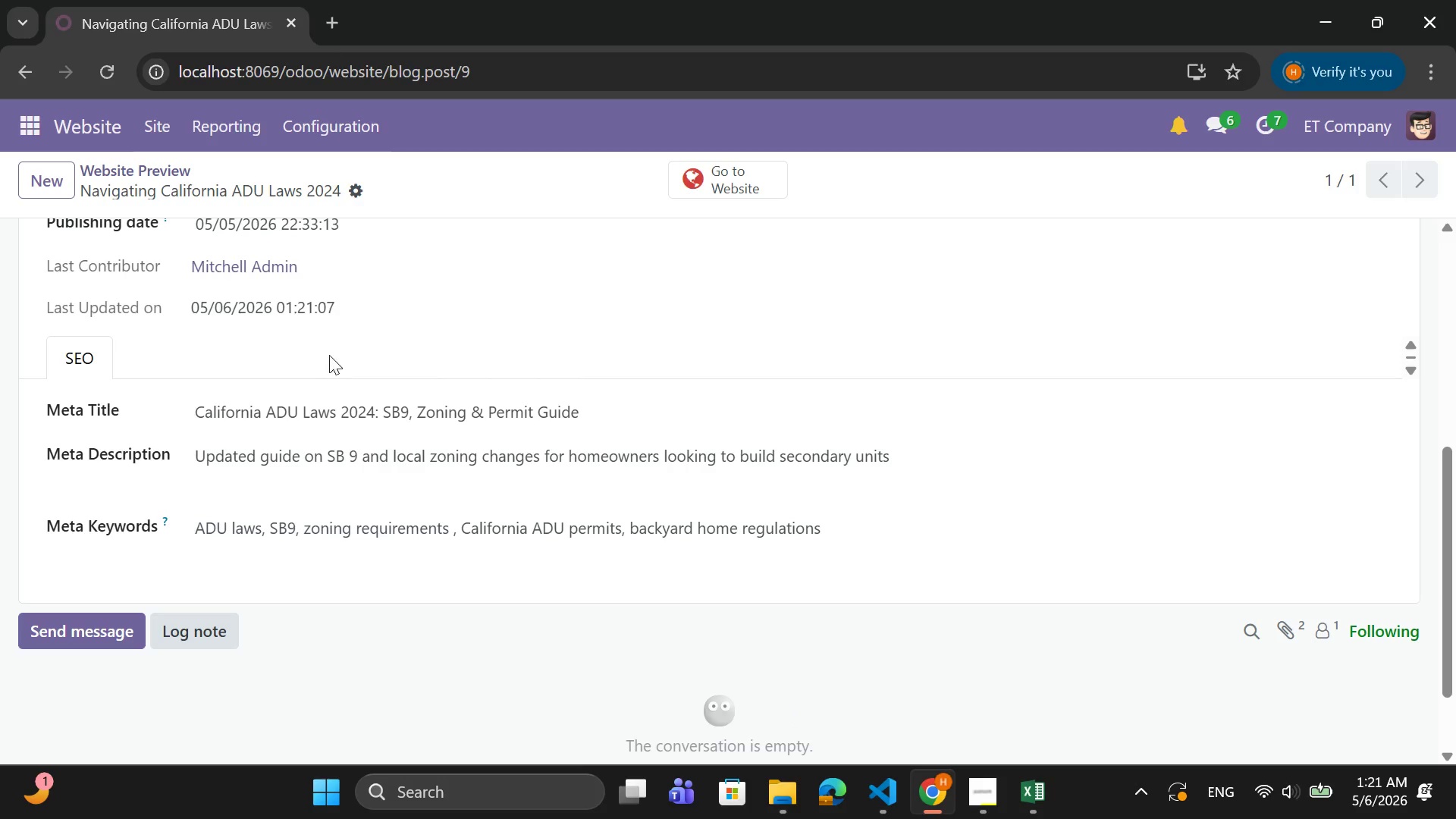 
scroll: coordinate [356, 342], scroll_direction: up, amount: 6.0
 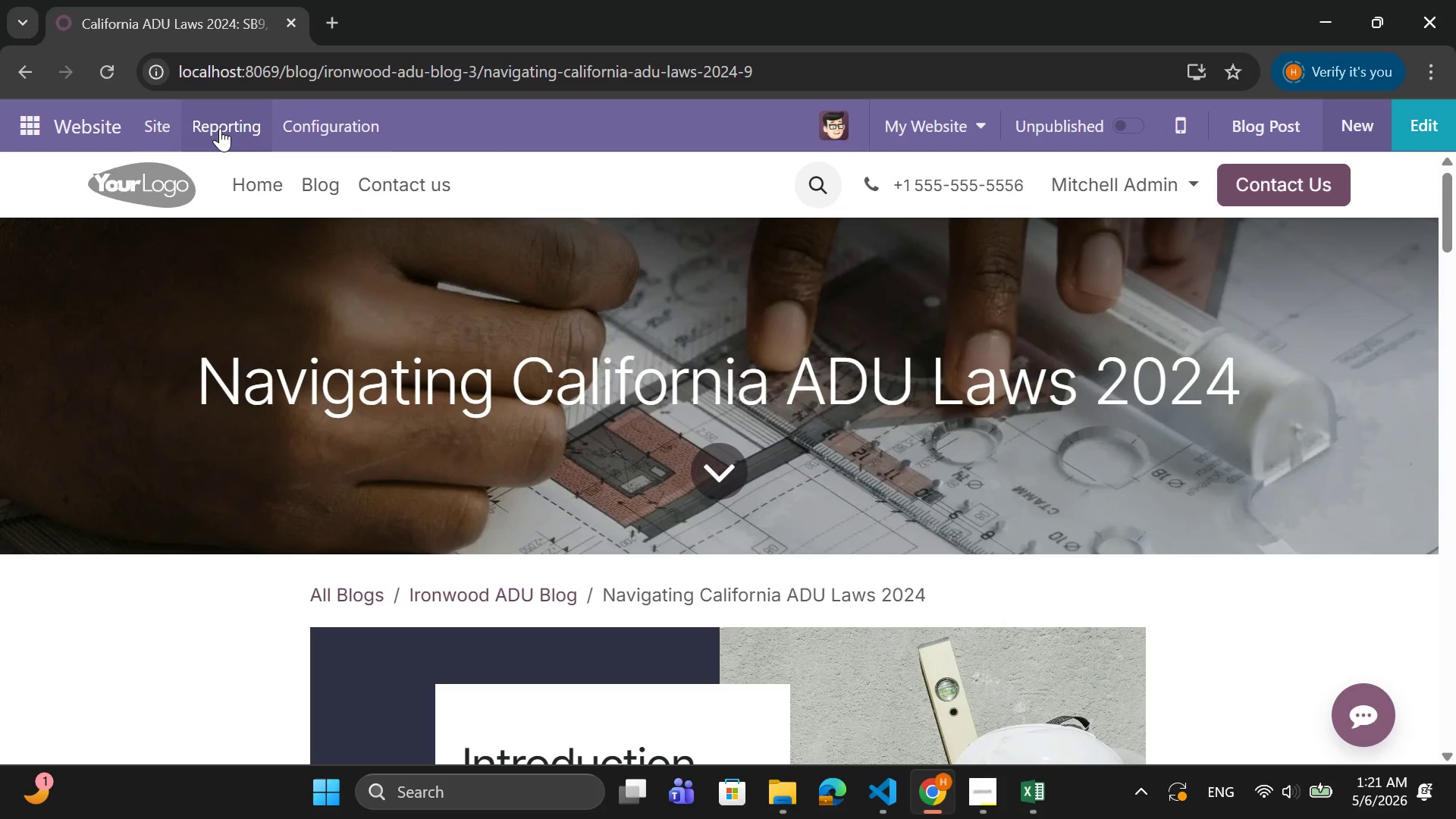 
wait(13.51)
 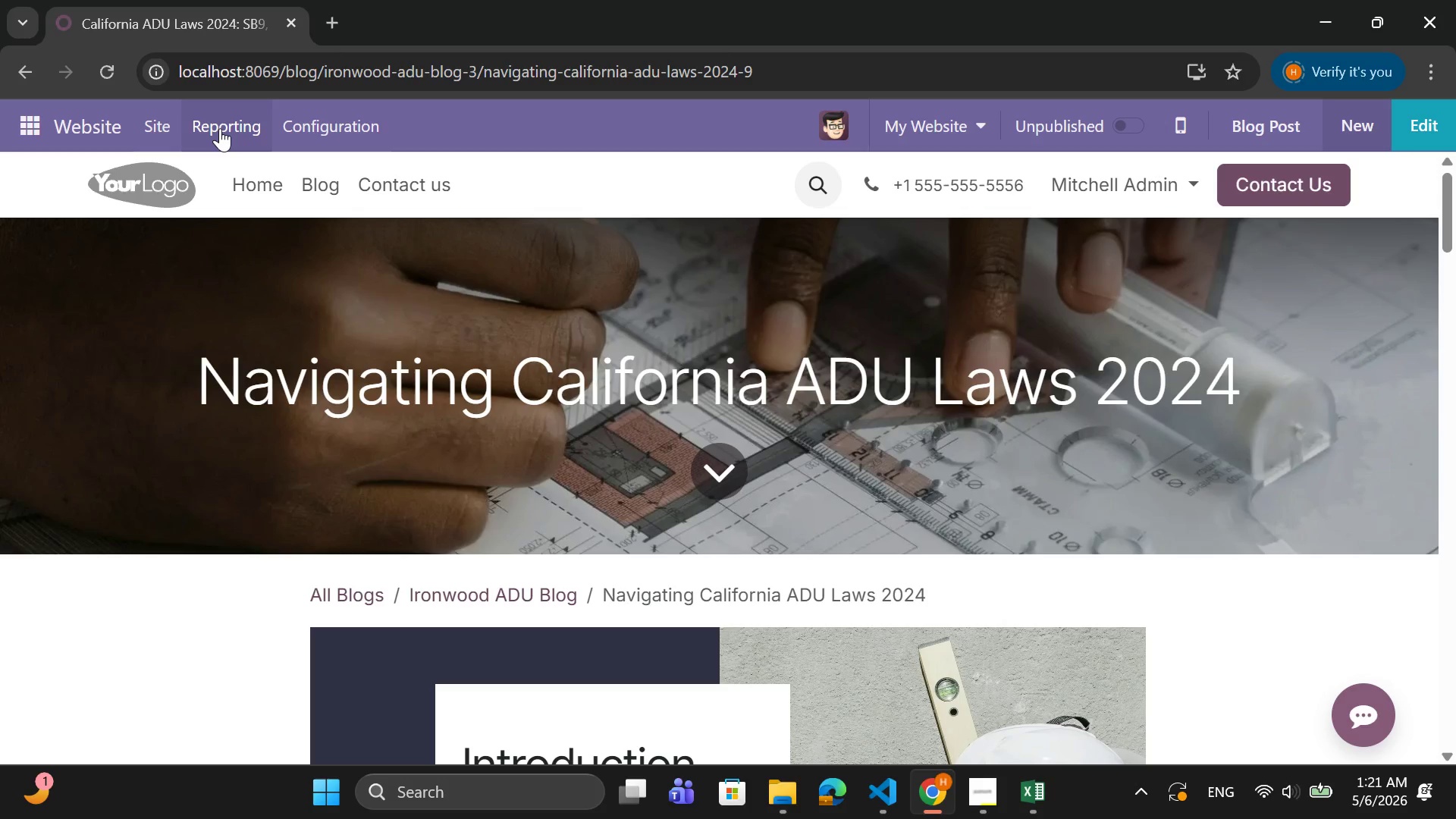 
left_click([165, 115])
 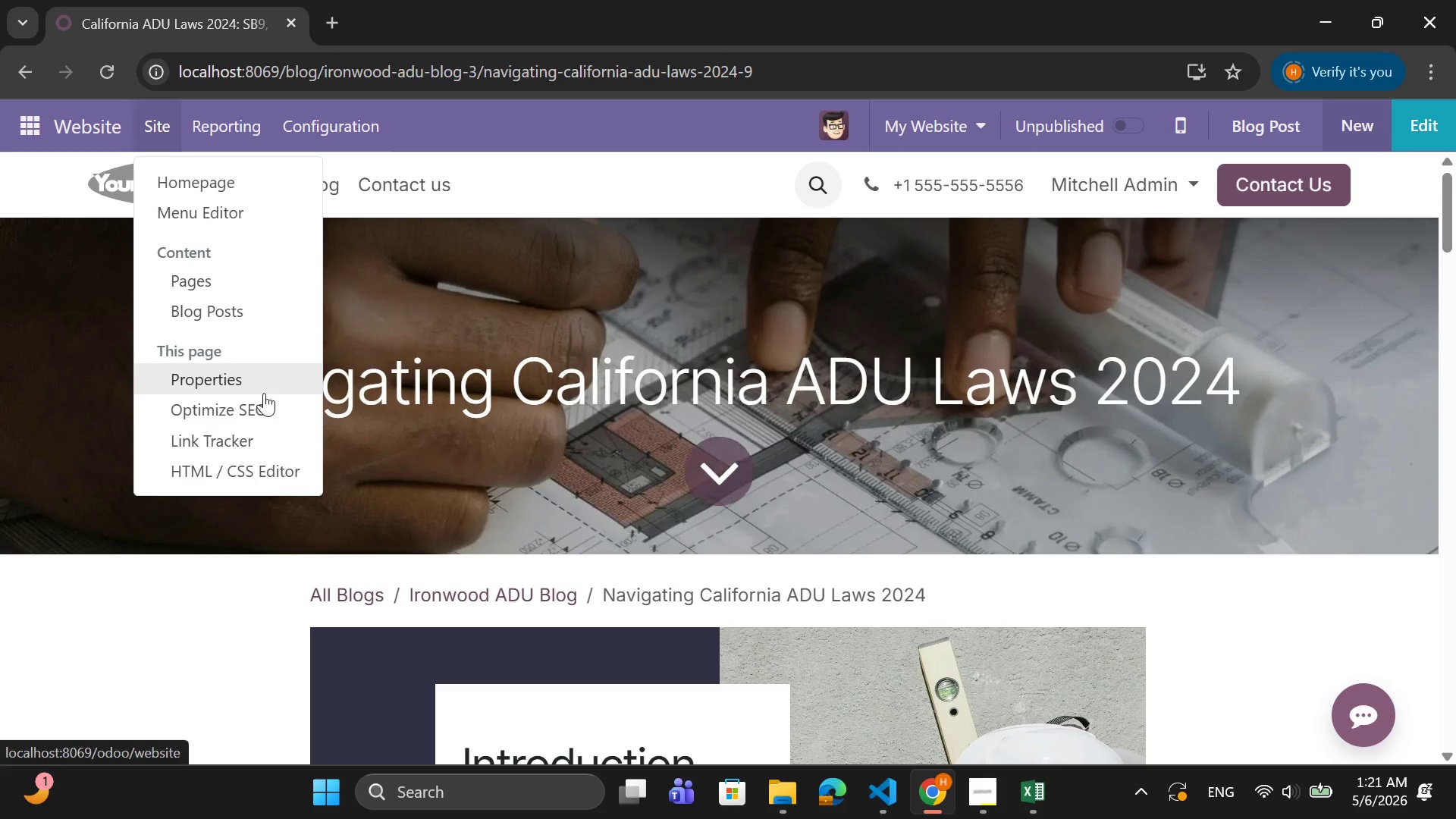 
left_click([262, 403])
 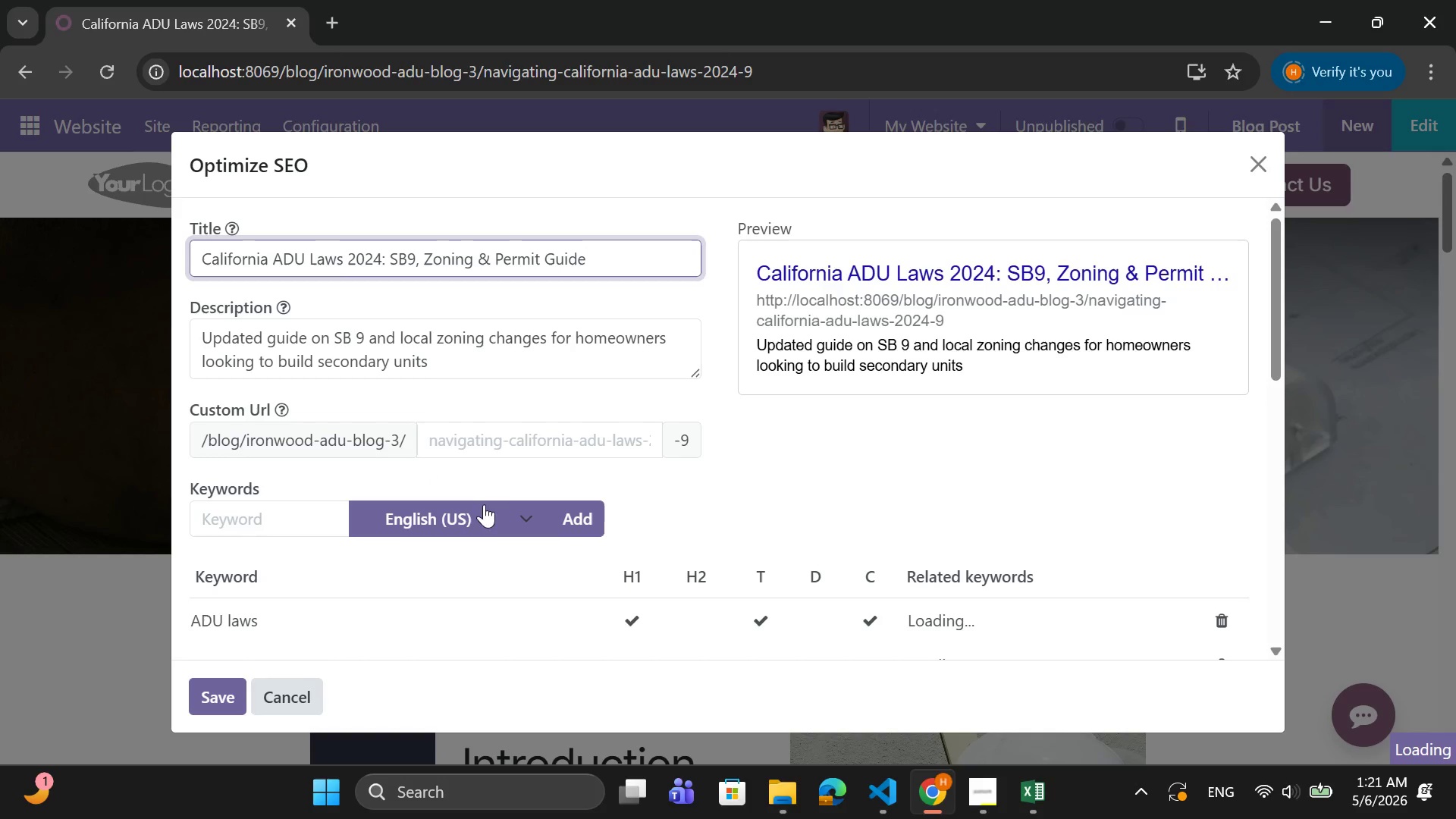 
left_click([504, 450])
 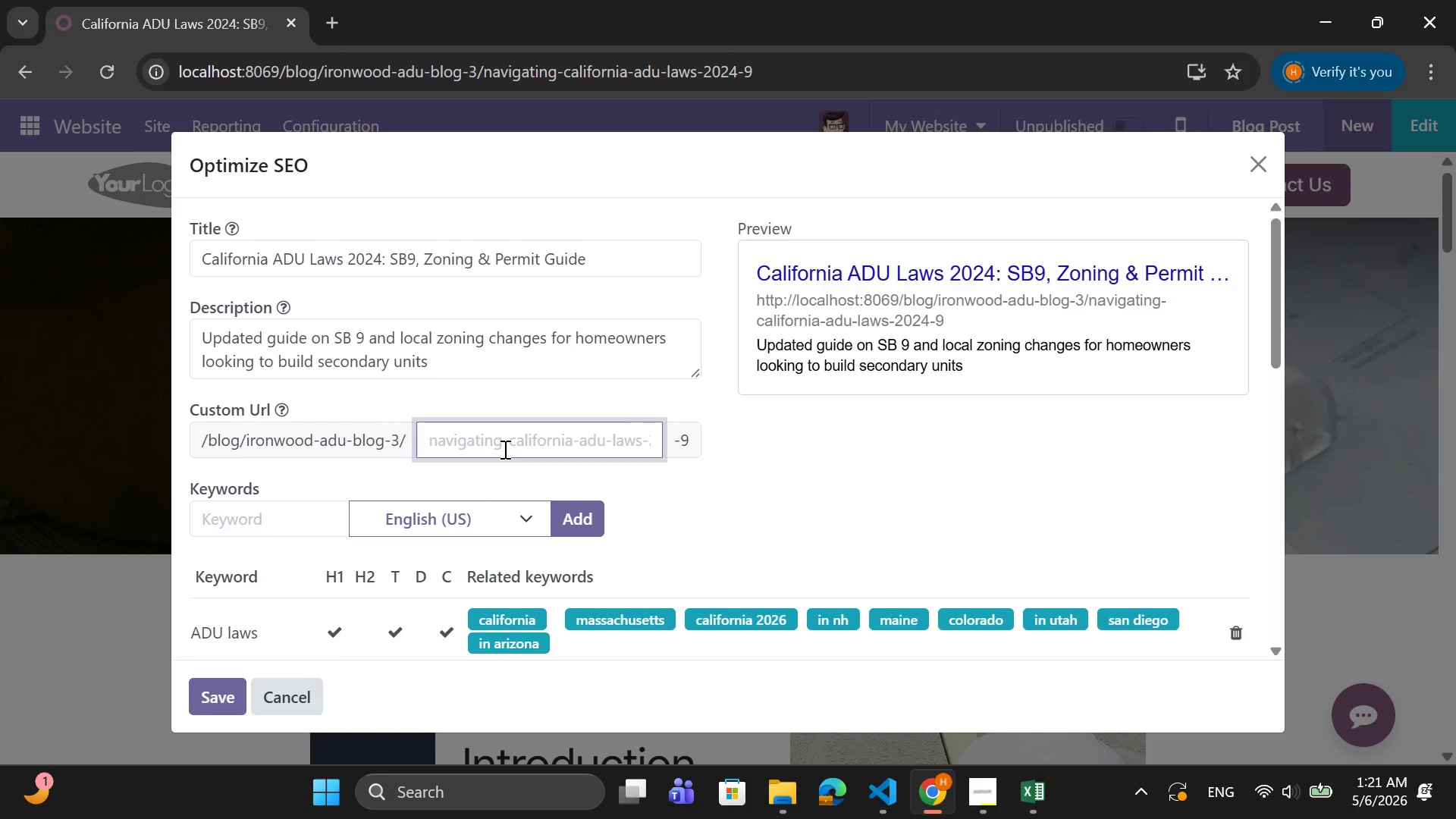 
type(california)
 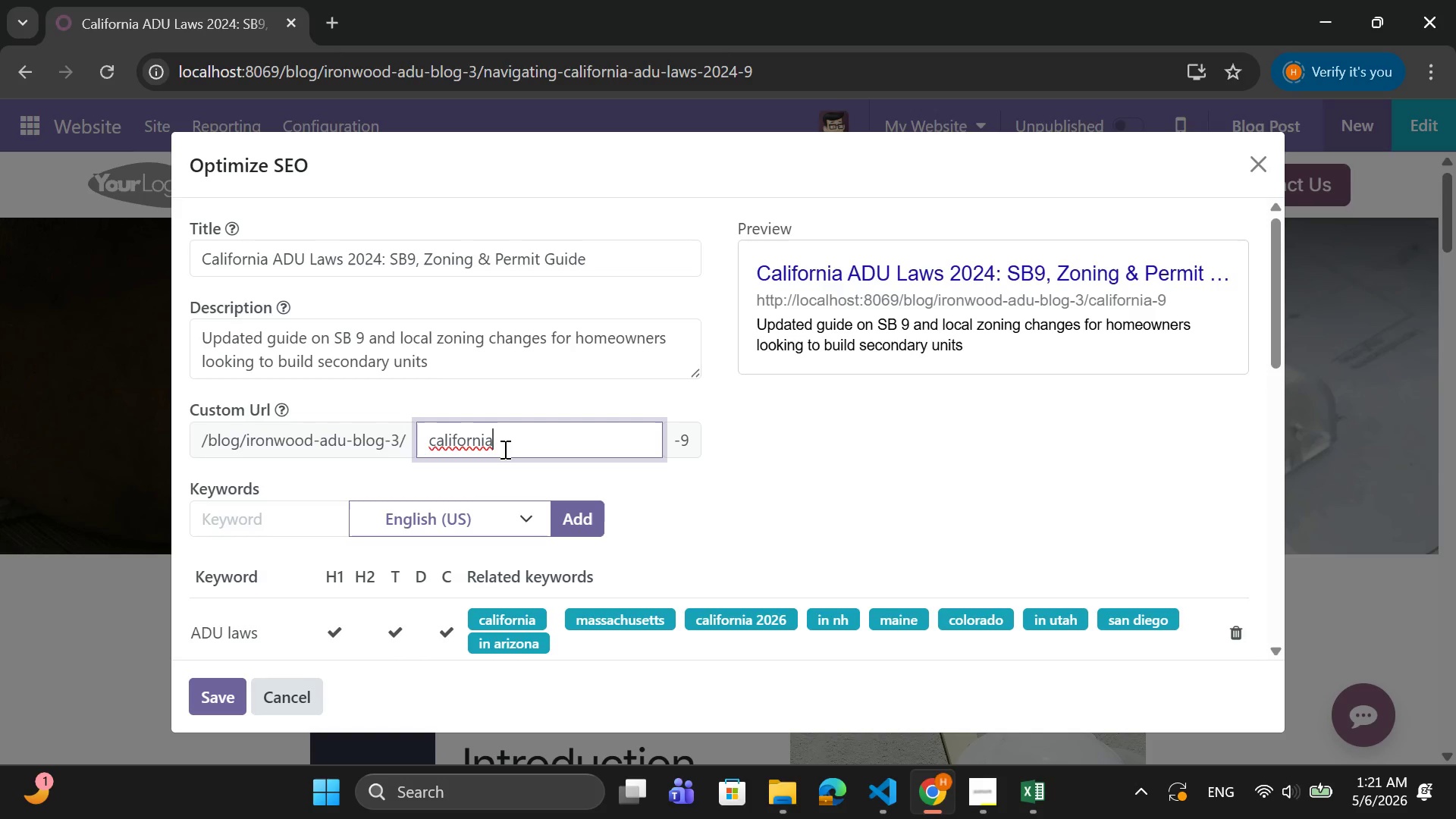 
type(-adu)
 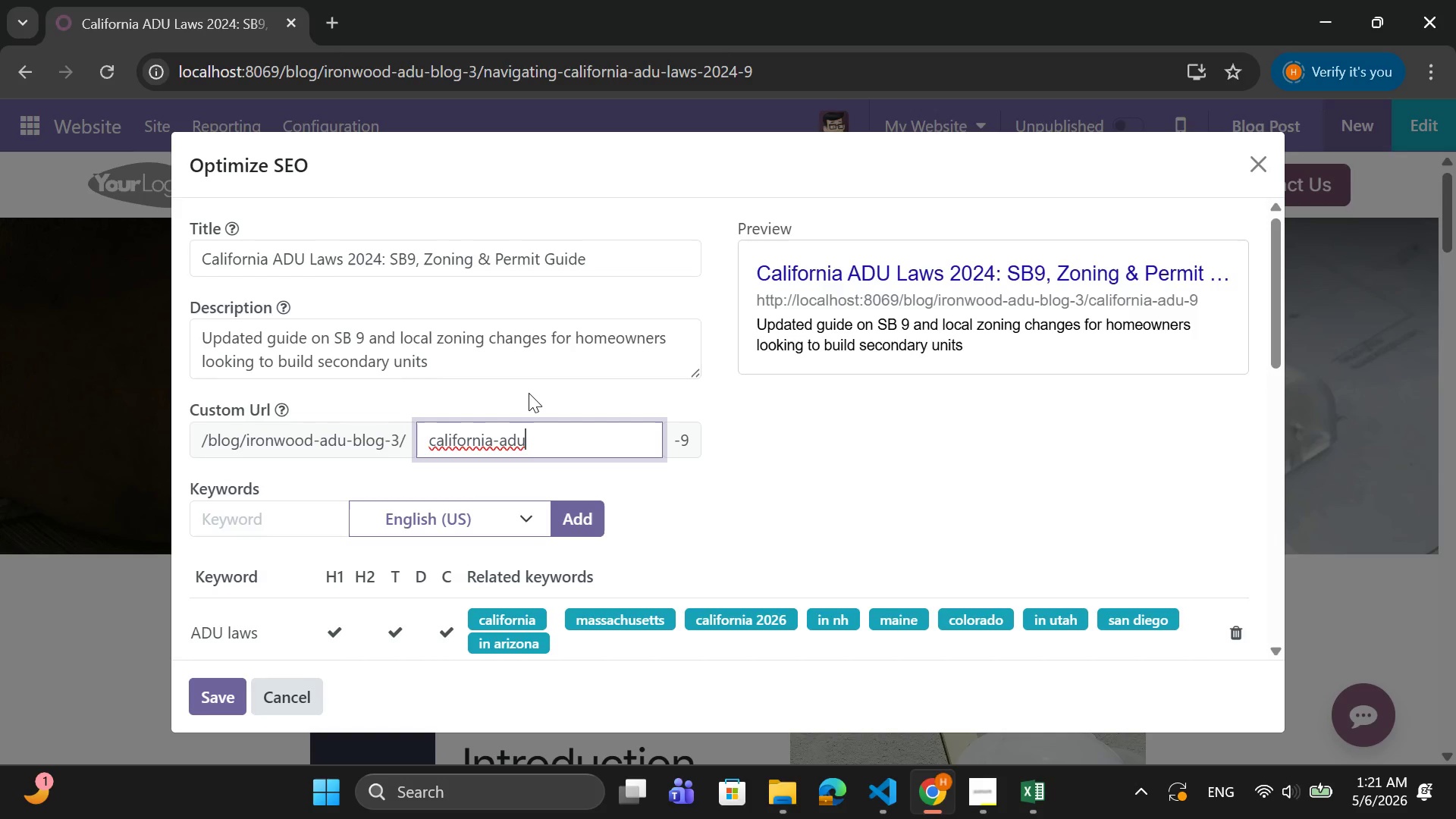 
type(-las)
key(Backspace)
type(ws)
 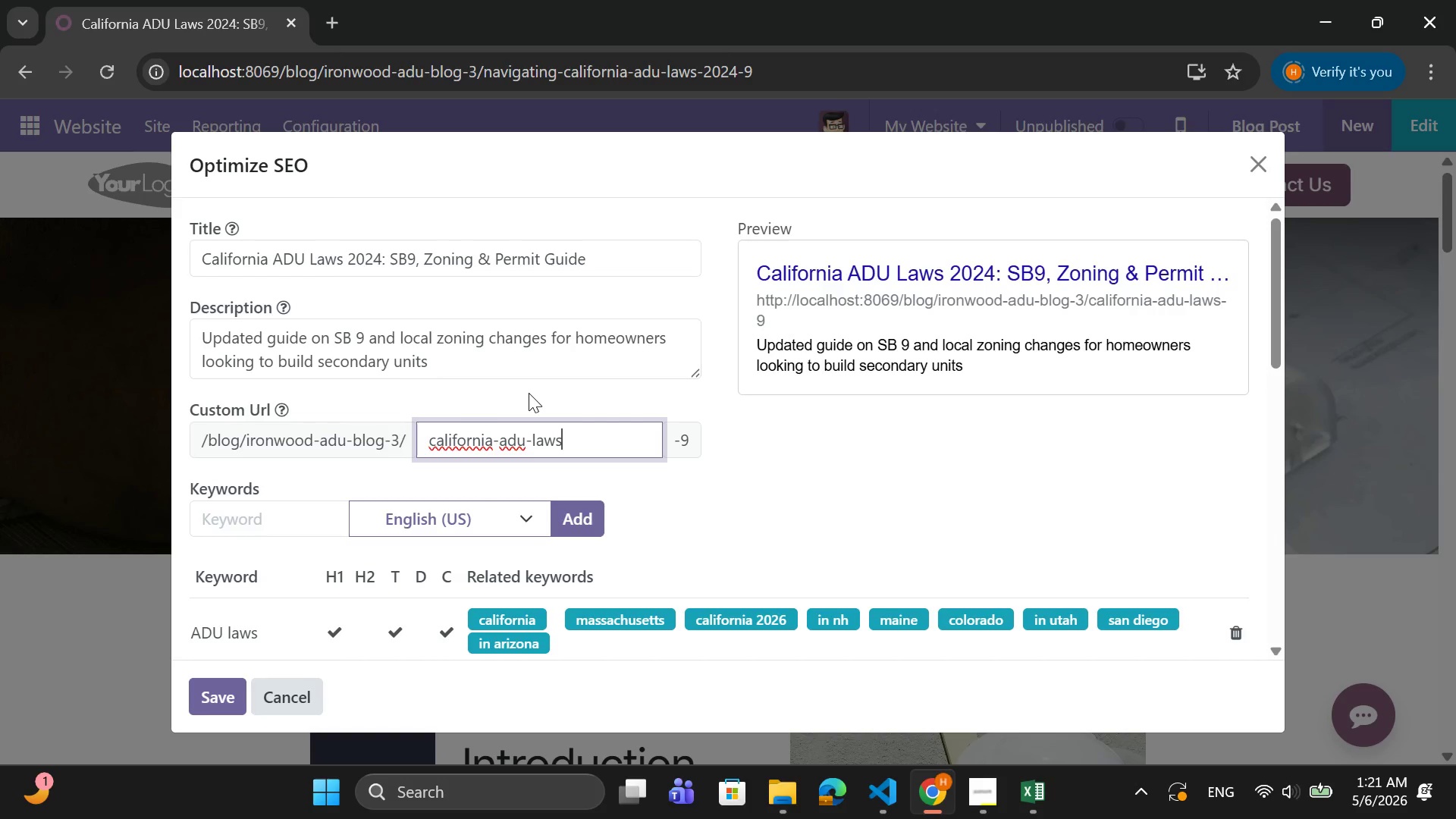 
type(-2024)
 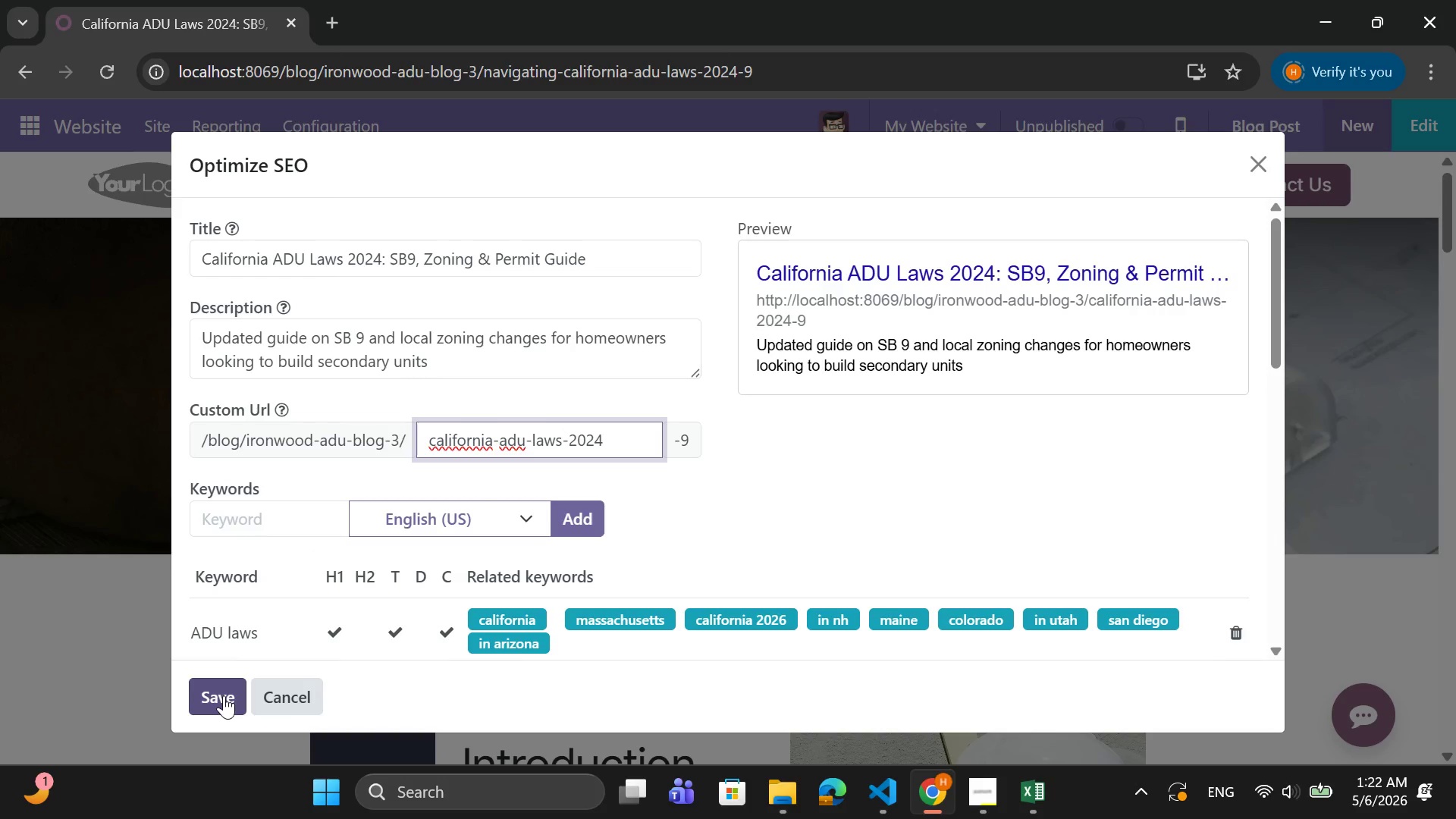 
left_click([224, 695])
 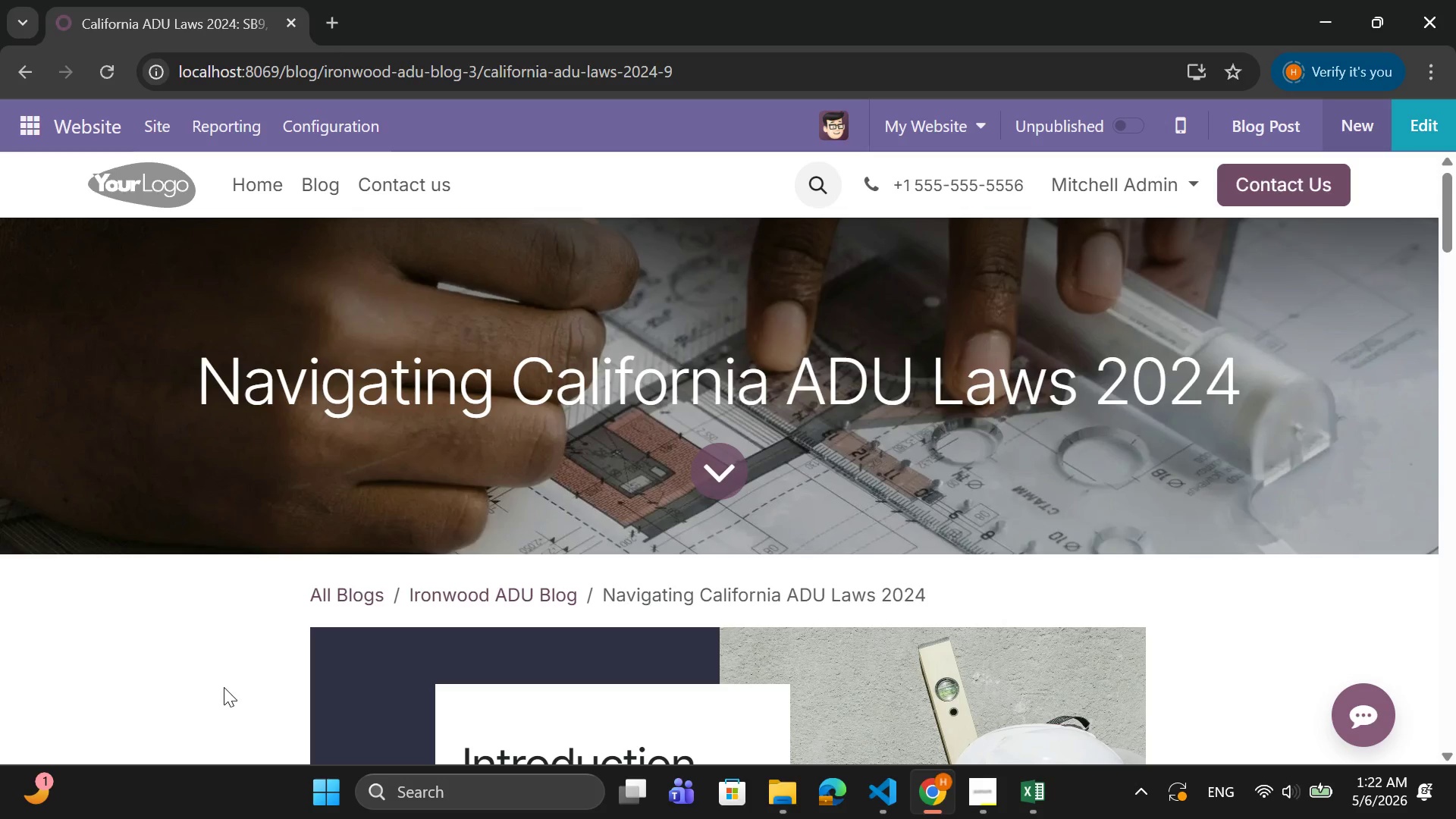 
wait(5.2)
 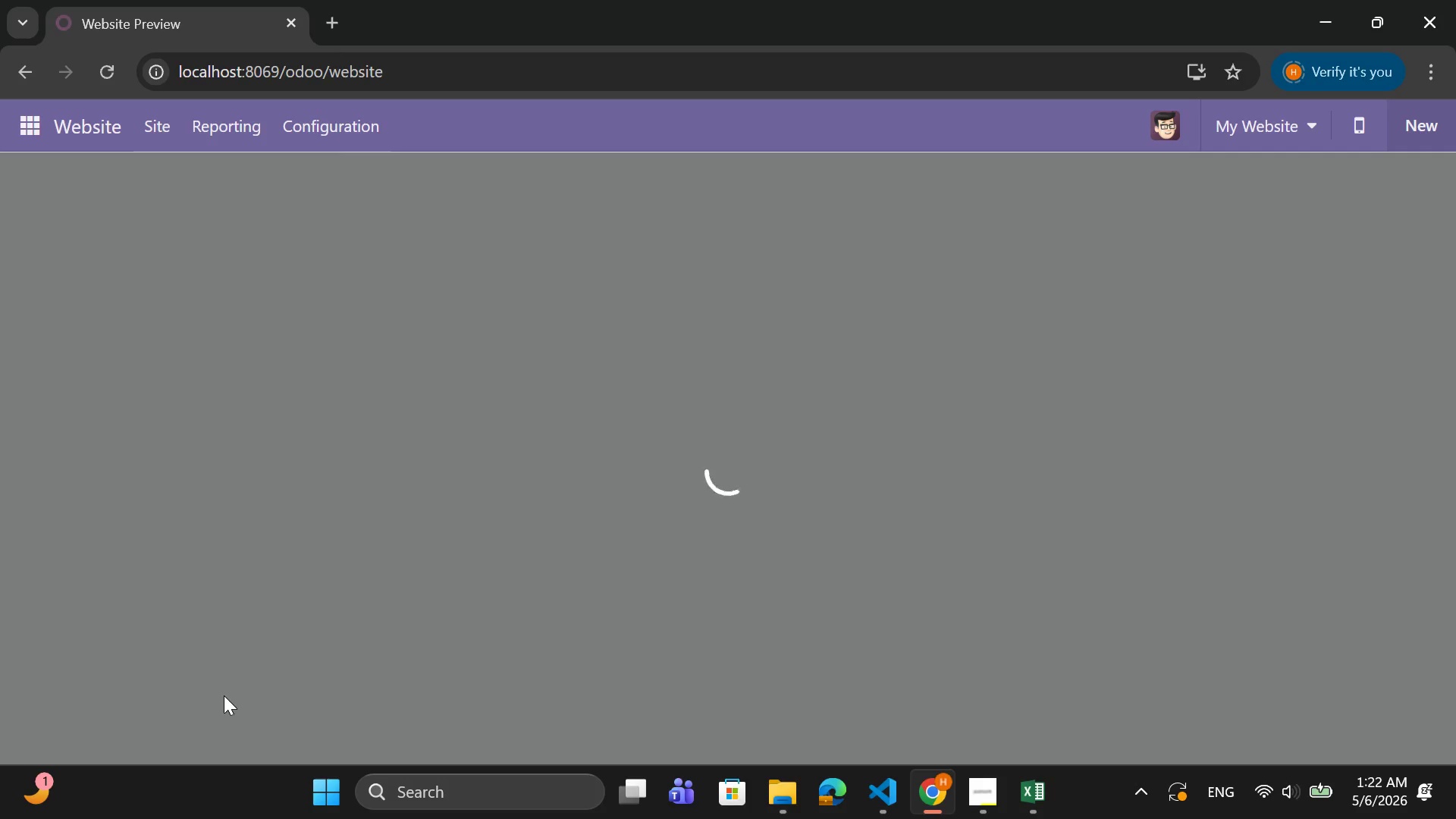 
left_click([318, 177])
 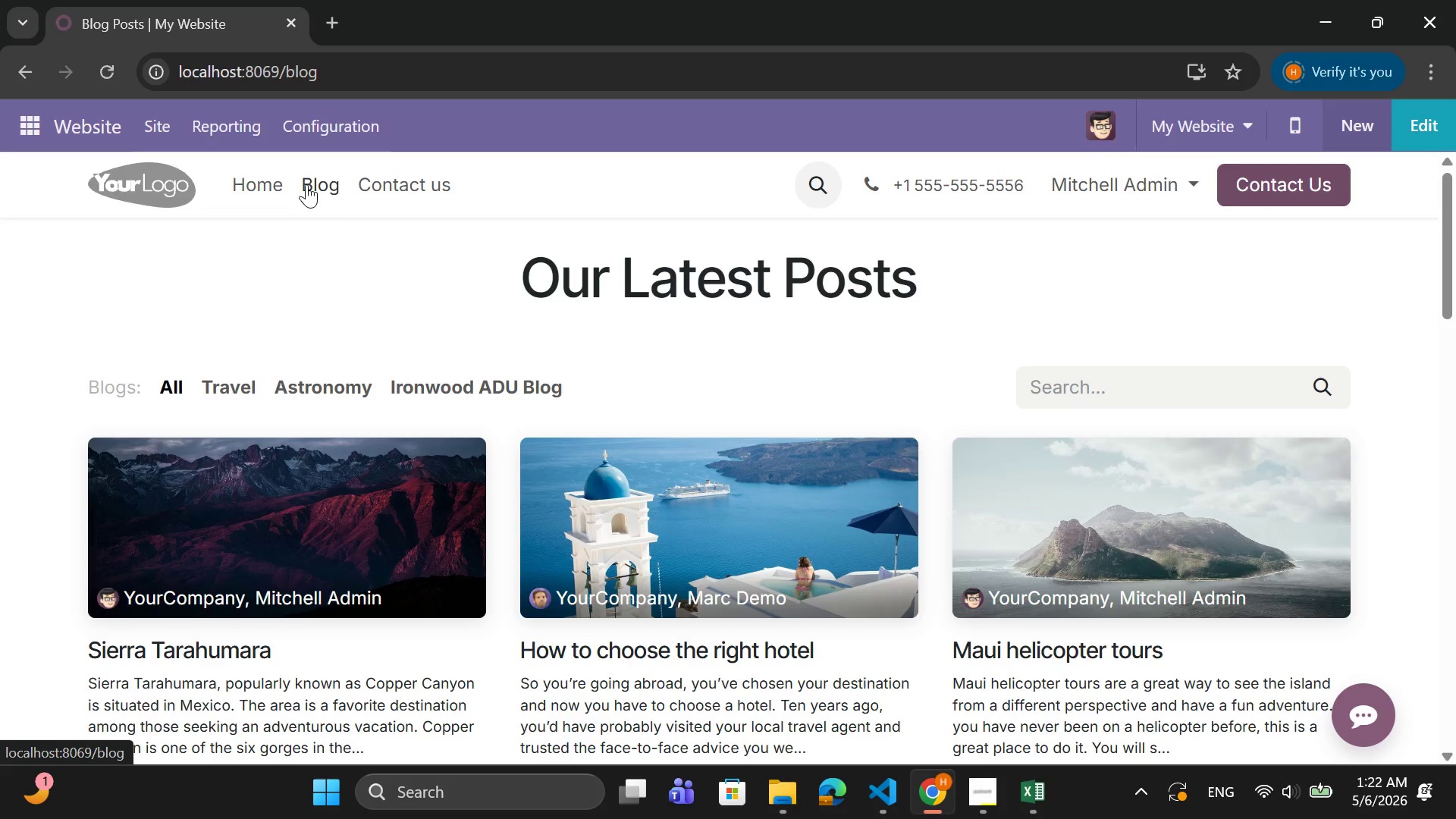 
wait(6.8)
 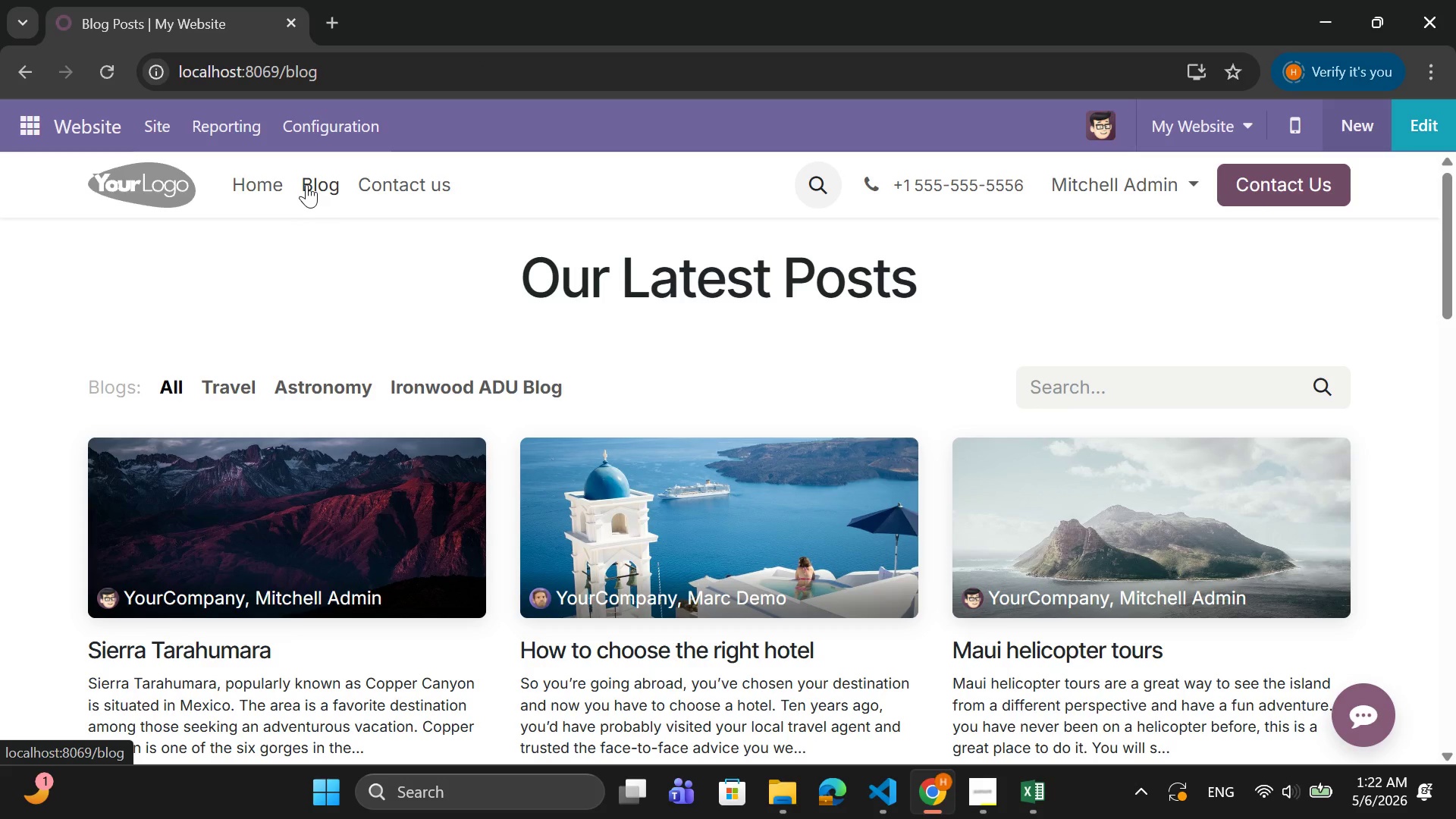 
left_click([435, 397])
 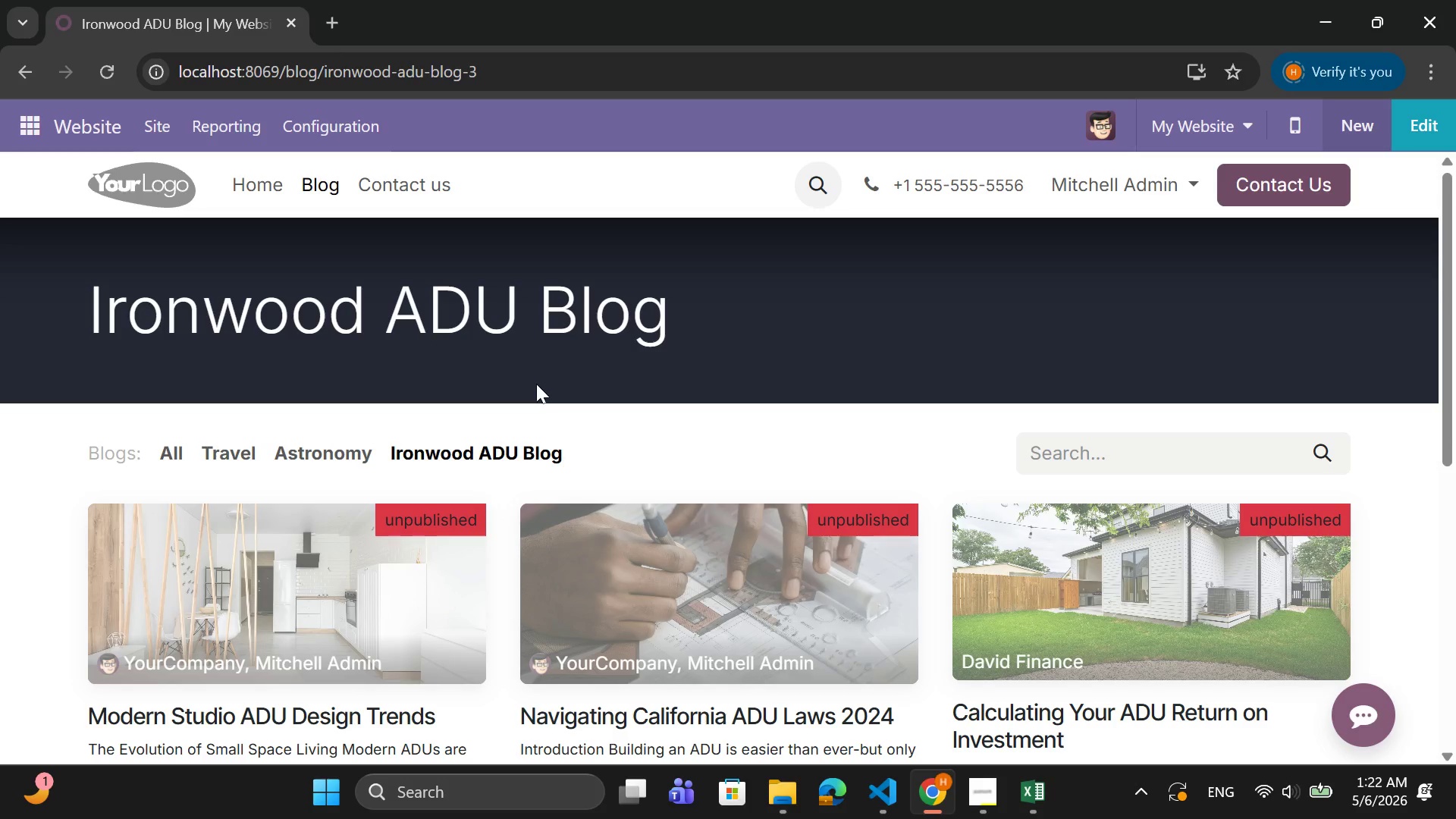 
left_click([309, 673])
 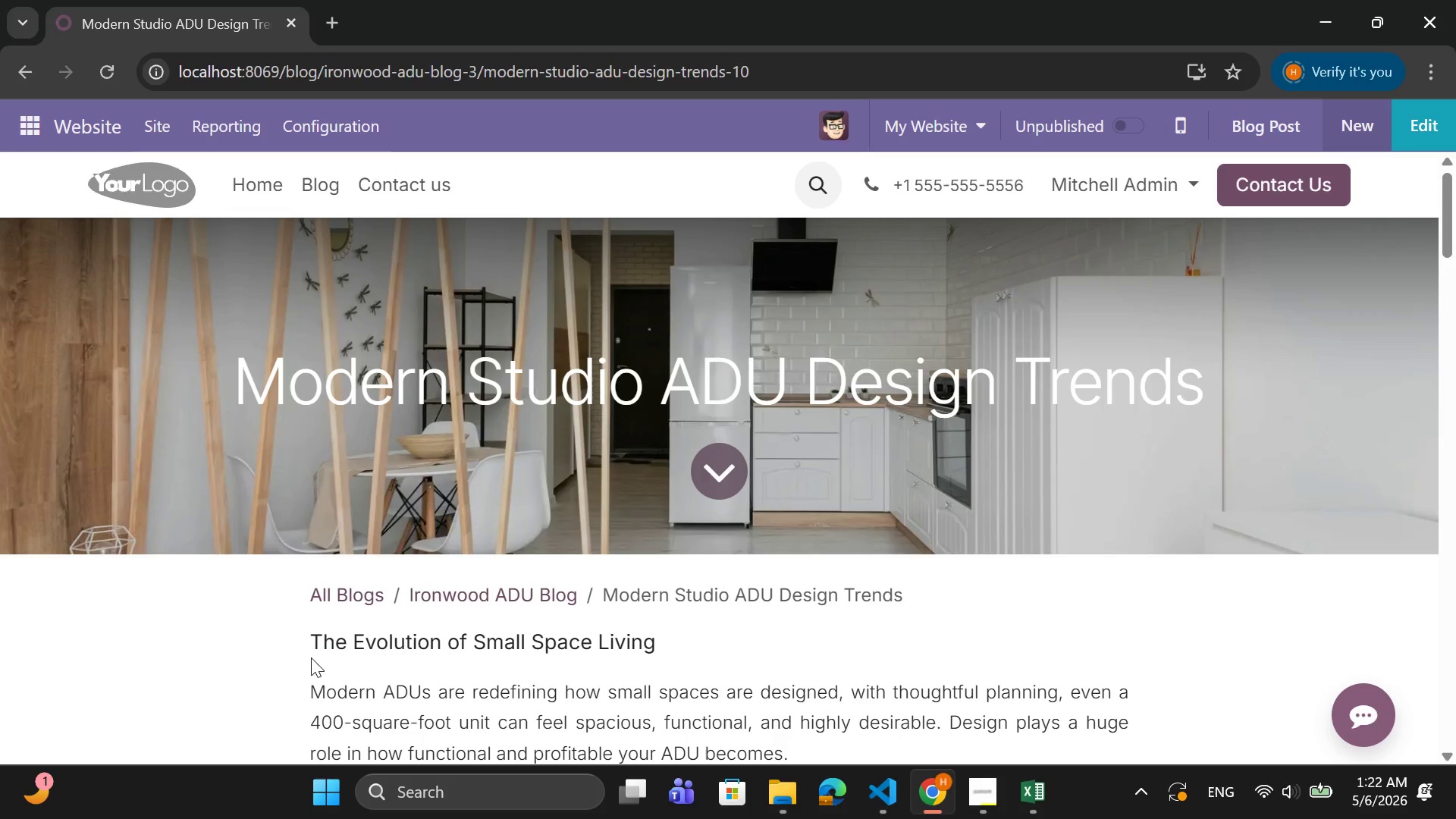 
wait(8.27)
 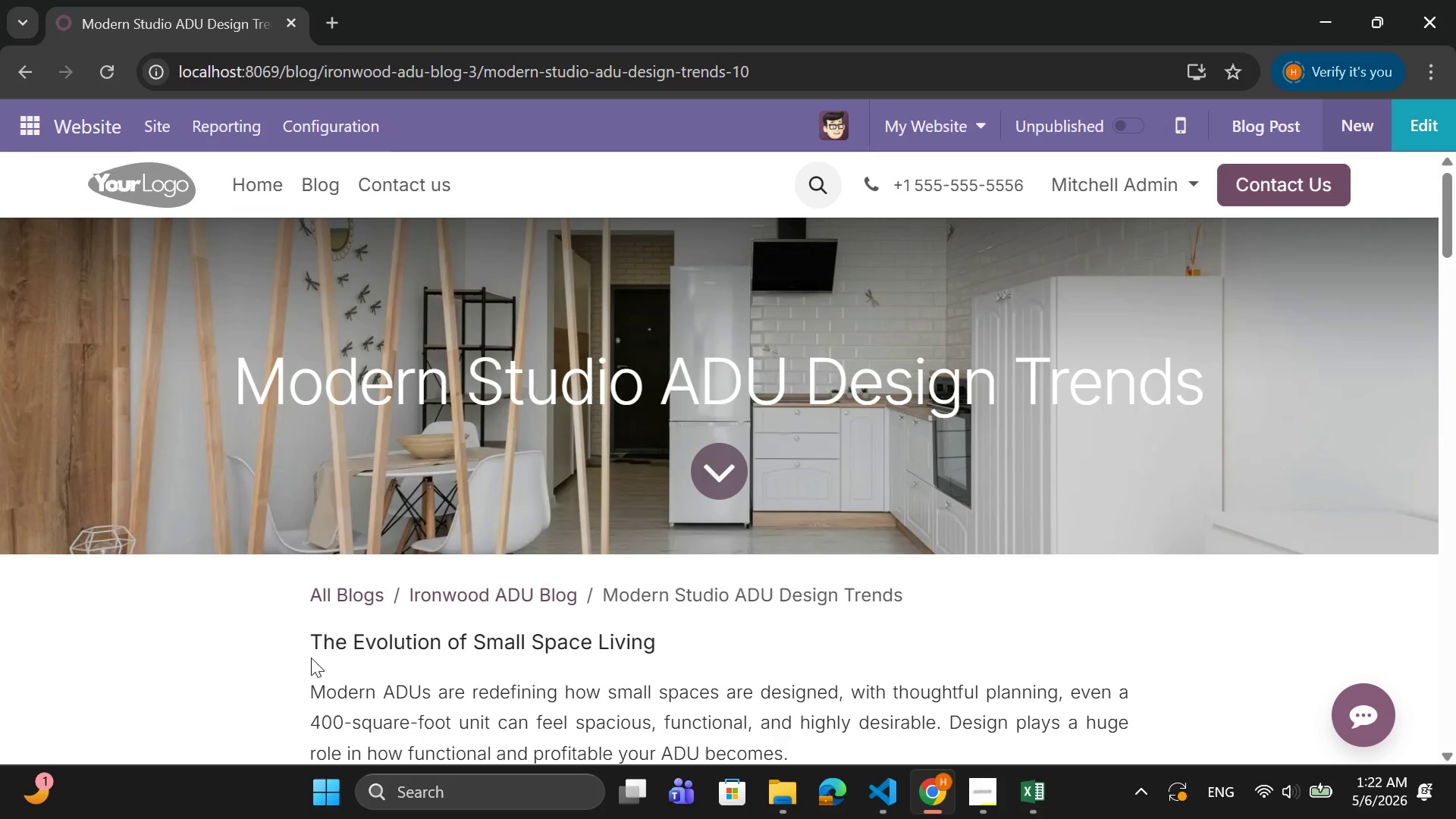 
left_click([1248, 132])
 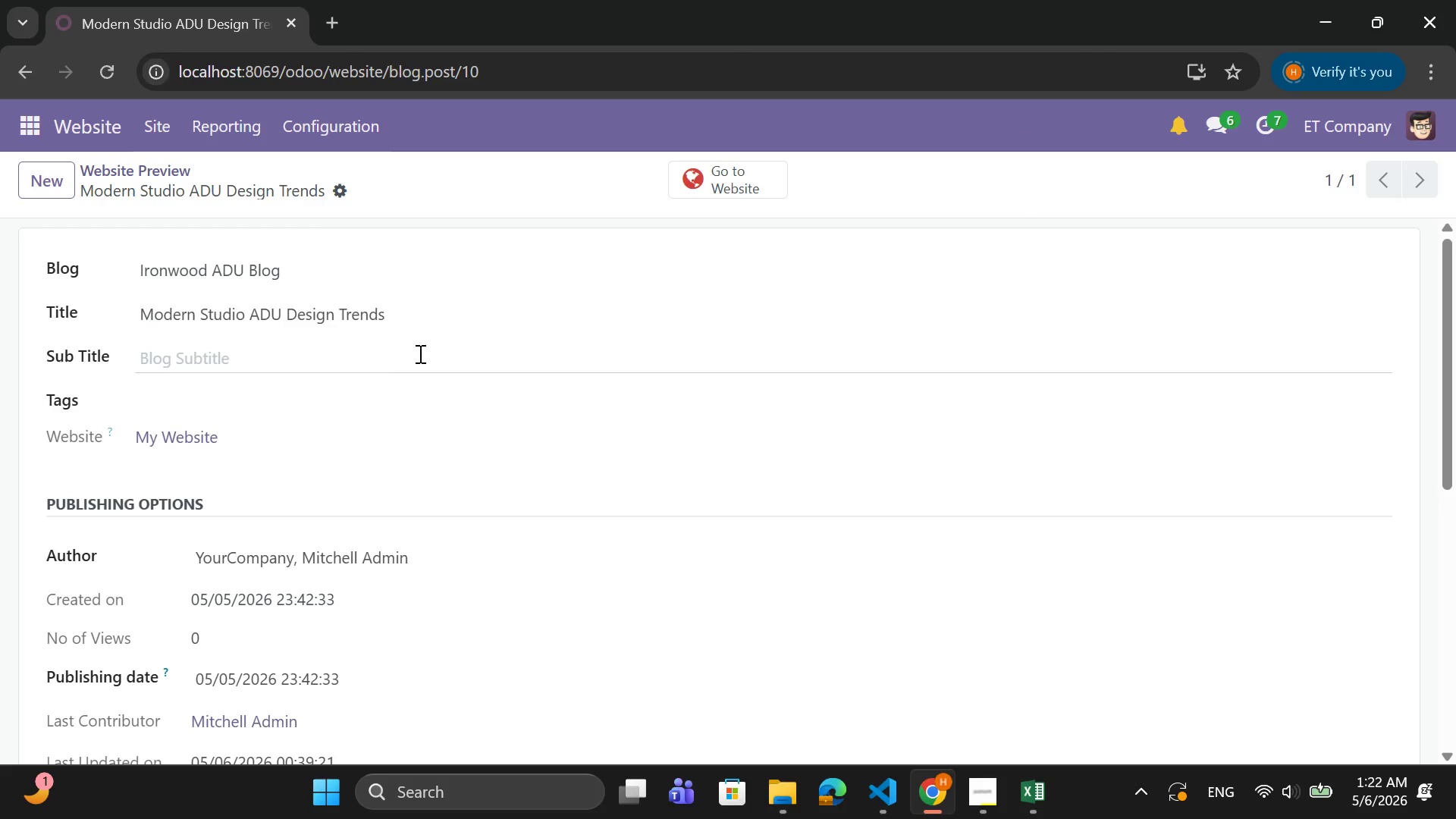 
wait(7.83)
 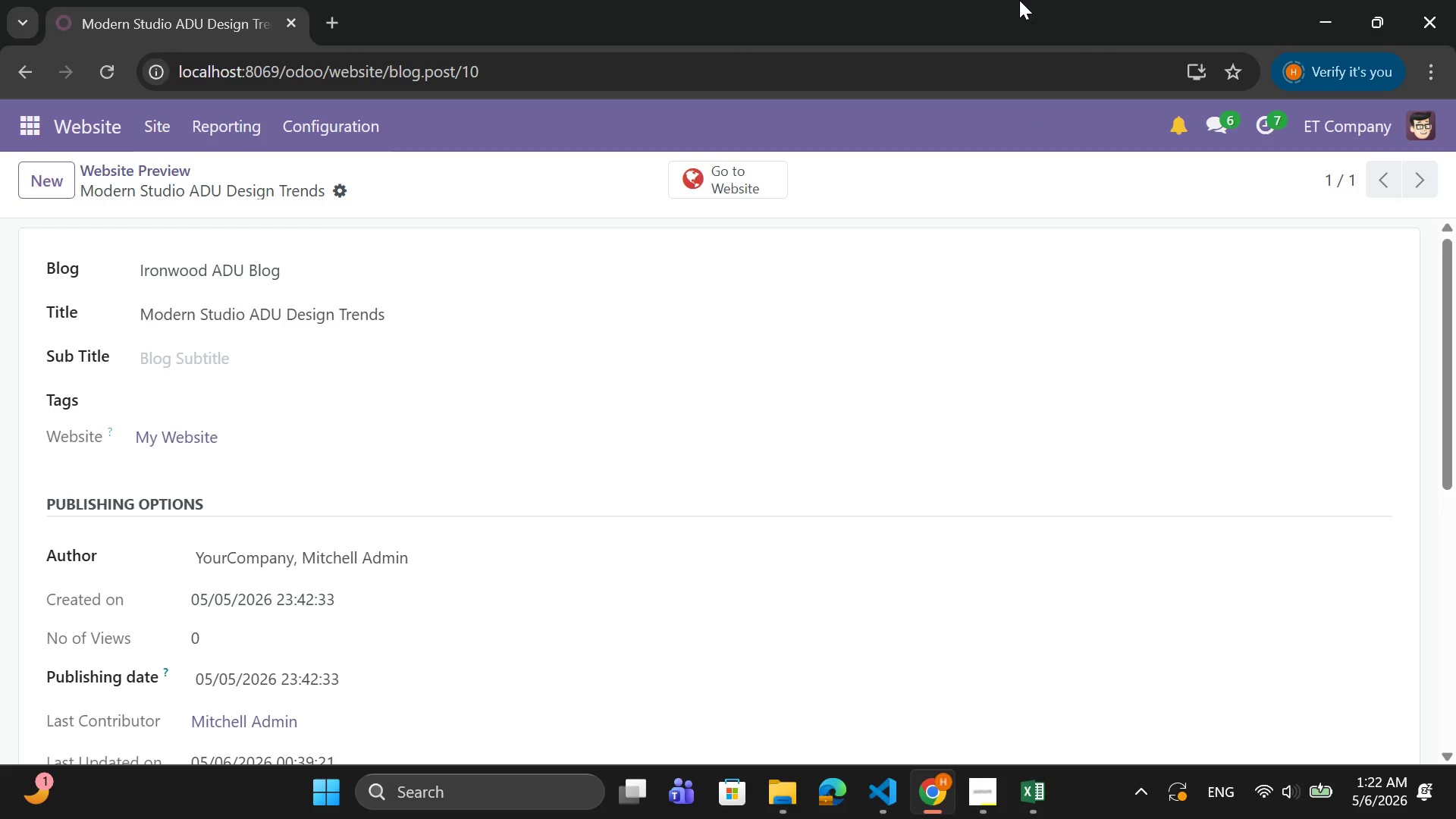 
left_click([1044, 811])
 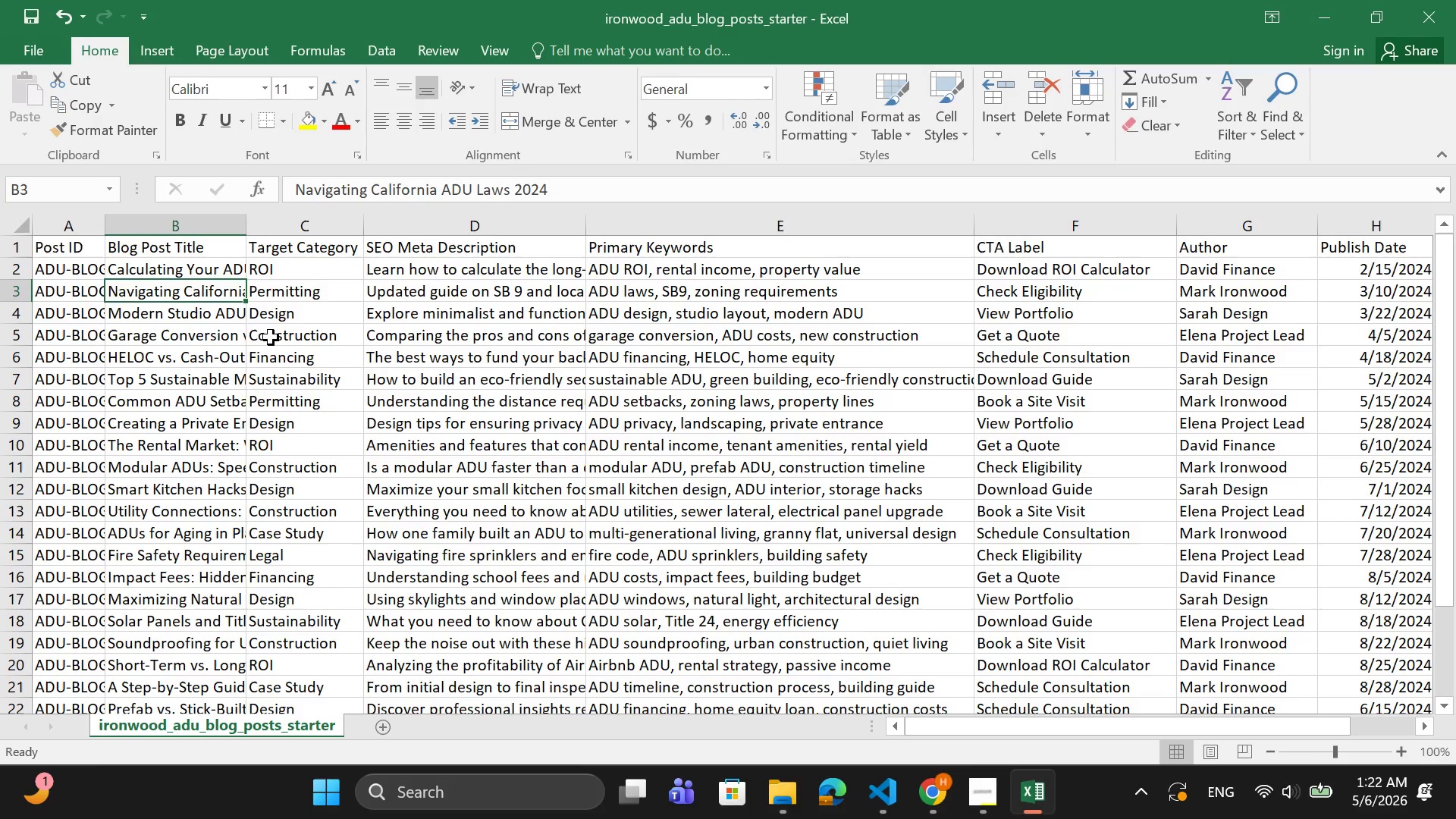 
wait(7.7)
 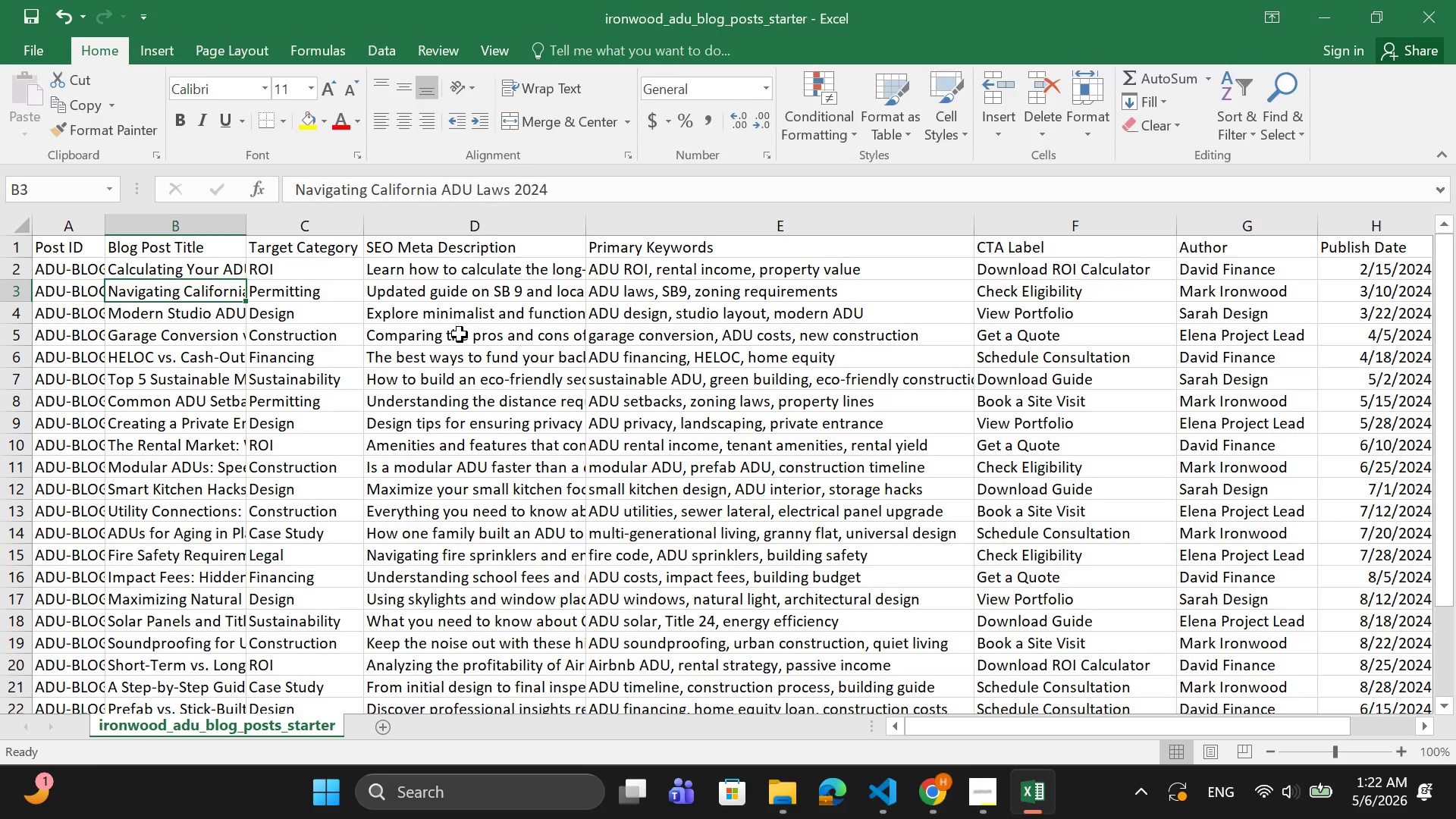 
left_click([925, 806])
 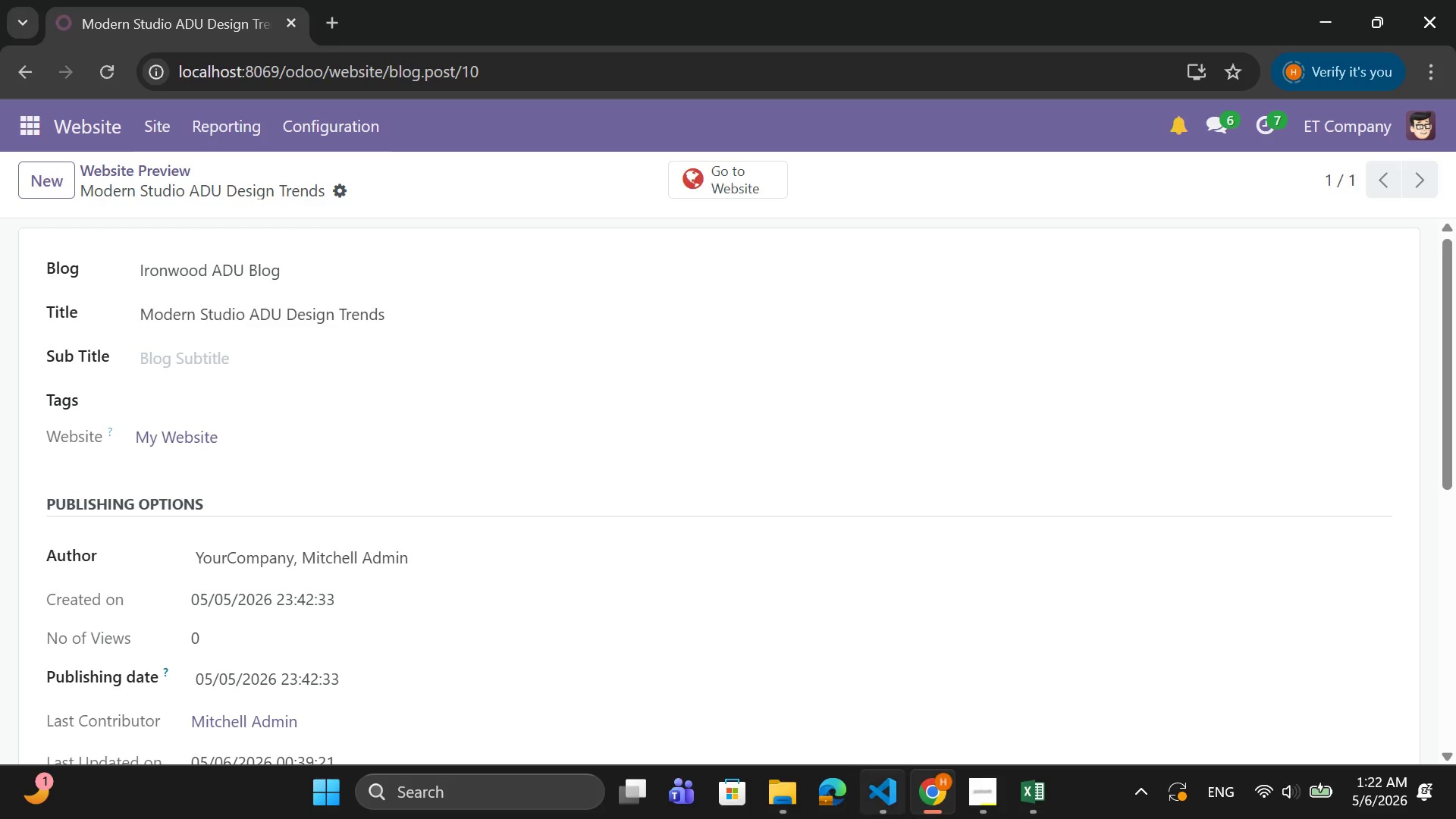 
left_click([1028, 805])
 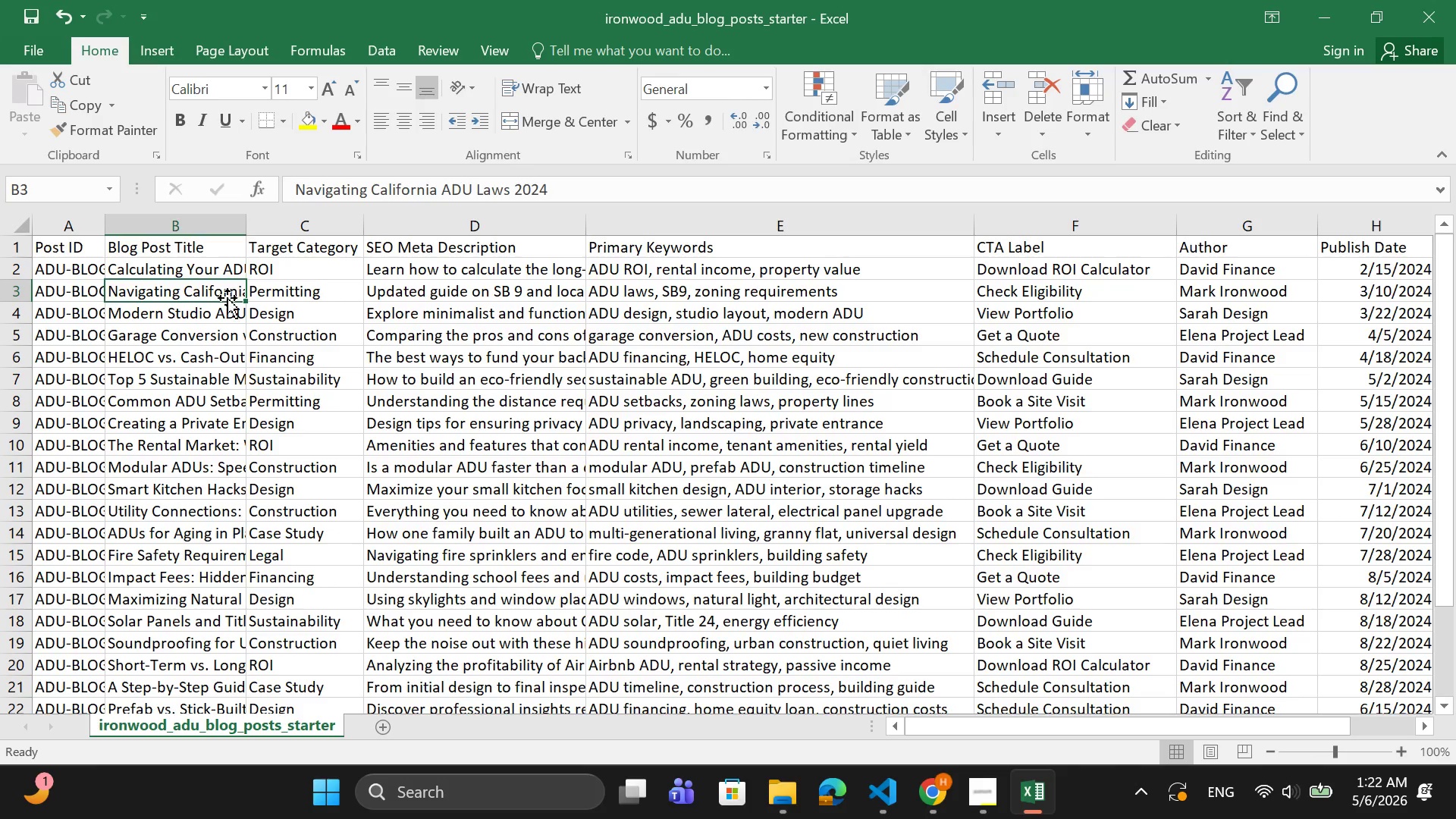 
left_click([215, 309])
 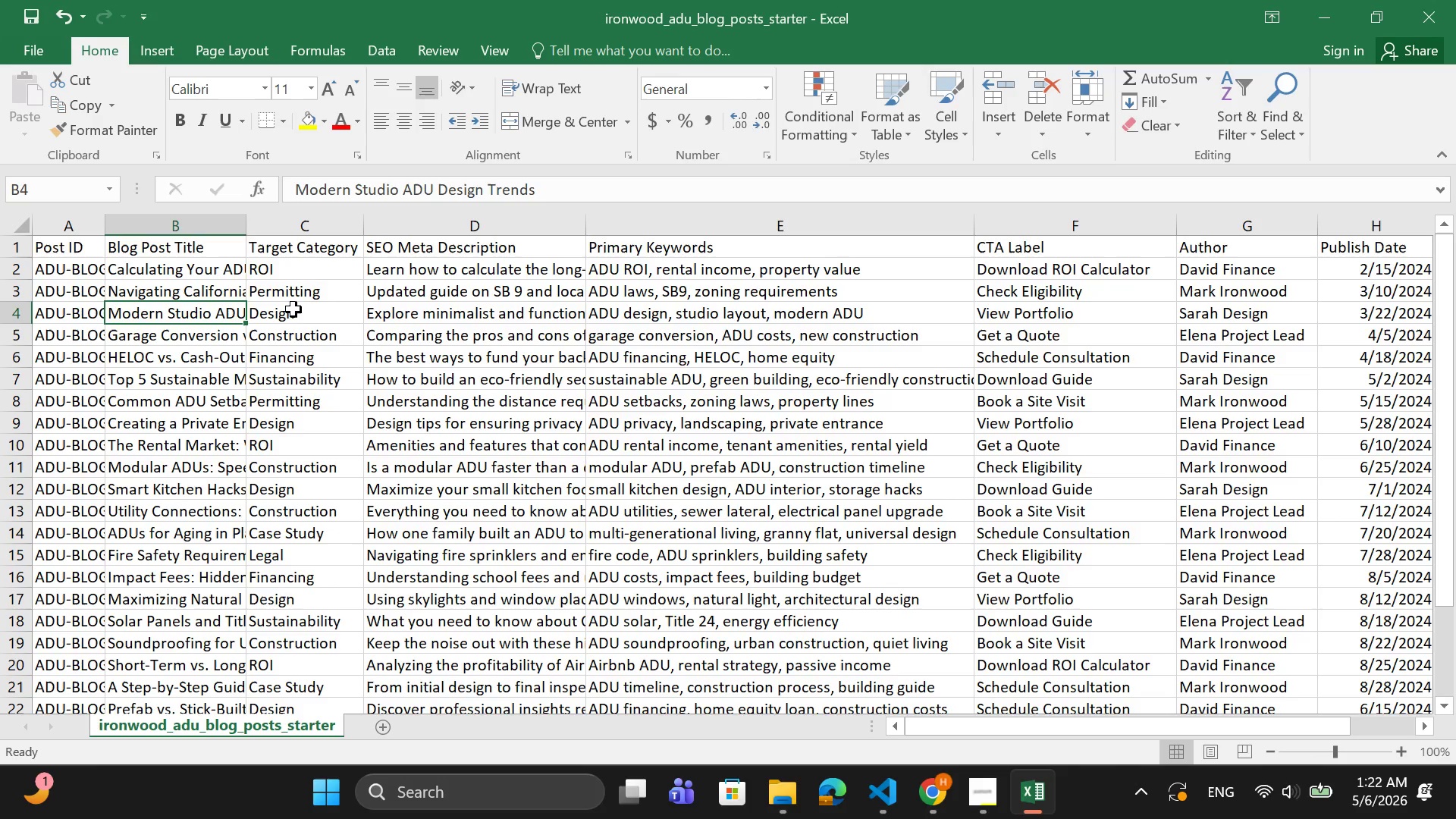 
left_click([293, 309])
 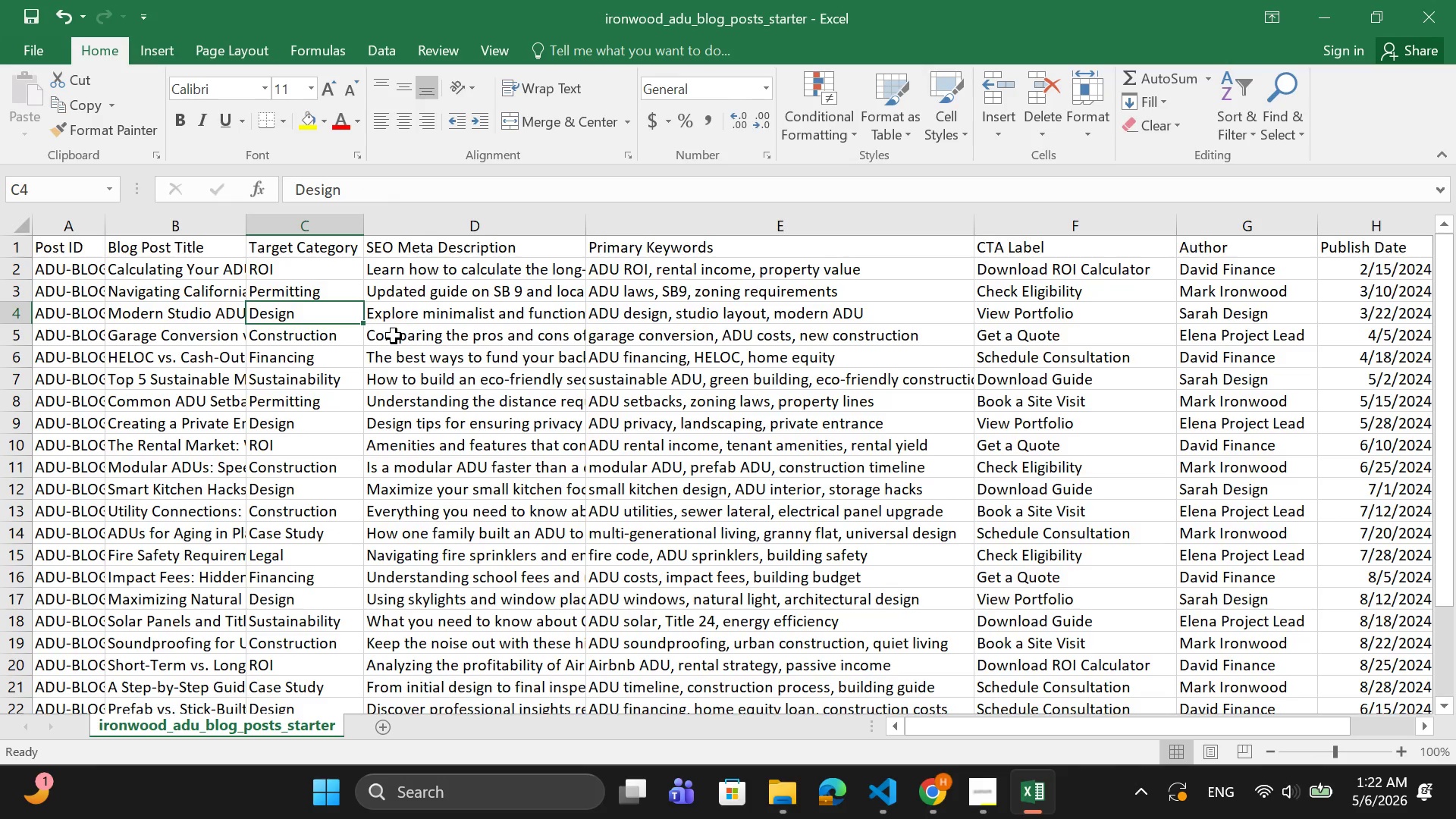 
wait(7.19)
 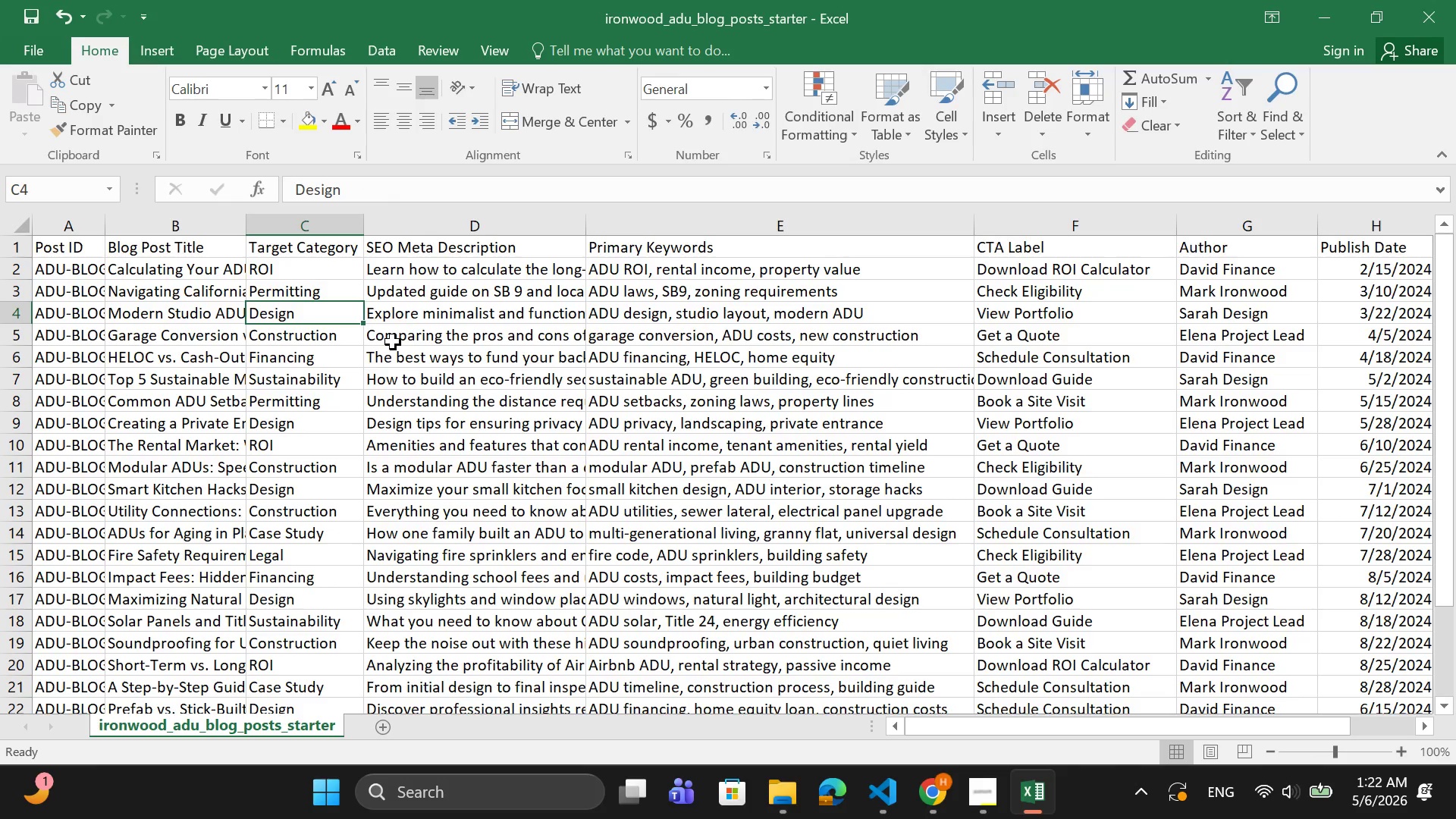 
left_click([417, 315])
 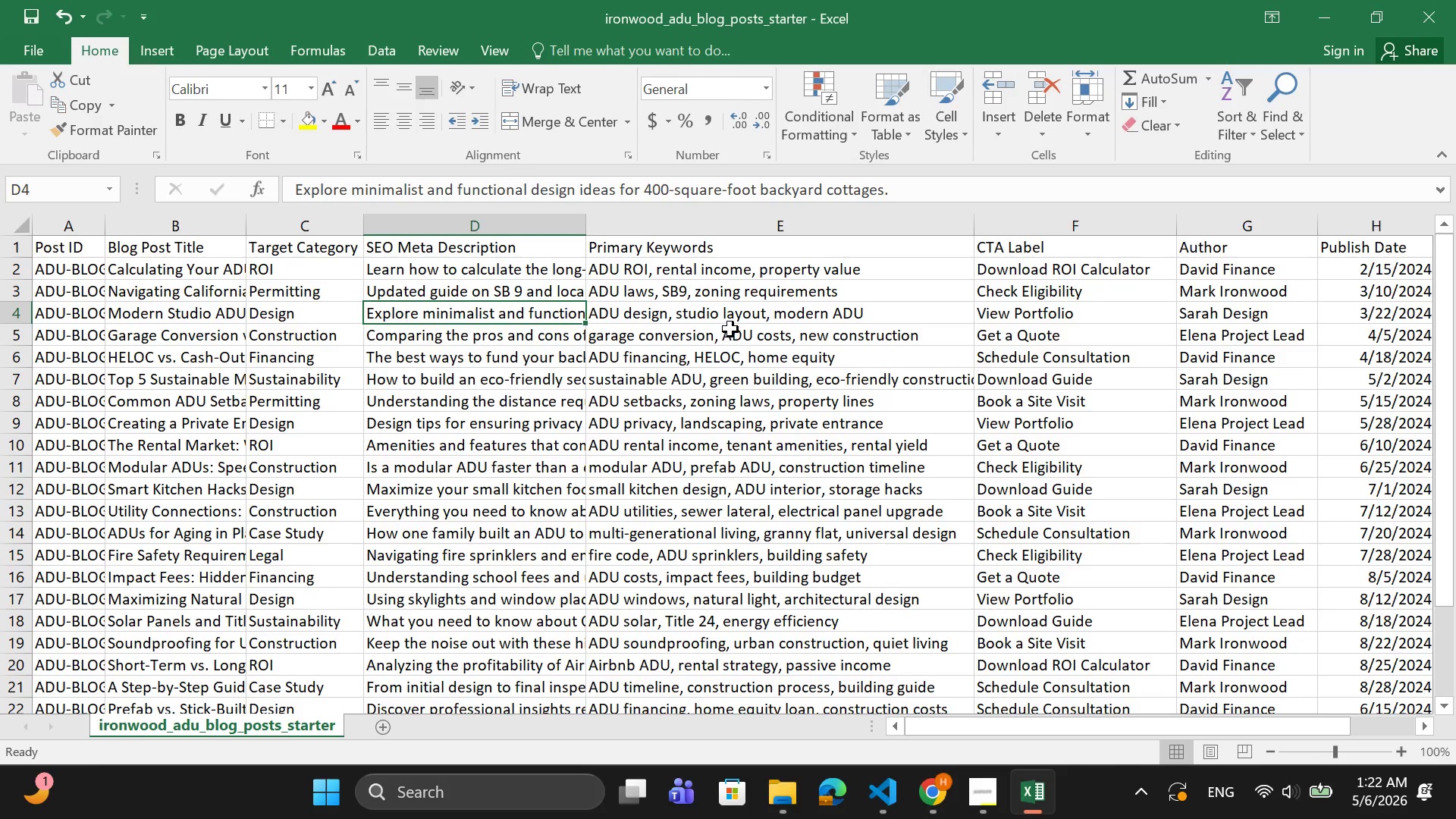 
left_click([735, 318])
 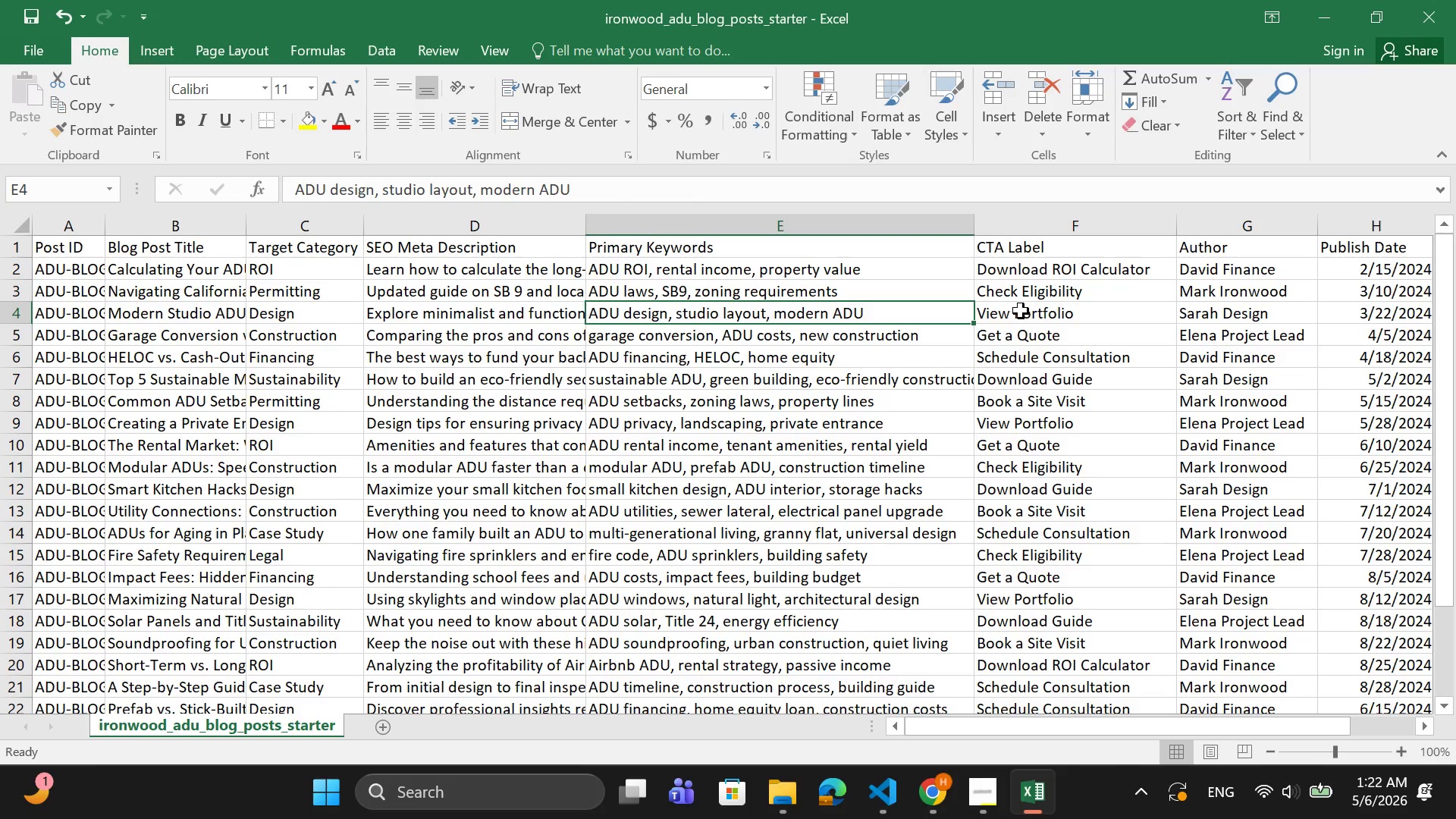 
left_click([1021, 311])
 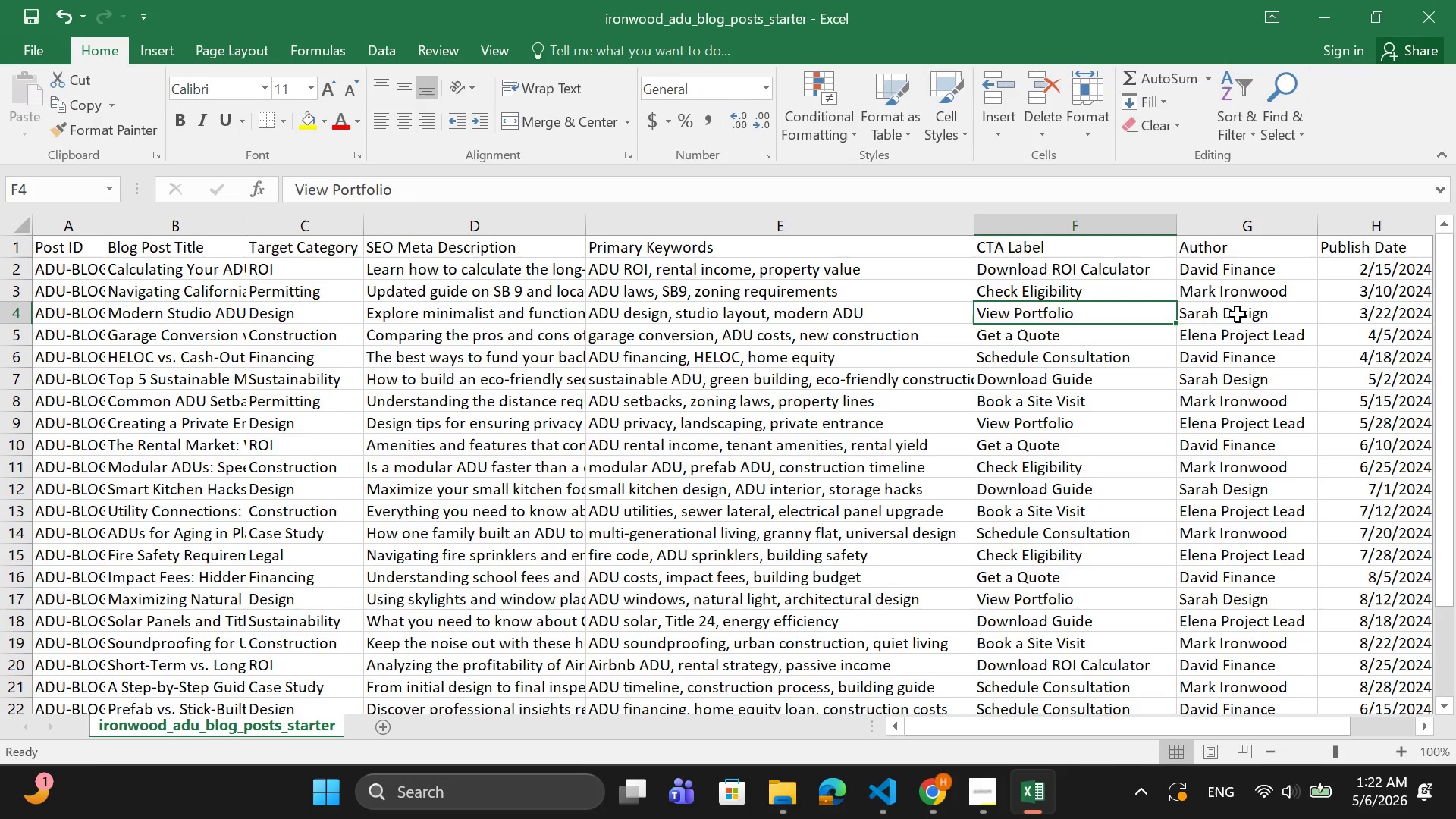 
left_click([1238, 315])
 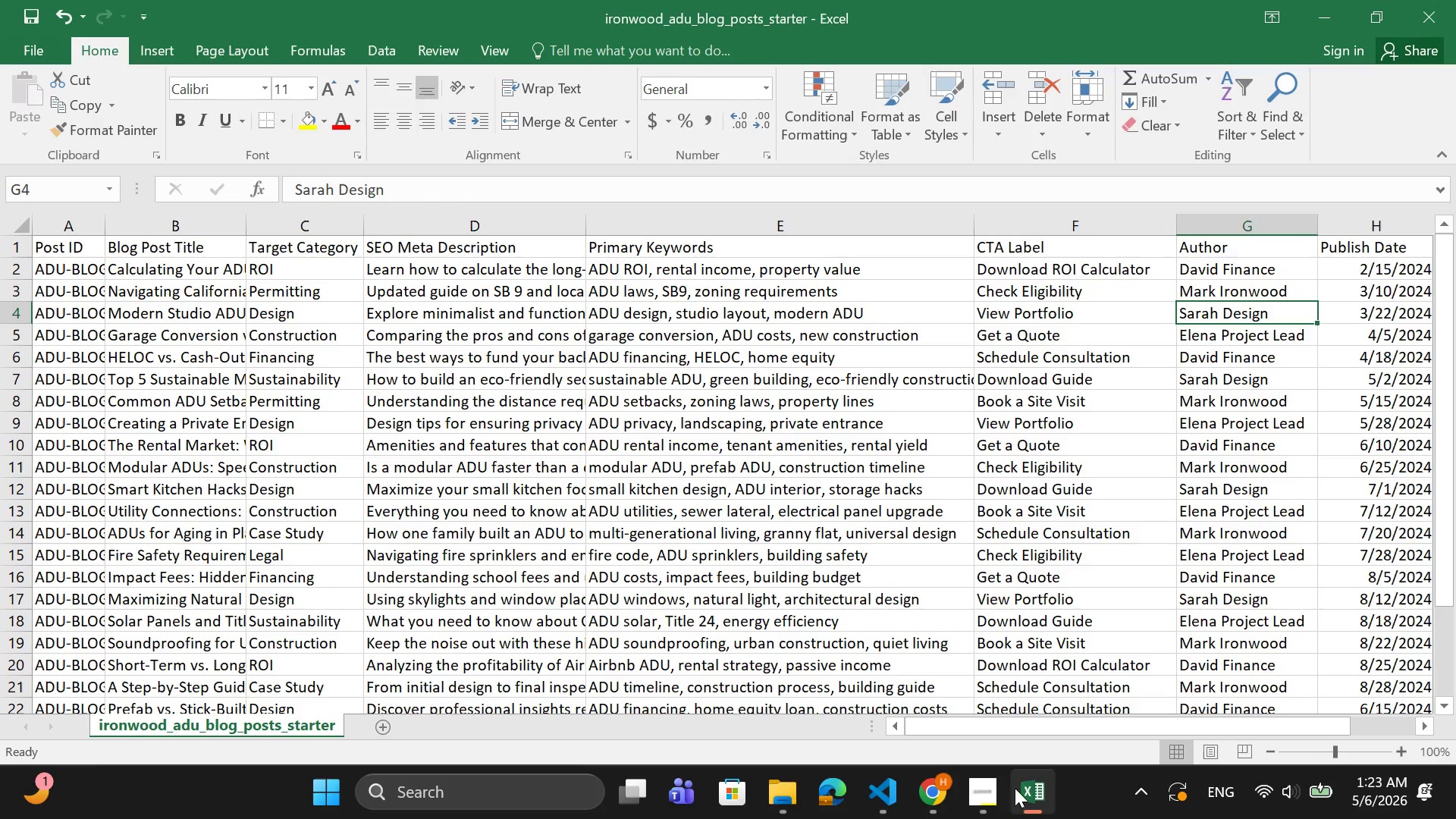 
left_click([942, 801])
 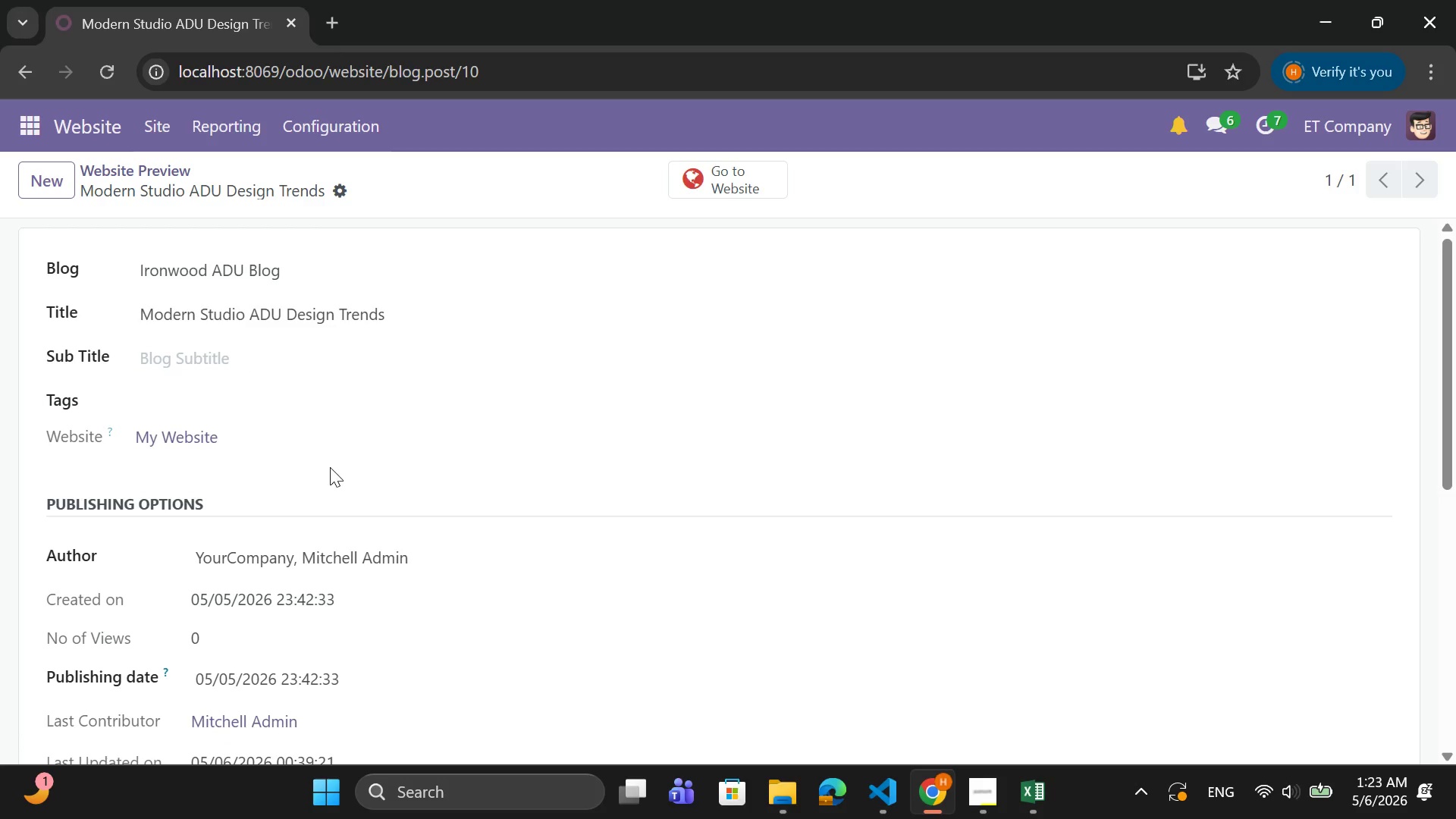 
left_click([413, 564])
 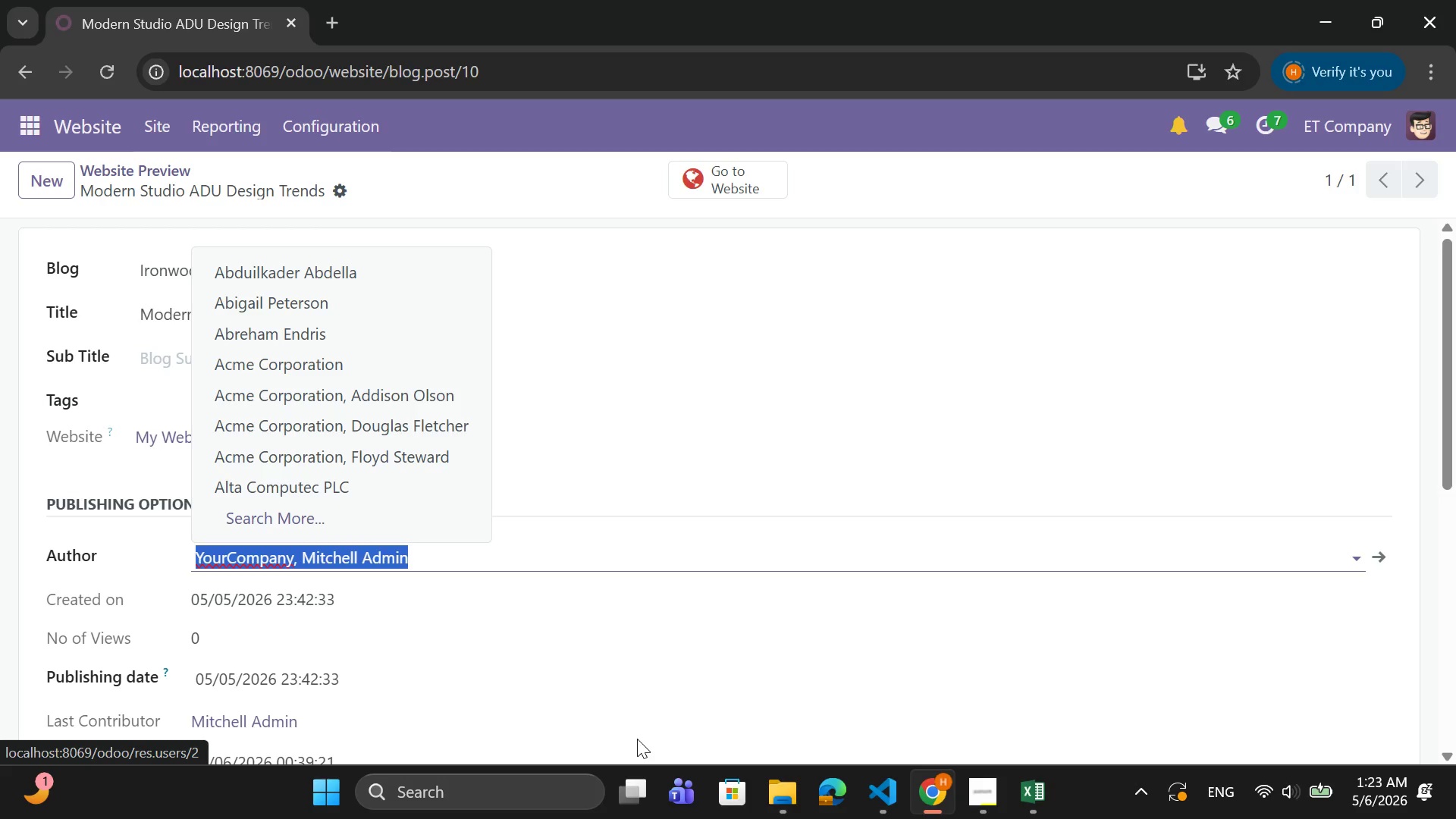 
type(Sahra)
key(Backspace)
key(Backspace)
key(Backspace)
type(rah )
 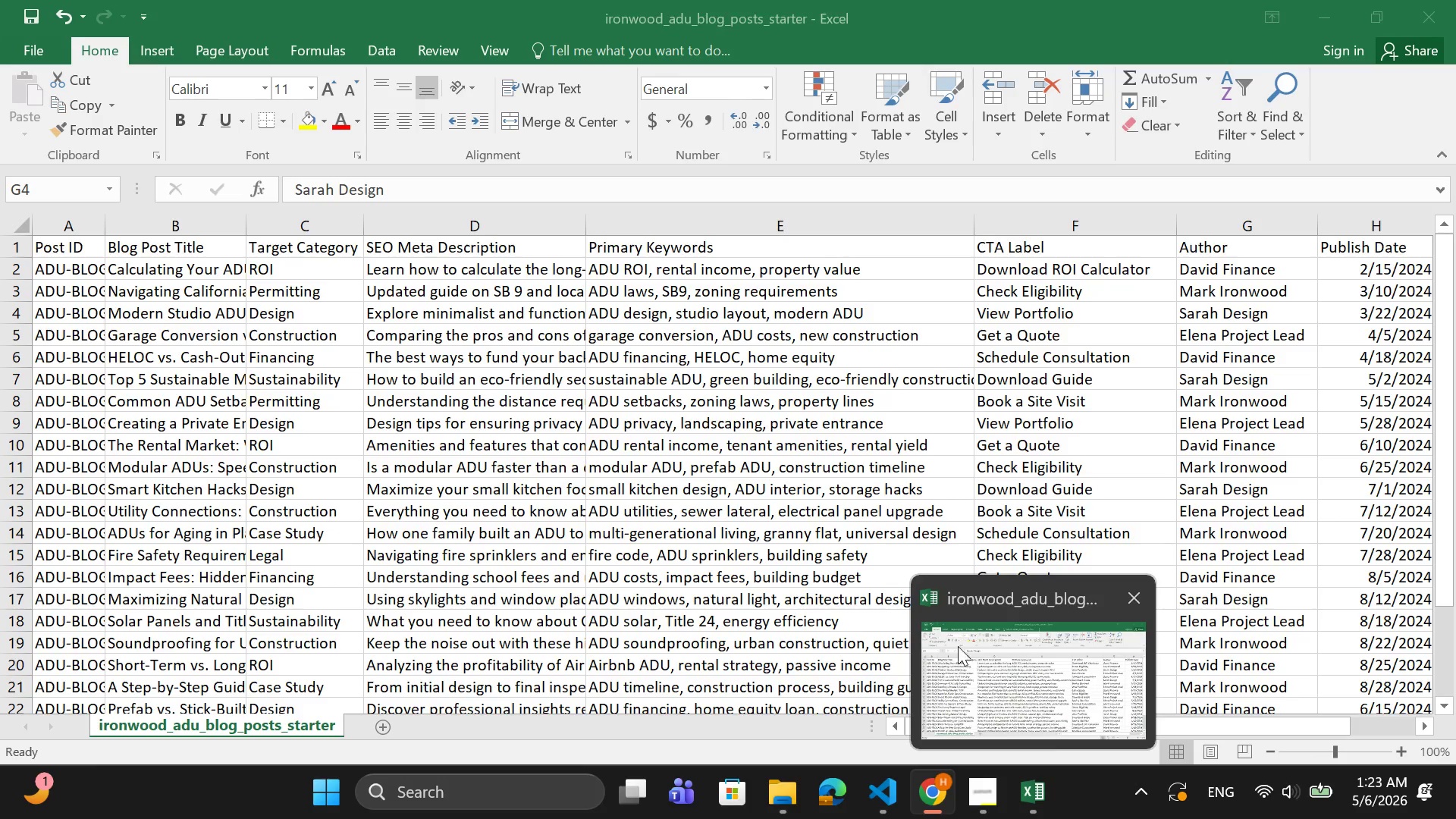 
wait(7.59)
 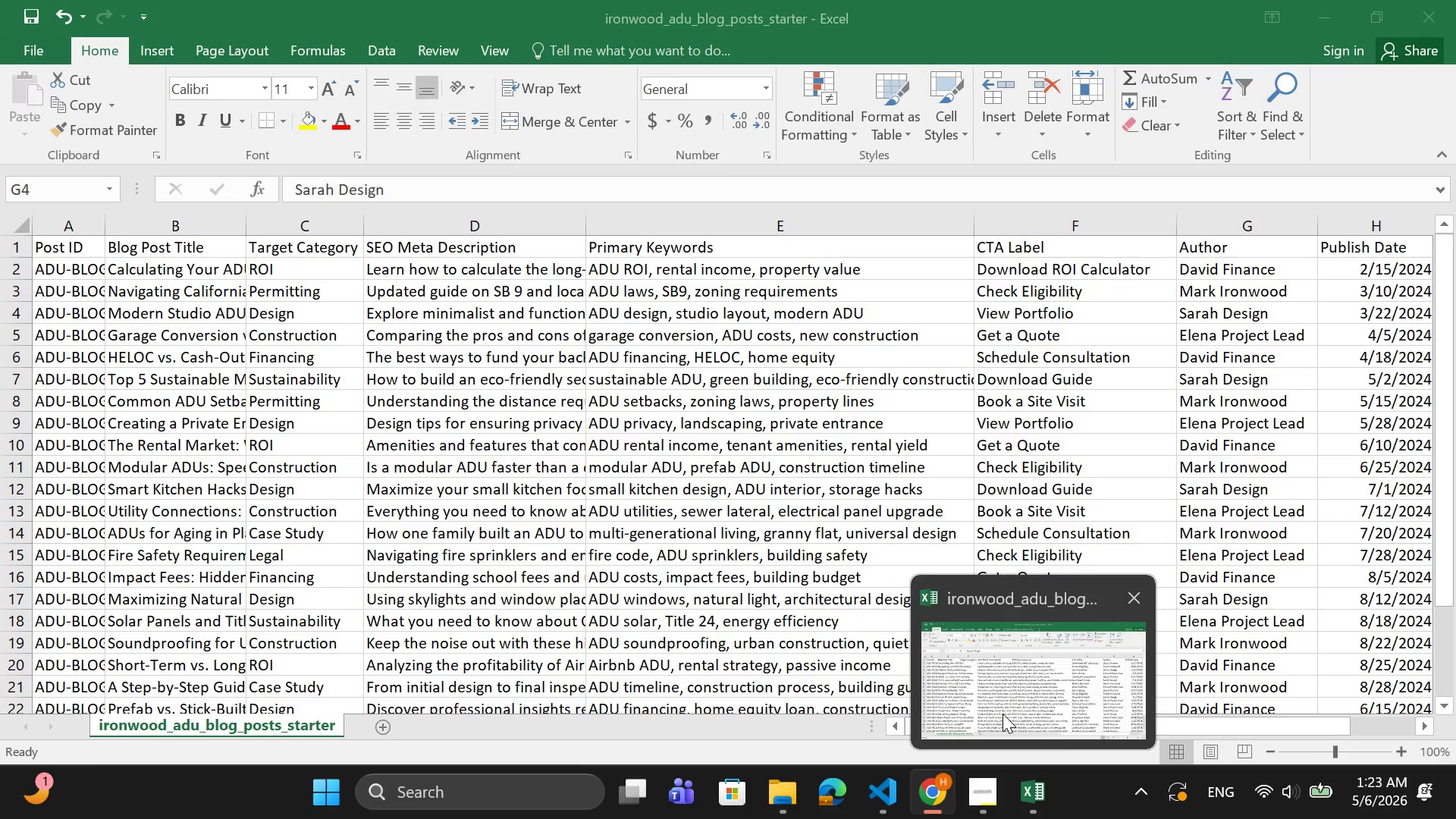 
type(Dewsign)
key(Backspace)
key(Backspace)
key(Backspace)
key(Backspace)
key(Backspace)
type(sign)
 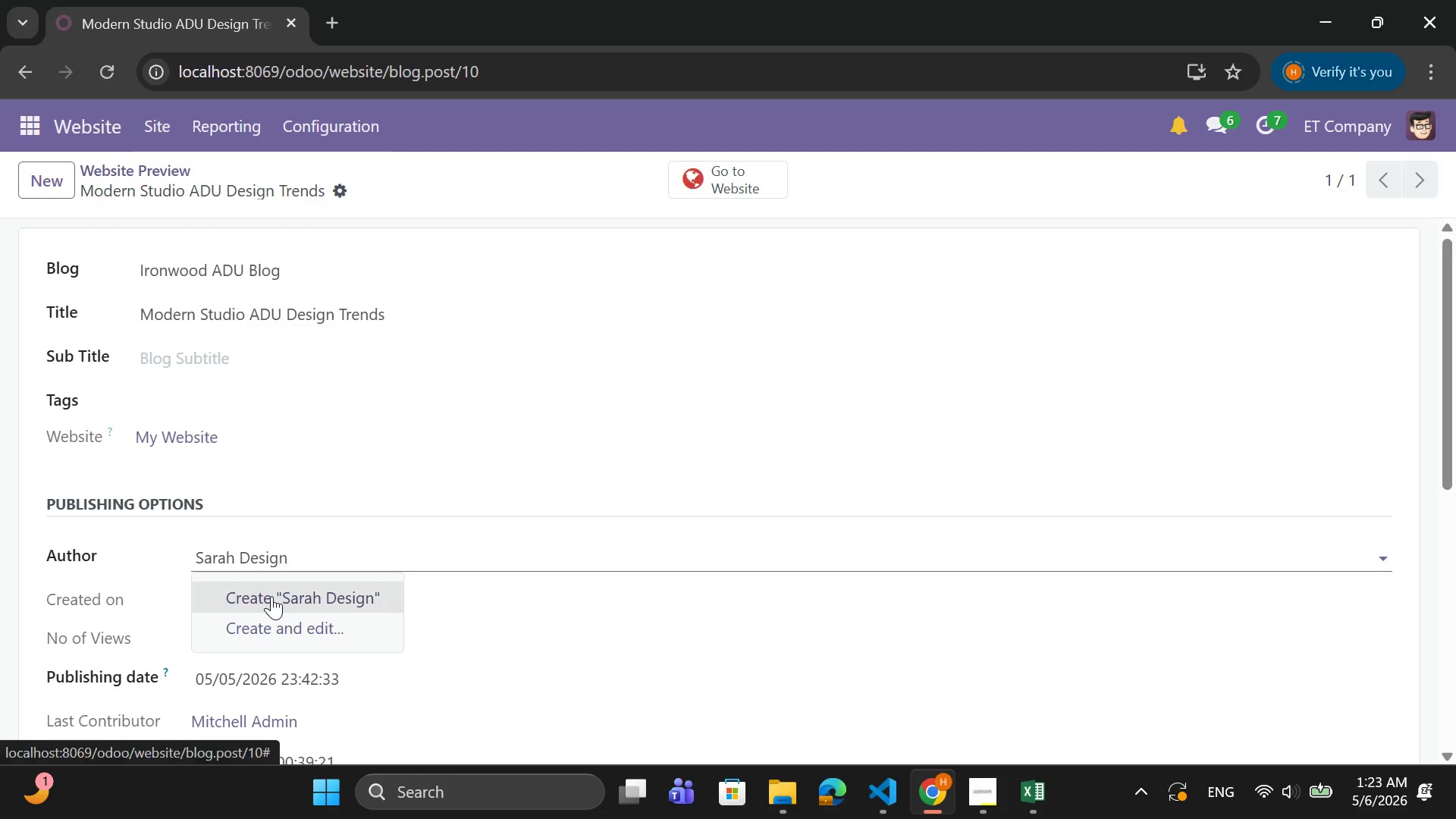 
left_click([271, 596])
 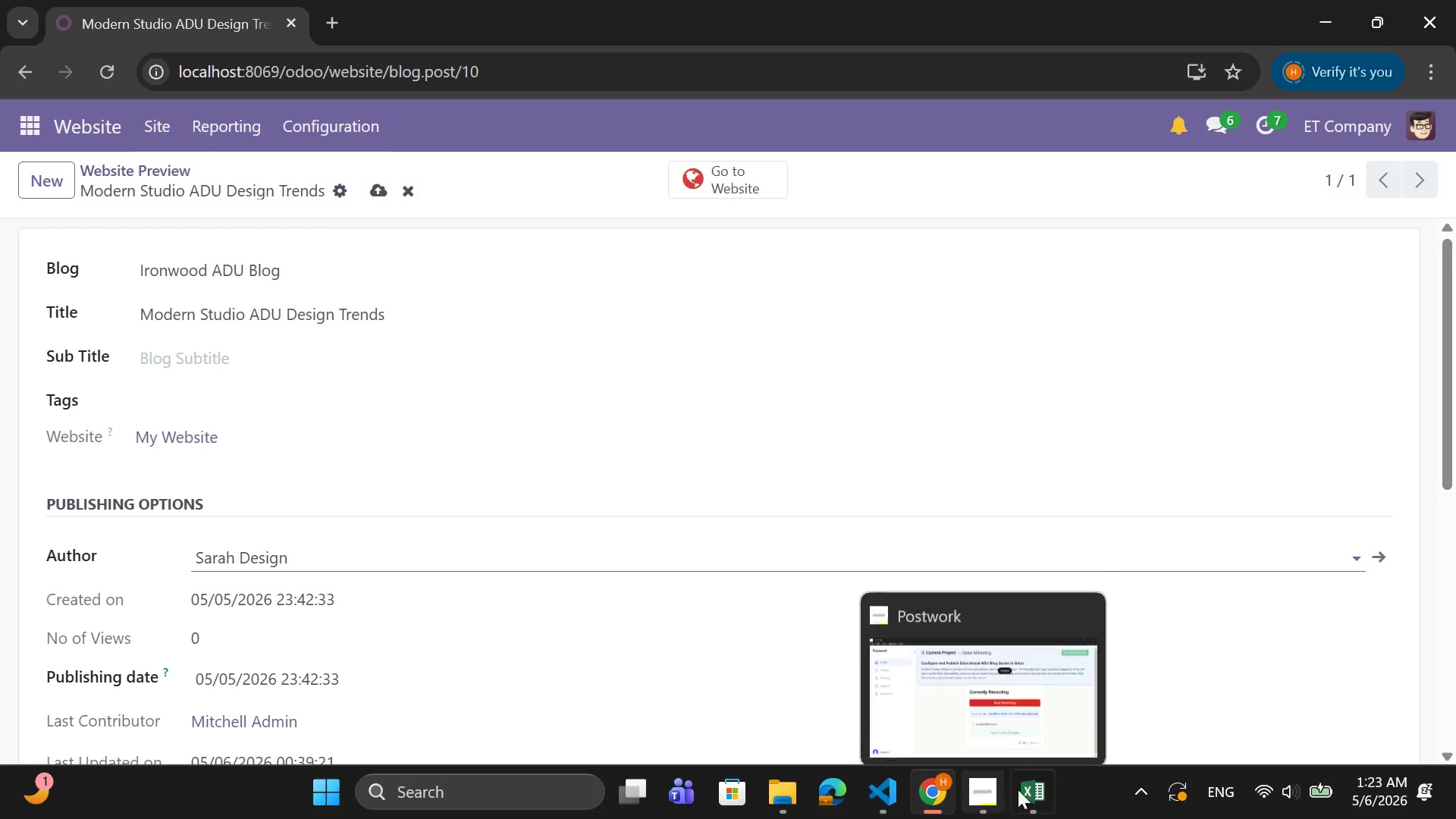 
left_click([1030, 789])
 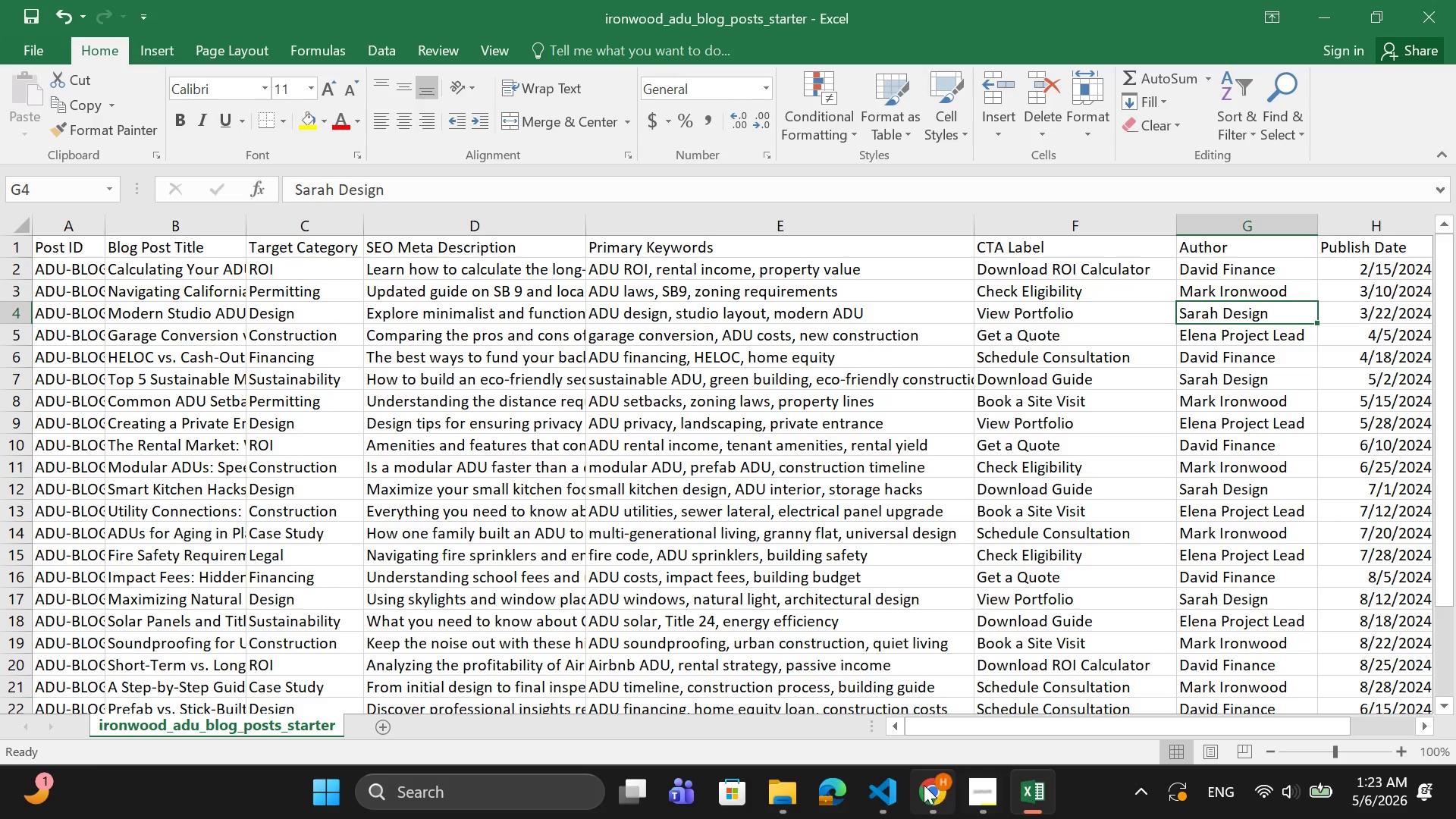 
left_click([943, 786])
 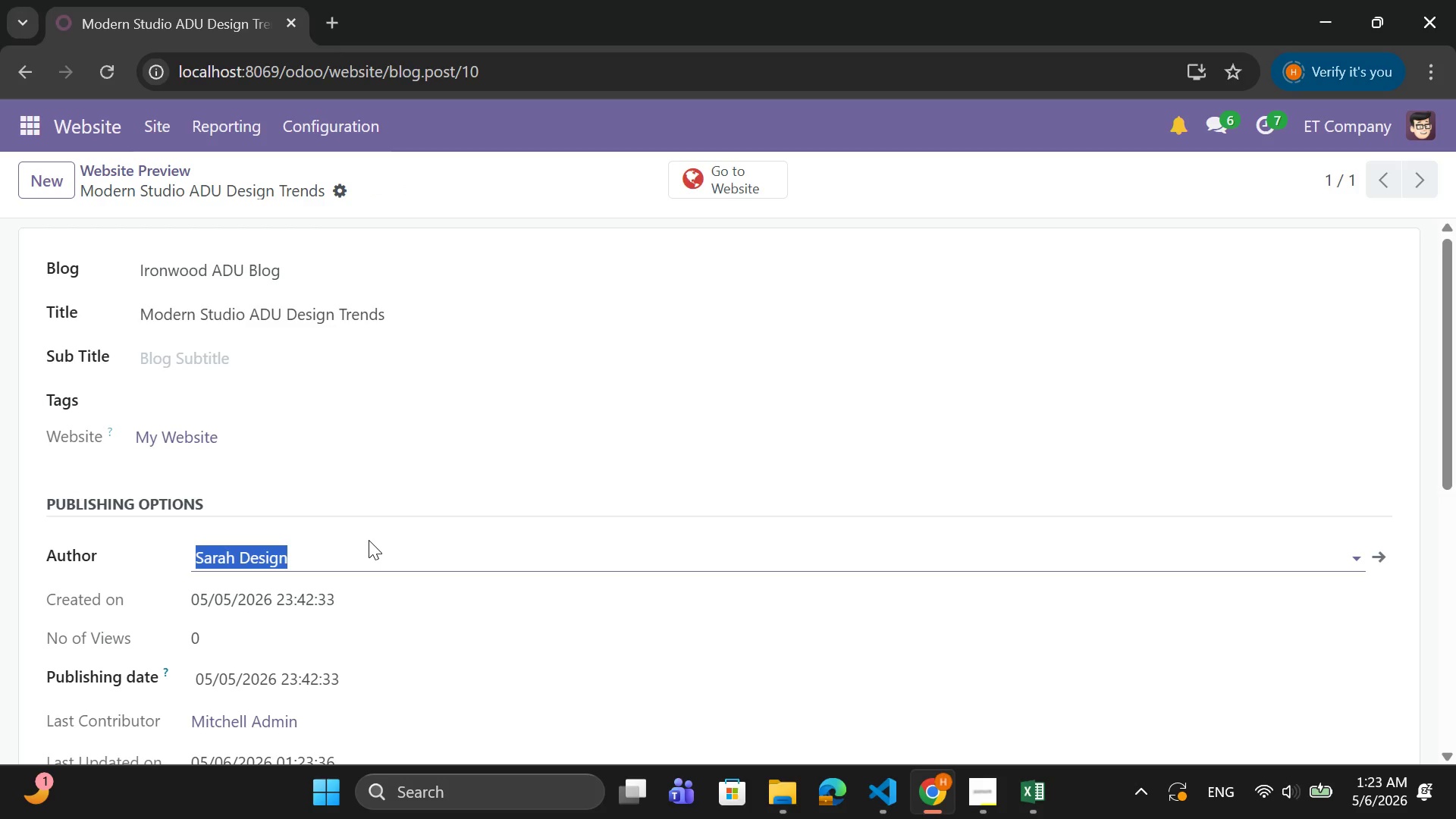 
scroll: coordinate [377, 532], scroll_direction: down, amount: 3.0
 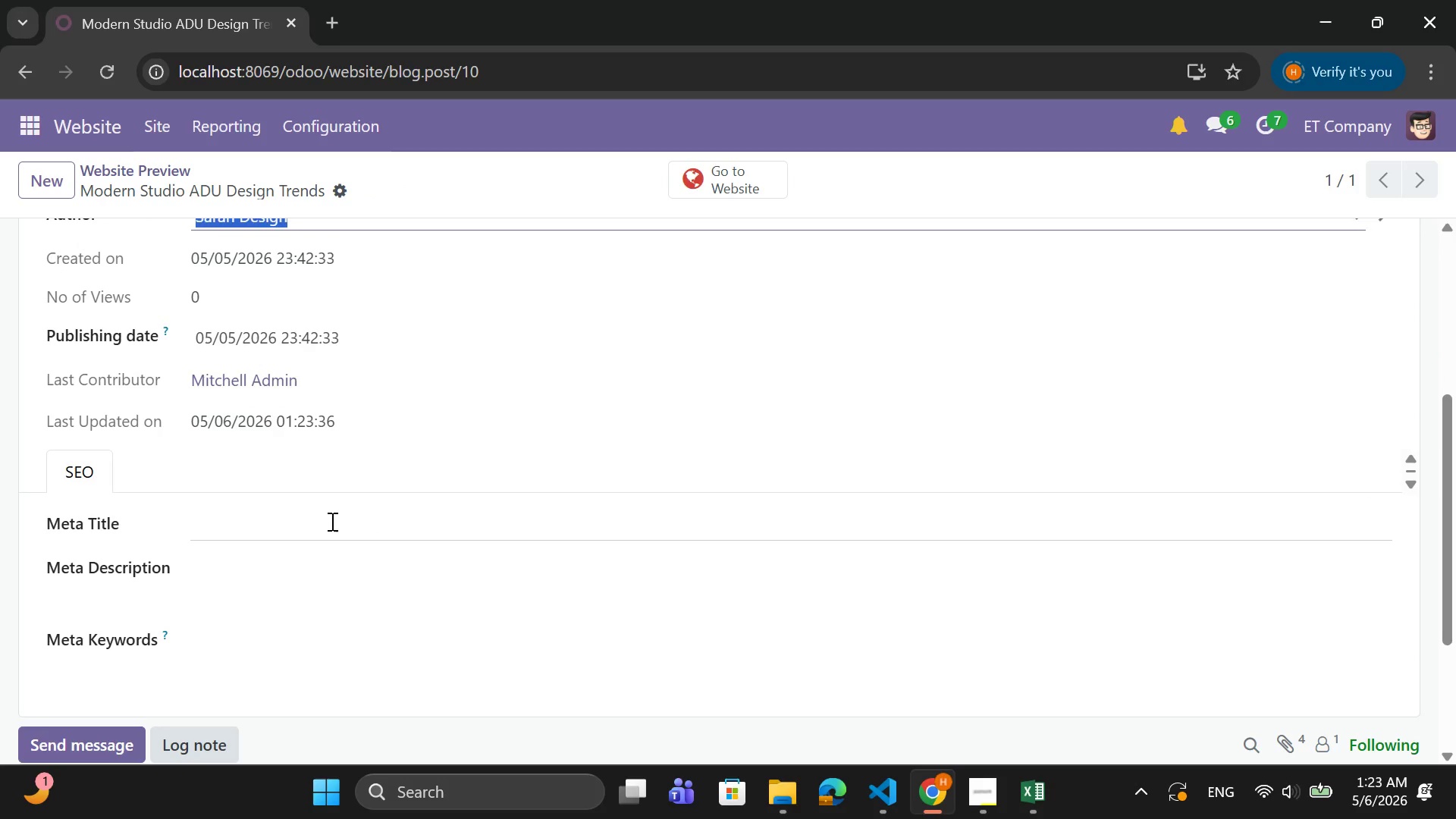 
left_click([330, 522])
 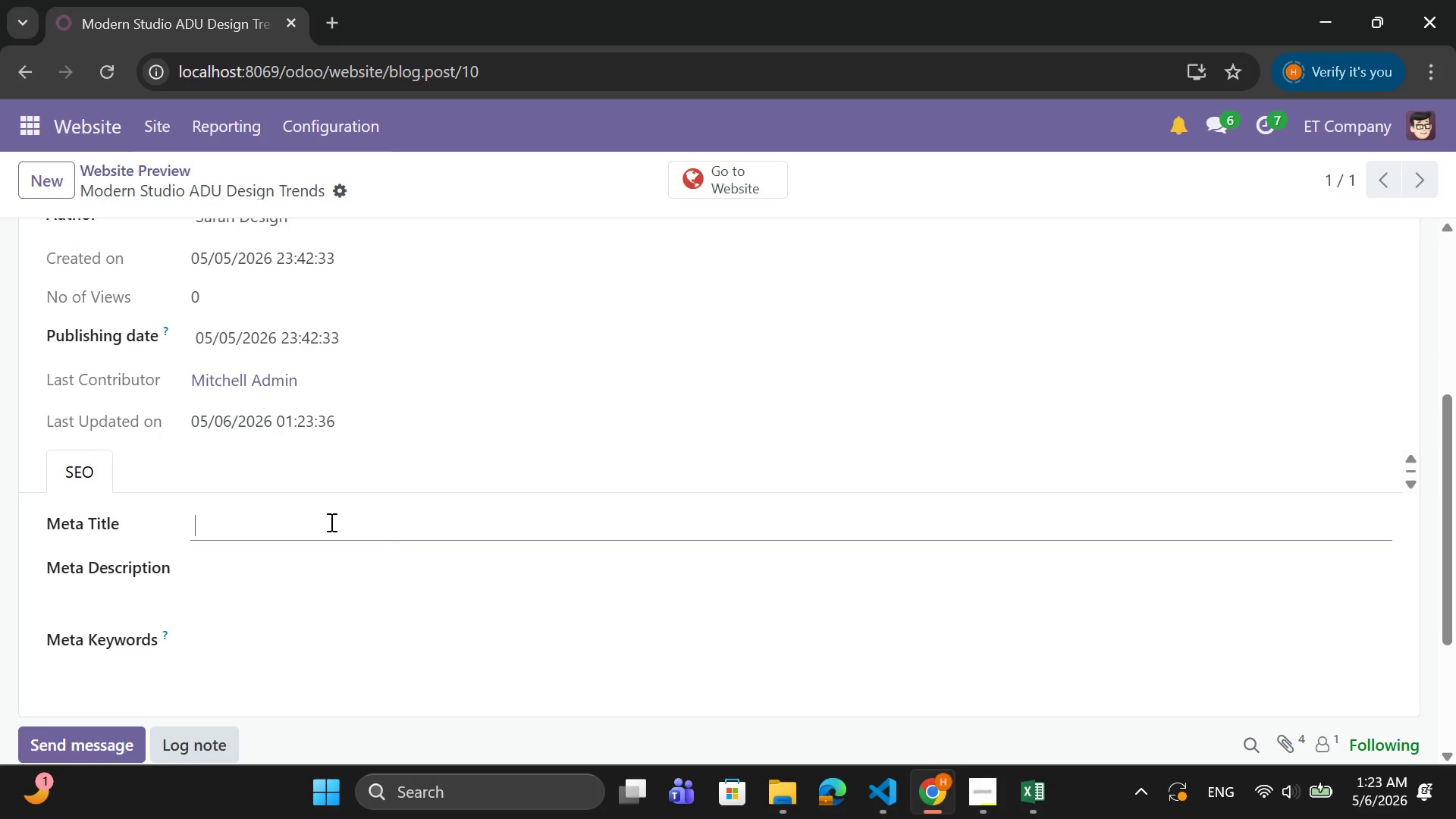 
type(Modern Studio ADU )
 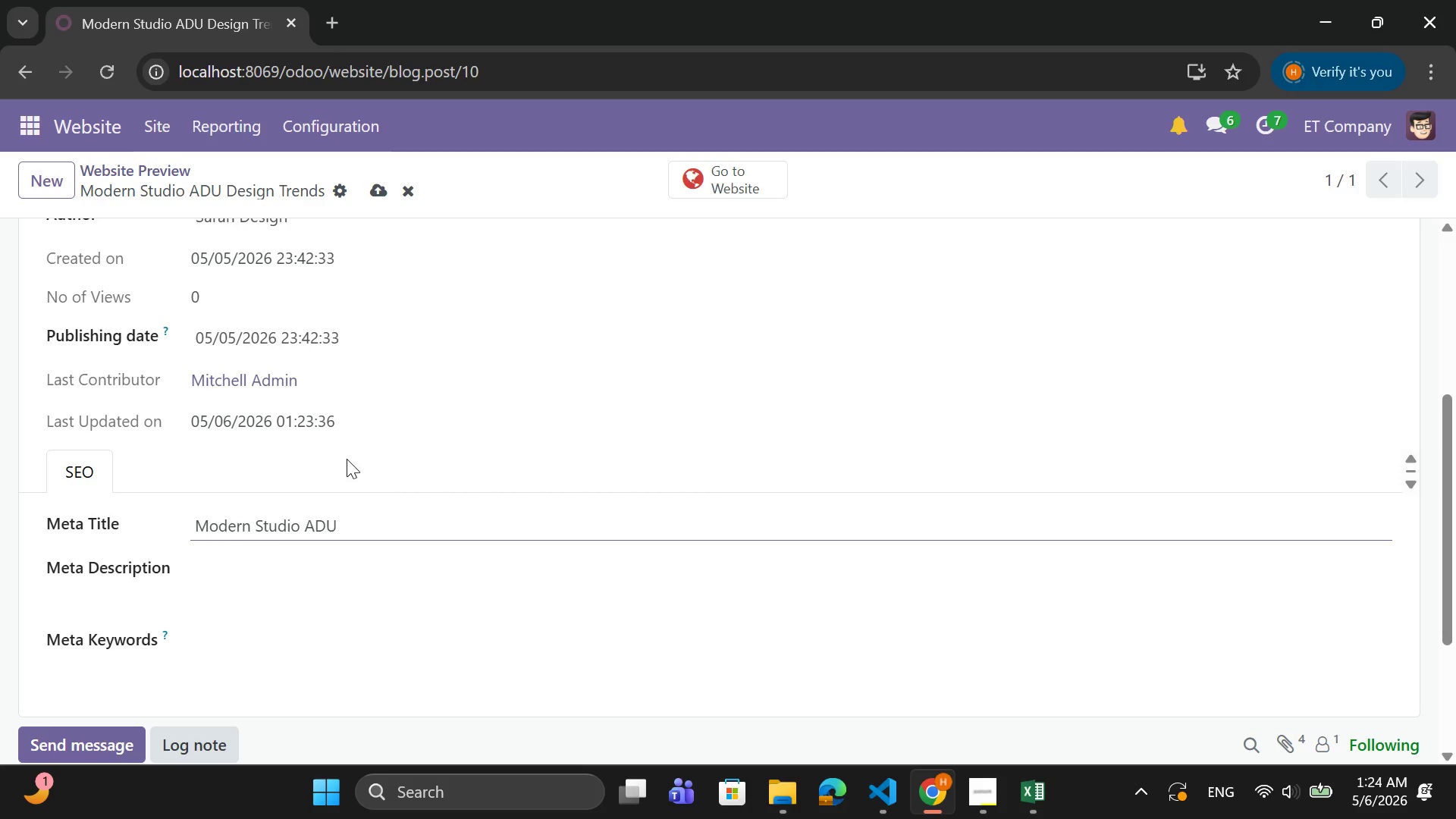 
type(Design Trends: Smart )
 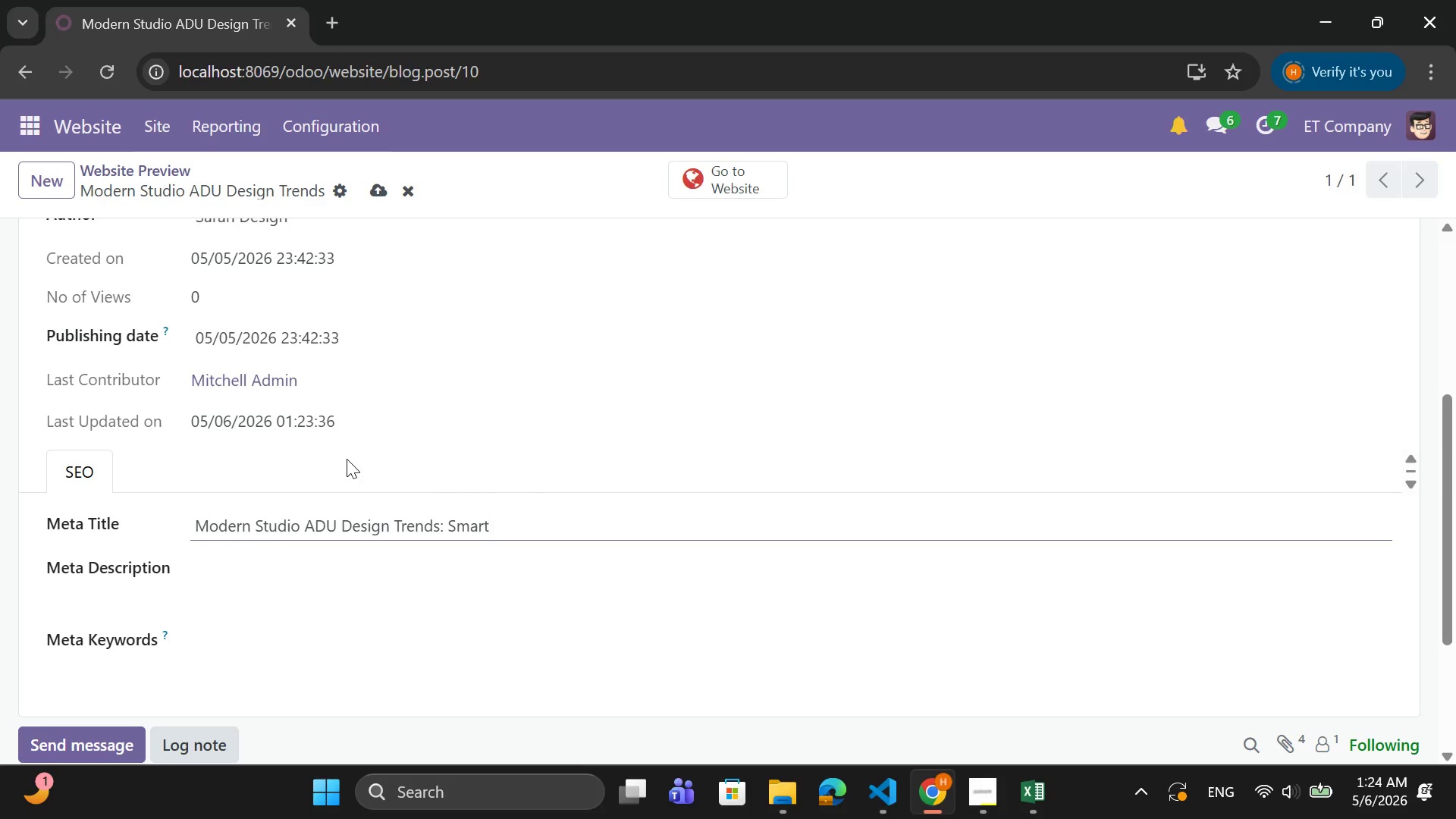 
wait(17.73)
 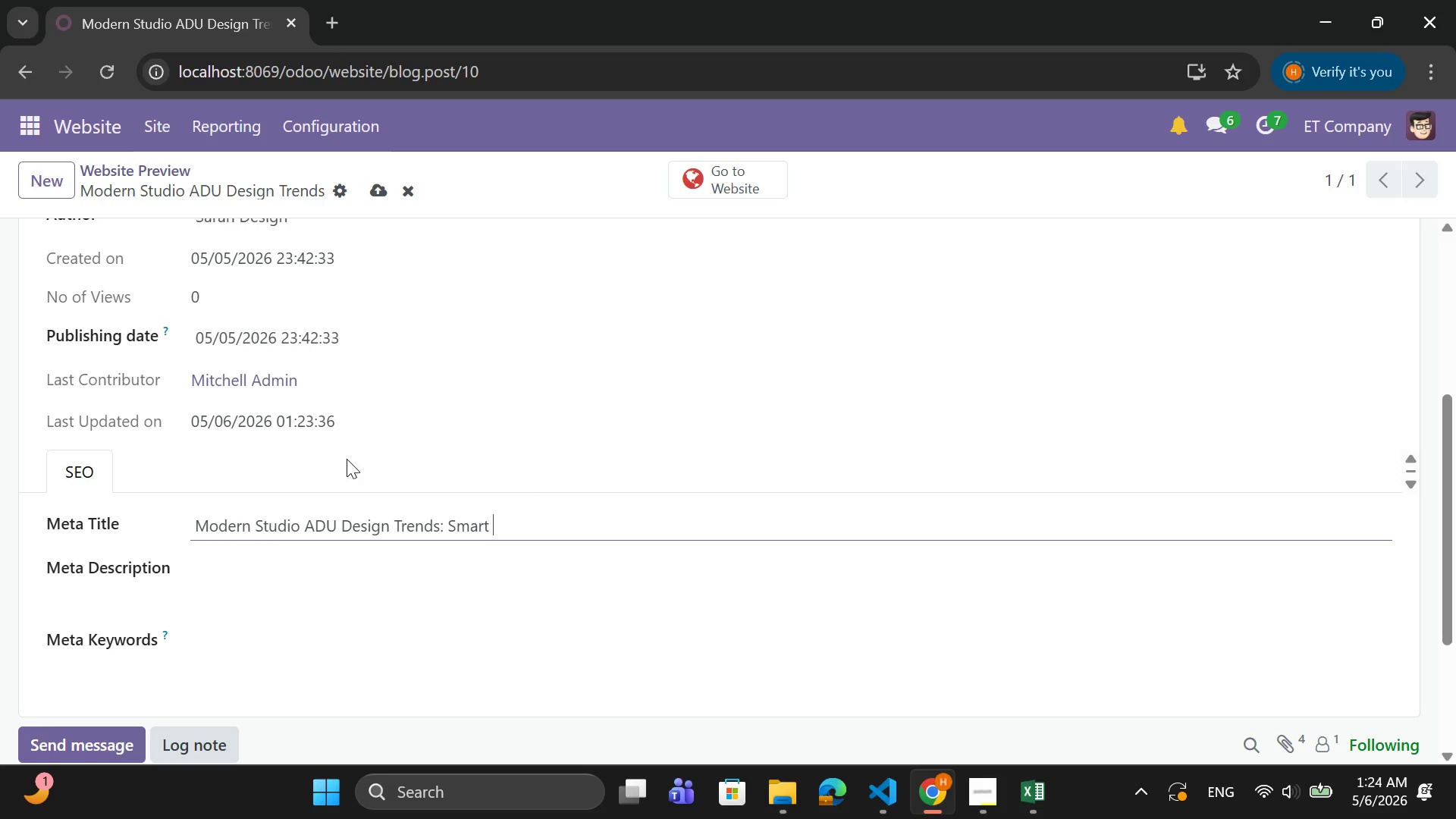 
type( )
key(Backspace)
type(Small Space Ideas)
 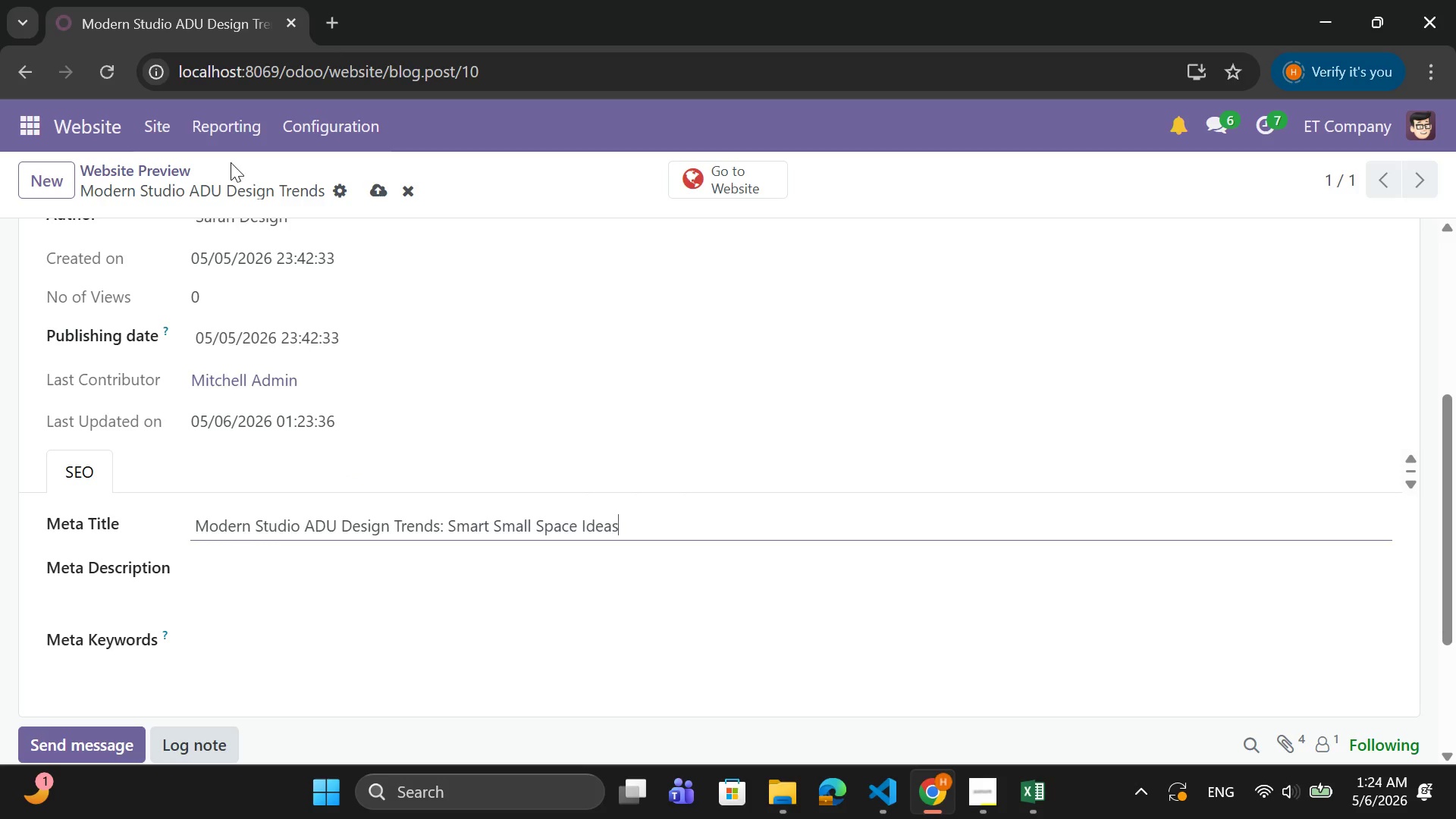 
left_click([314, 575])
 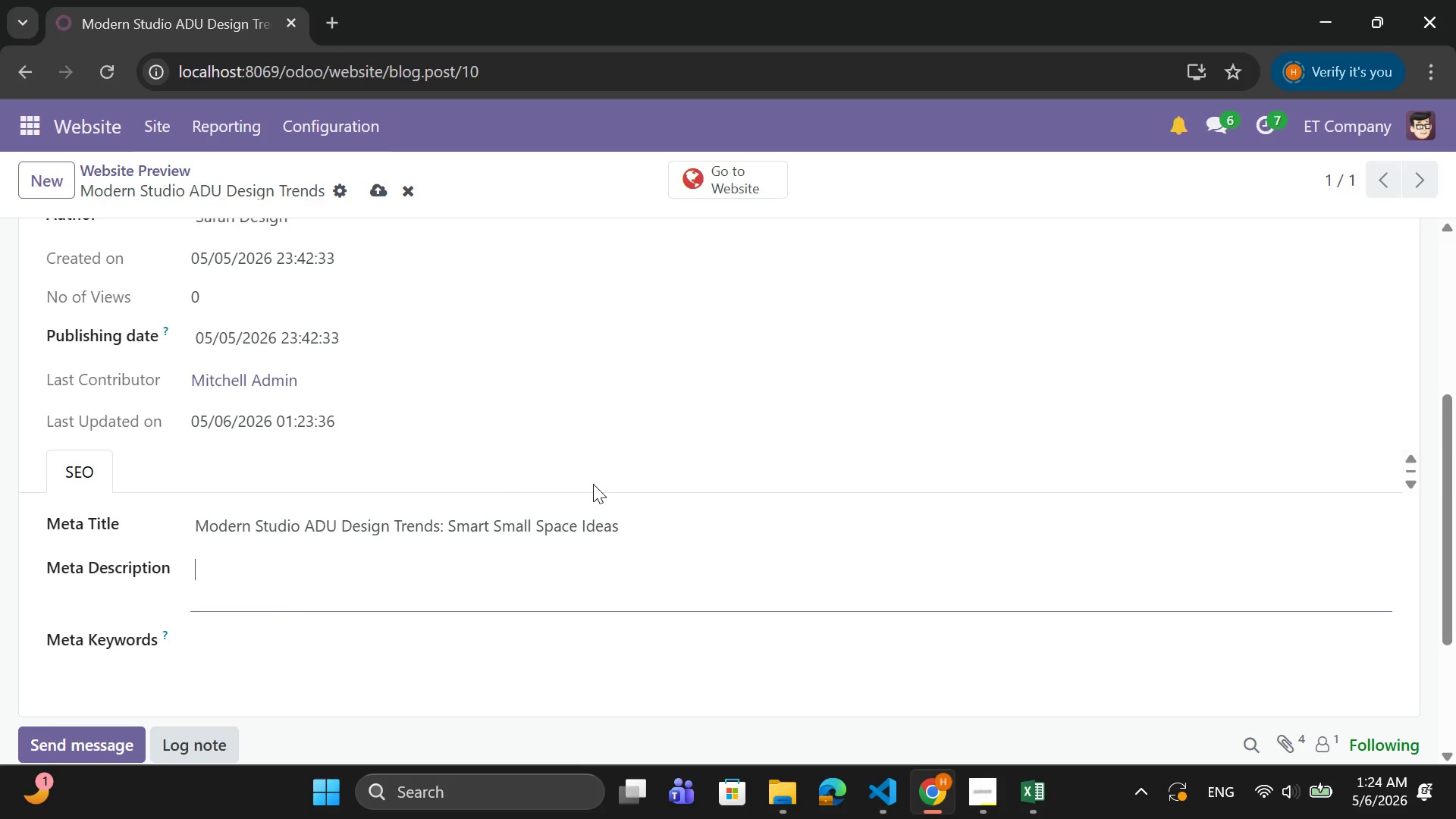 
type(Explore minimalist and )
 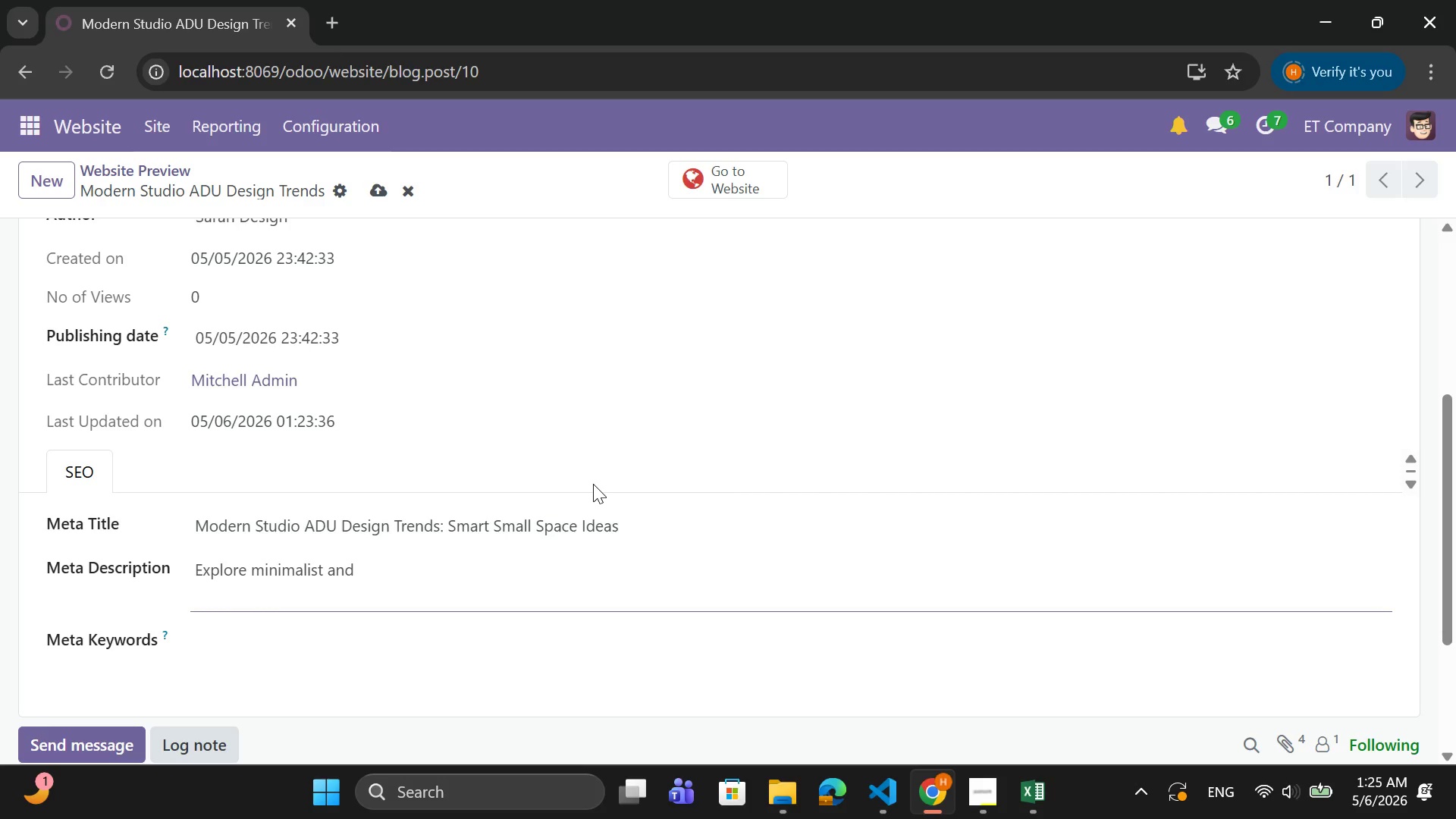 
wait(21.81)
 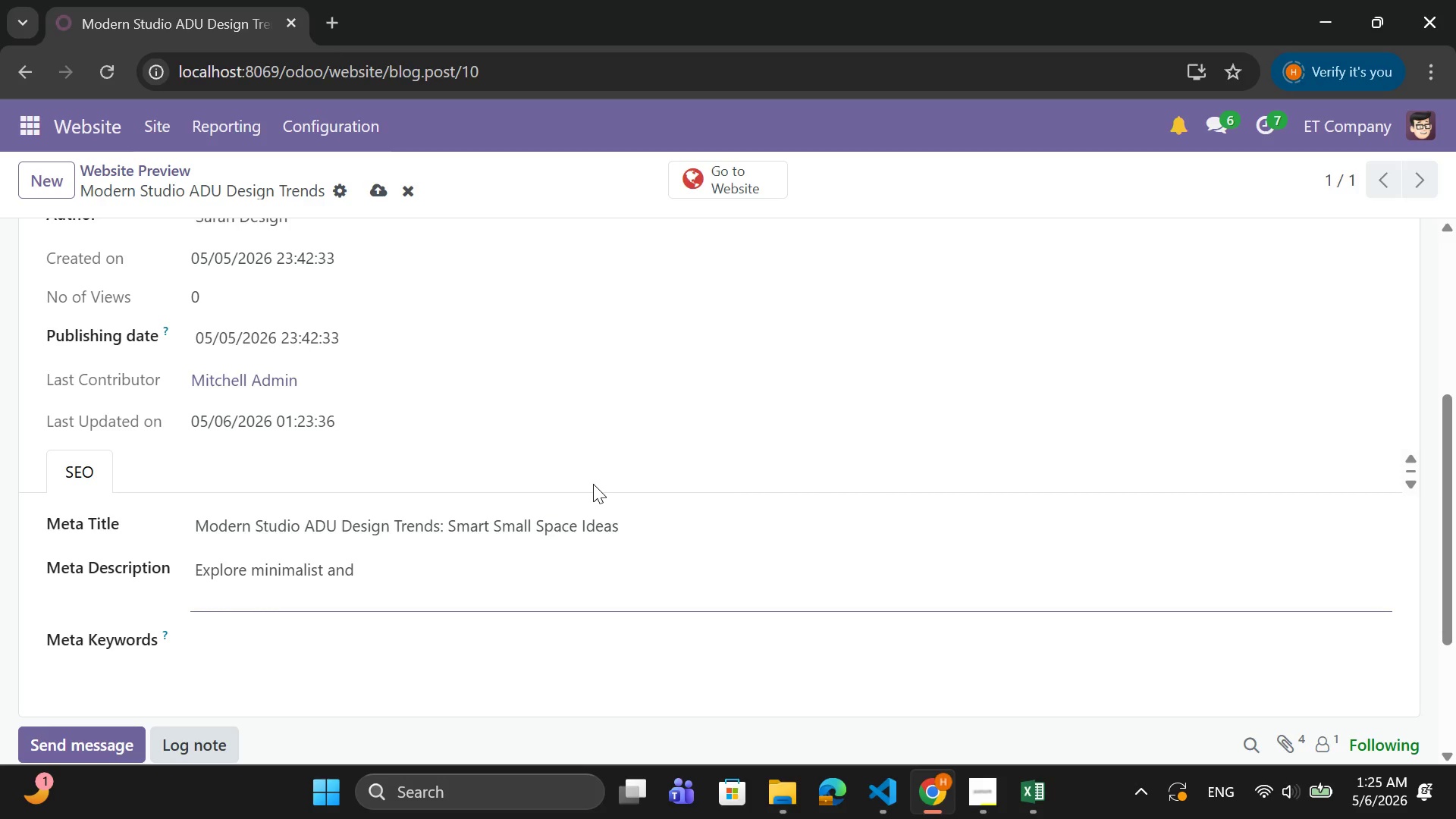 
key(Space)
 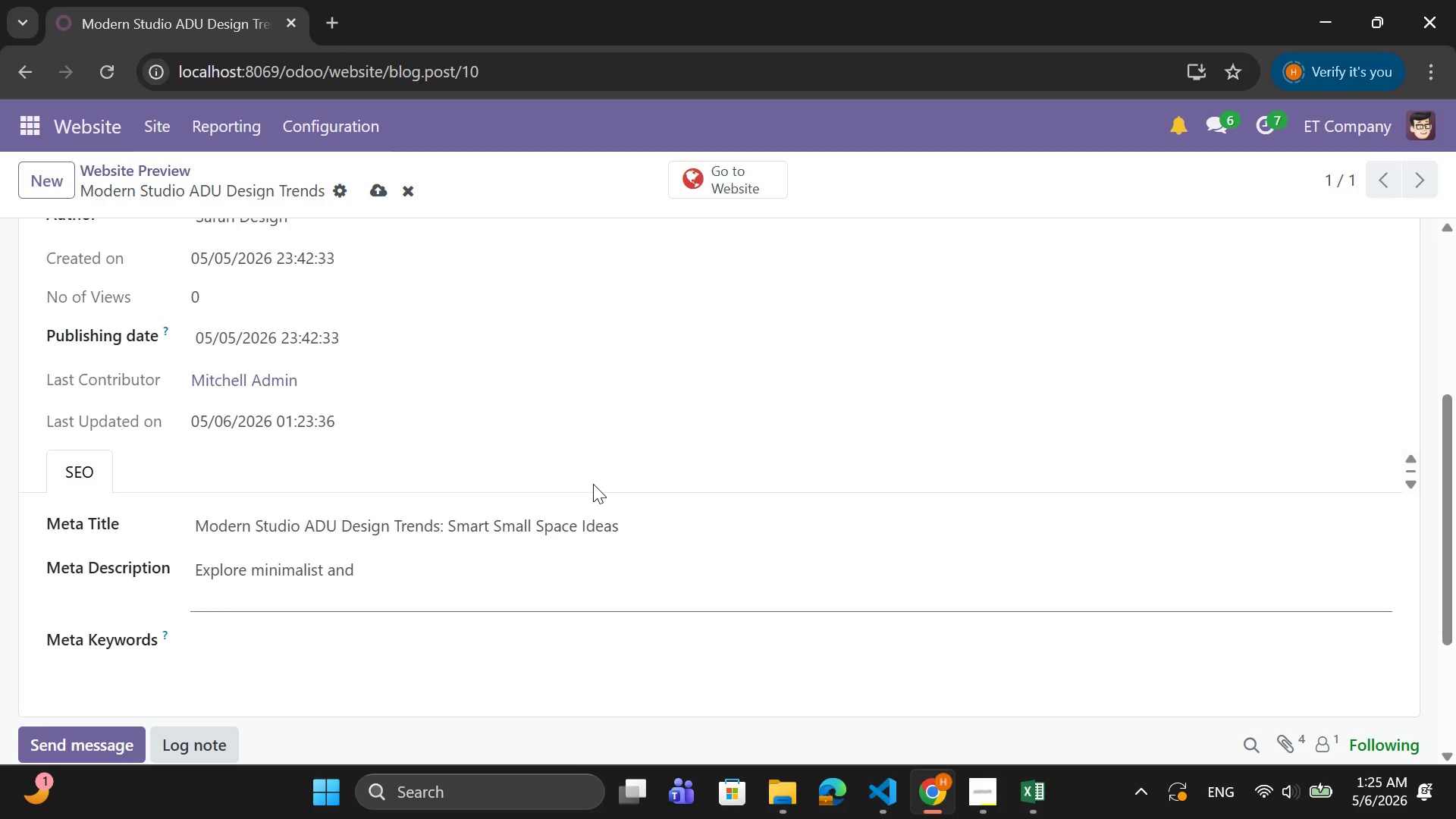 
key(Backspace)
 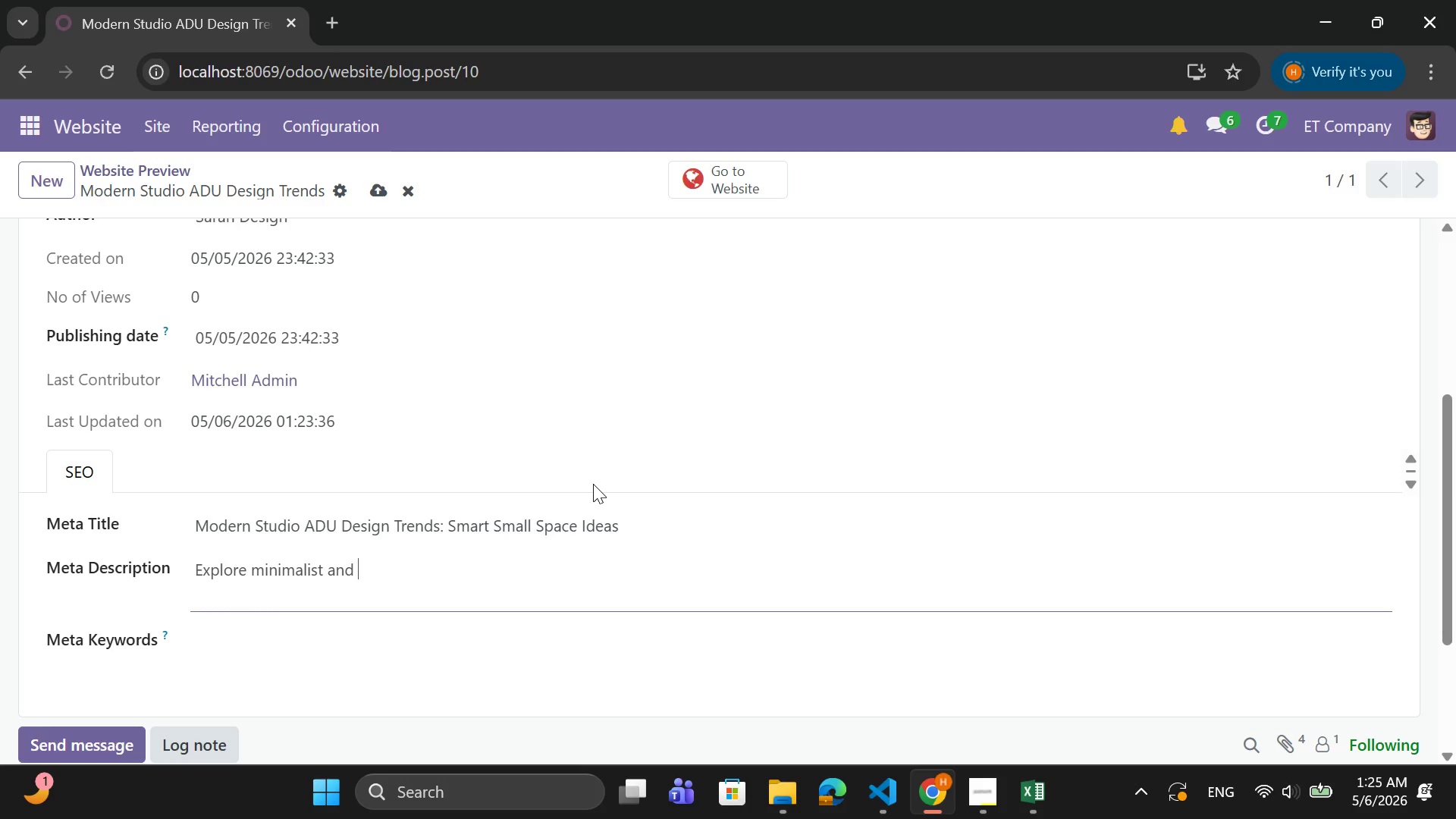 
type(functional design ideas for rr400)
key(Backspace)
key(Backspace)
key(Backspace)
key(Backspace)
key(Backspace)
type(400 )
key(Backspace)
type(-sqaur)
key(Backspace)
key(Backspace)
key(Backspace)
type(uare-fleet)
 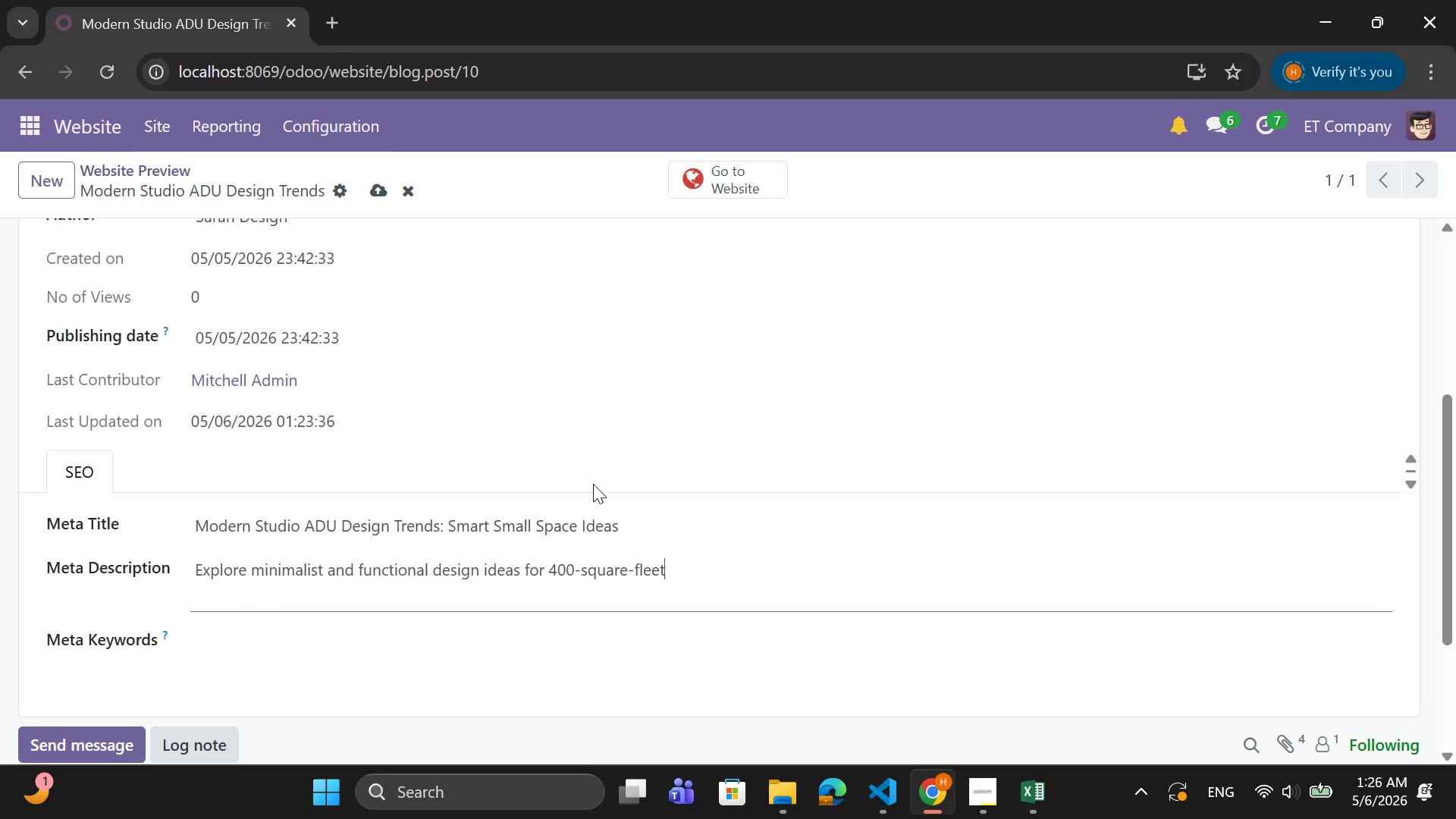 
key(Backspace)
key(Backspace)
key(Backspace)
key(Backspace)
type(OOT Bcku)
key(Backspace)
key(Backspace)
key(Backspace)
type(ack)
key(Backspace)
key(Backspace)
key(Backspace)
type(ACK COTTAGES)
 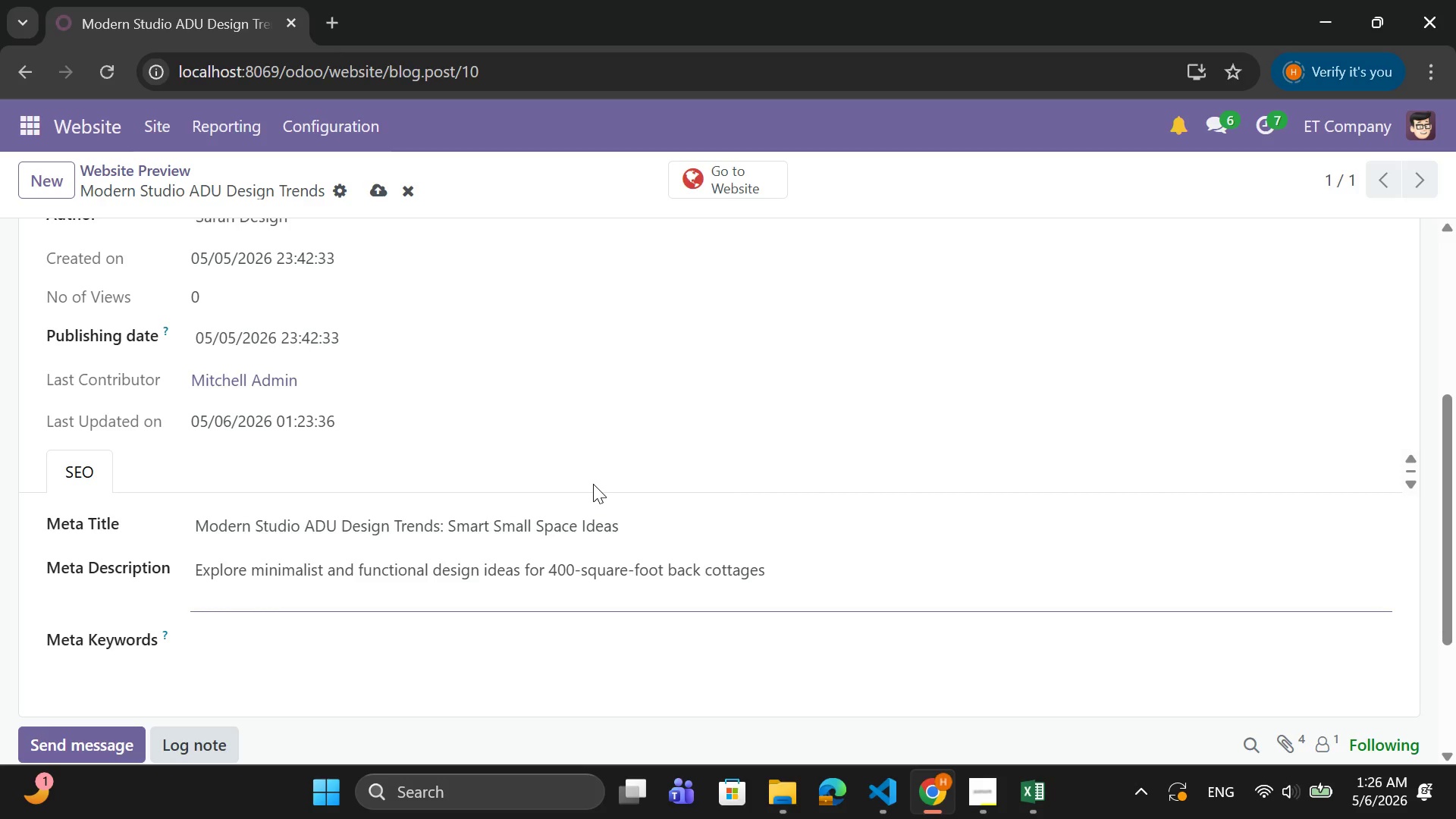 
key(Period)
 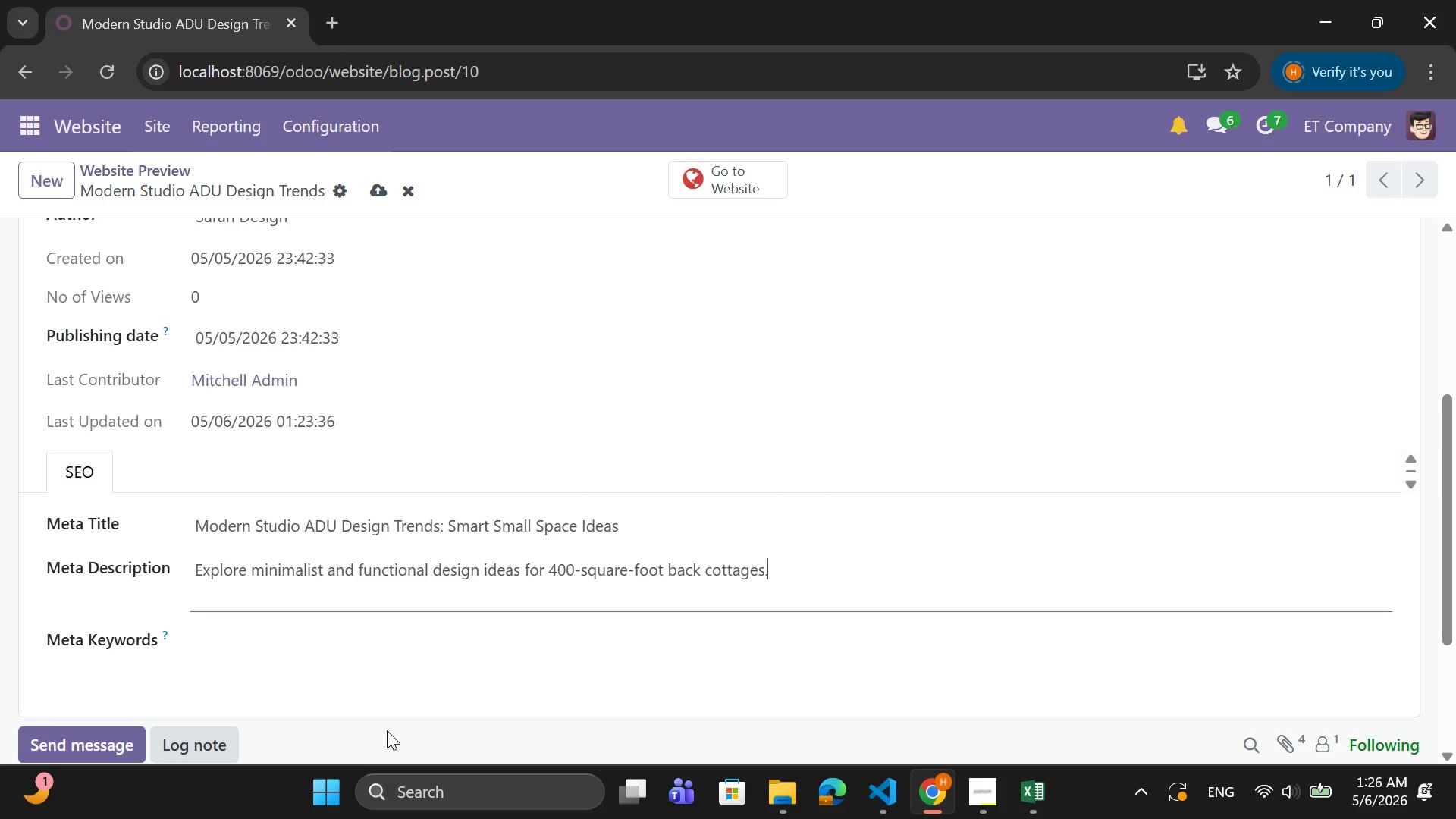 
left_click([371, 649])
 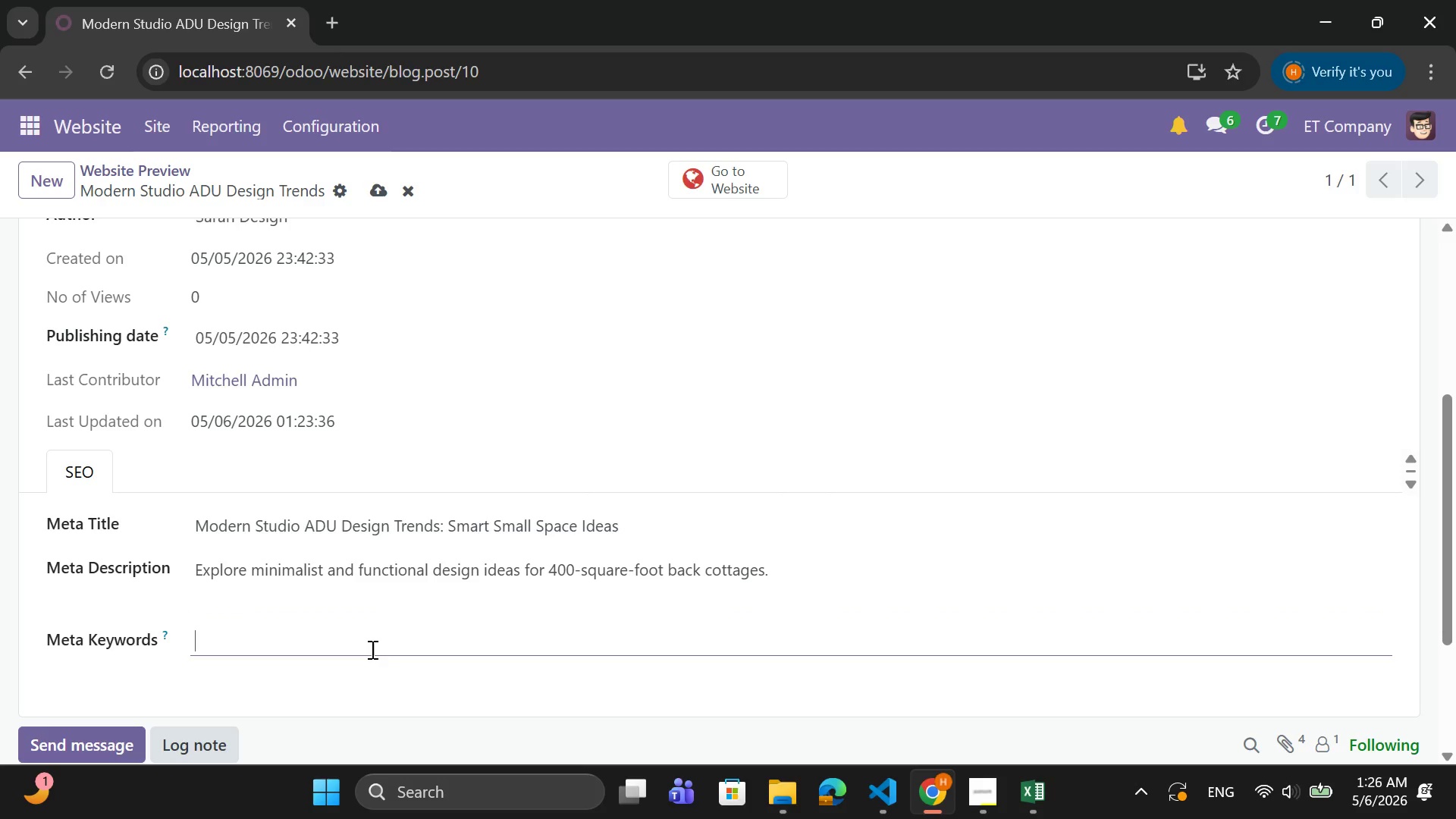 
type(adu des)
key(Backspace)
key(Backspace)
key(Backspace)
type(DEIGN)
 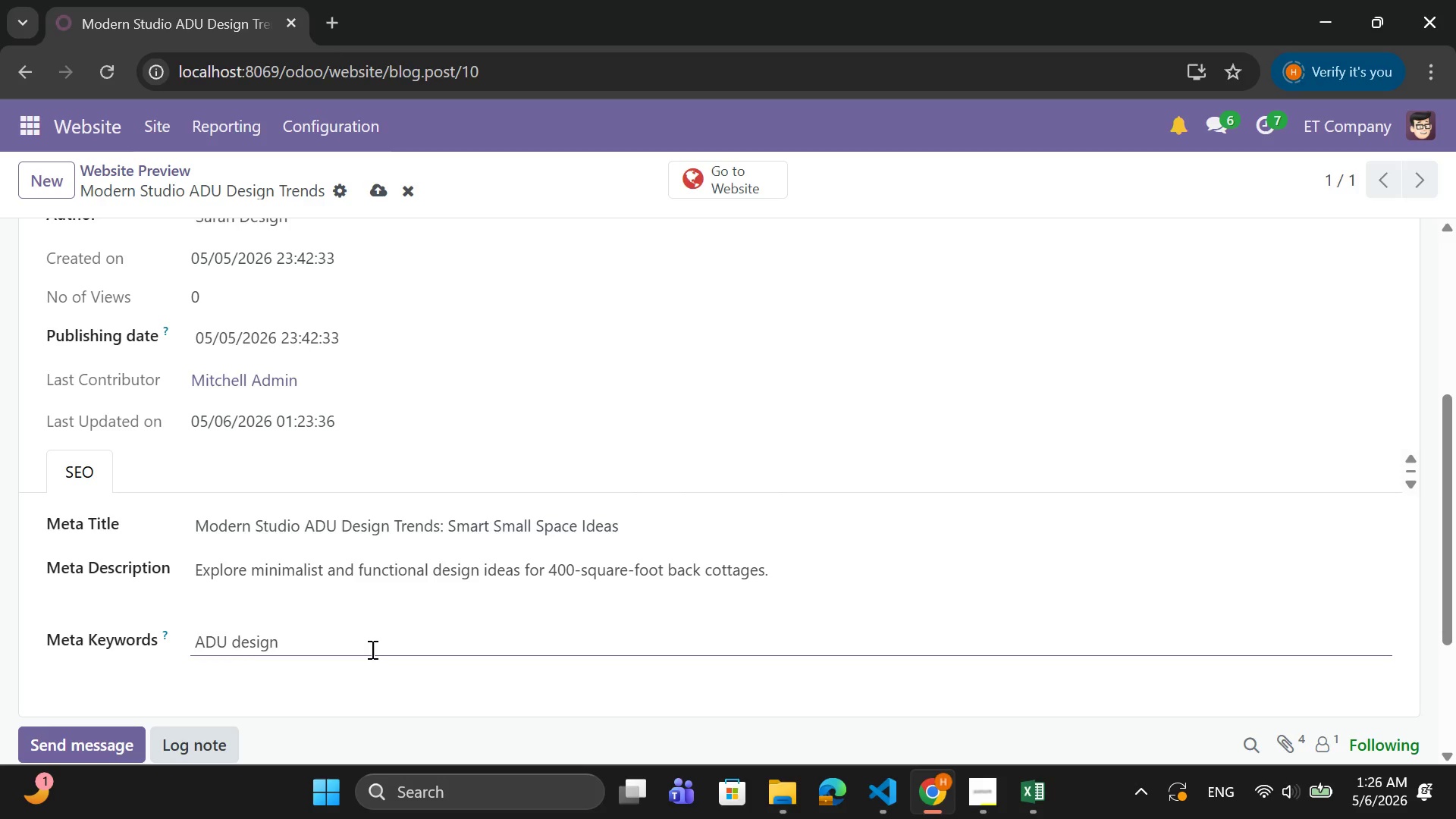 
type(, STUDIO LAYOUT, )
 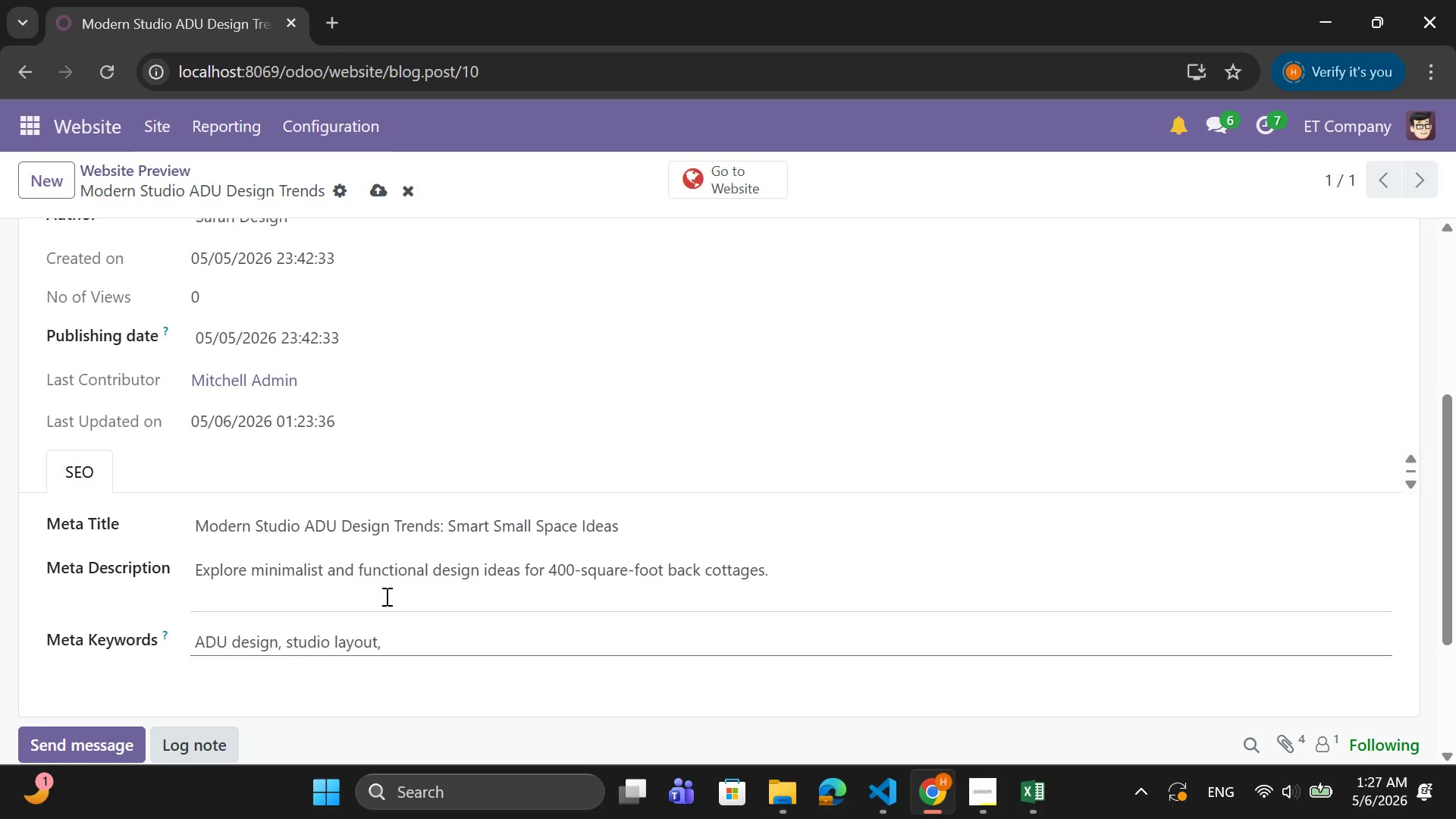 
type(MODERN)
 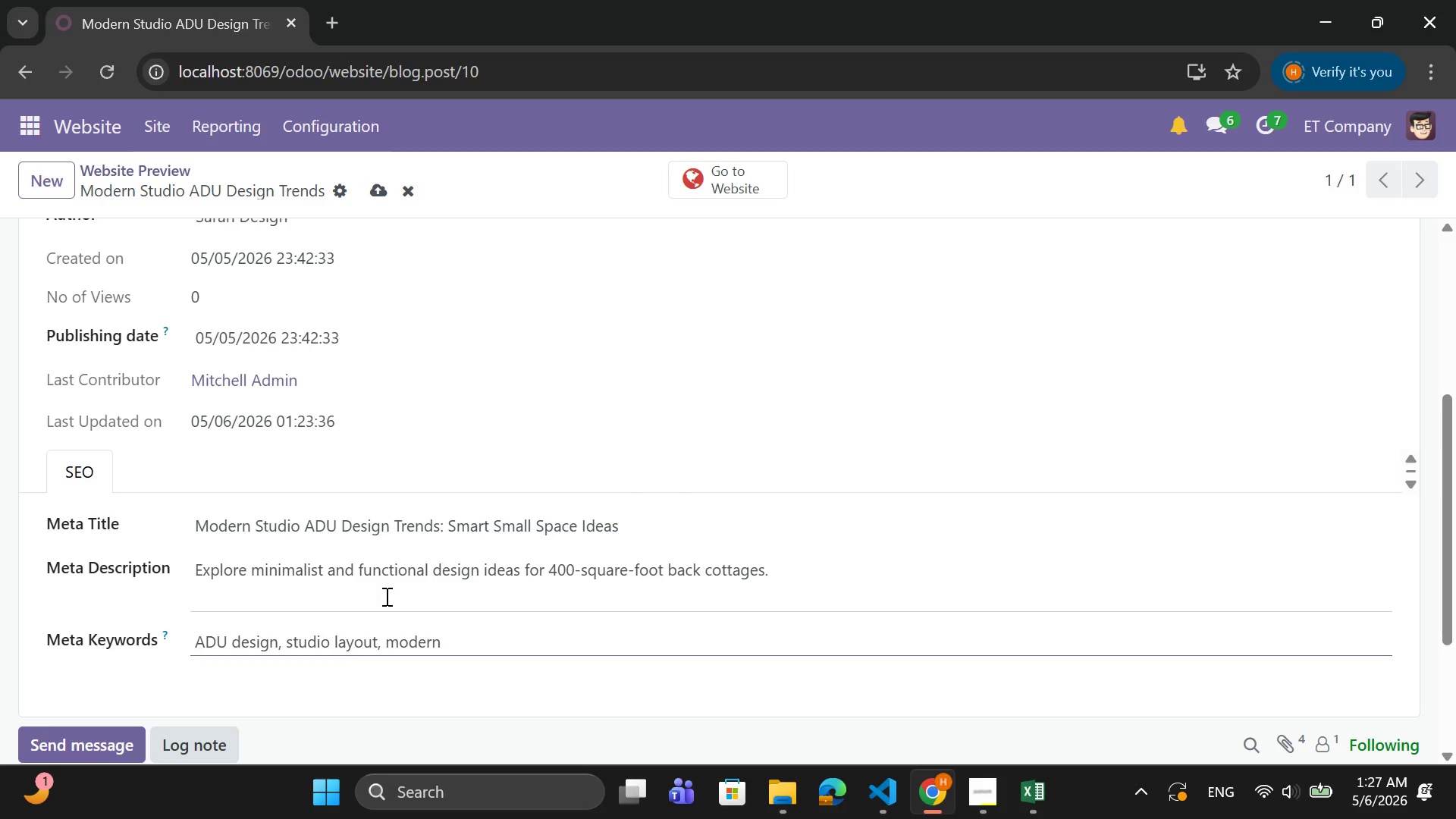 
type( adu, small)
key(Backspace)
key(Backspace)
key(Backspace)
key(Backspace)
key(Backspace)
type(SMALL SPACE DESIGN )
 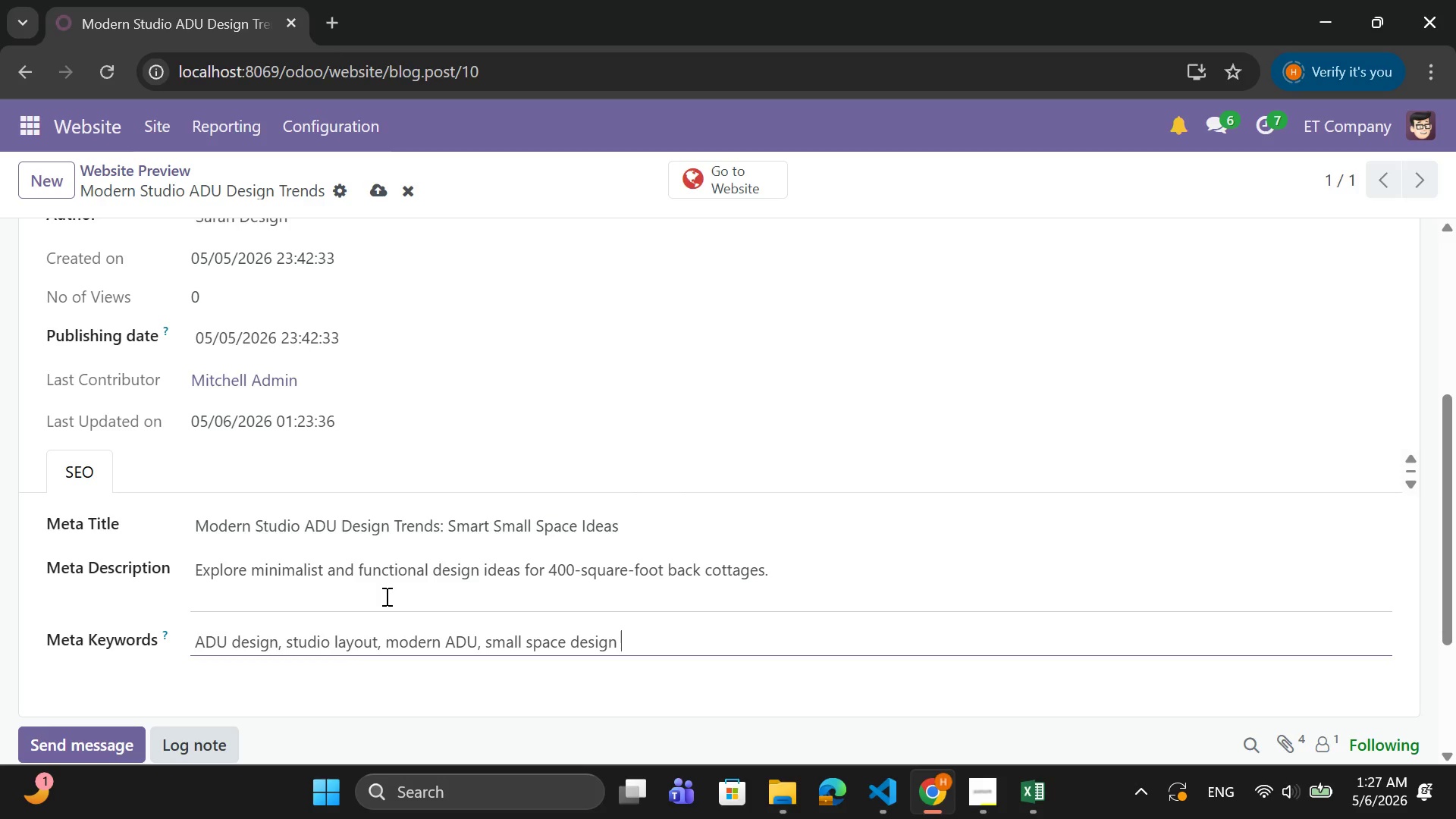 
wait(9.33)
 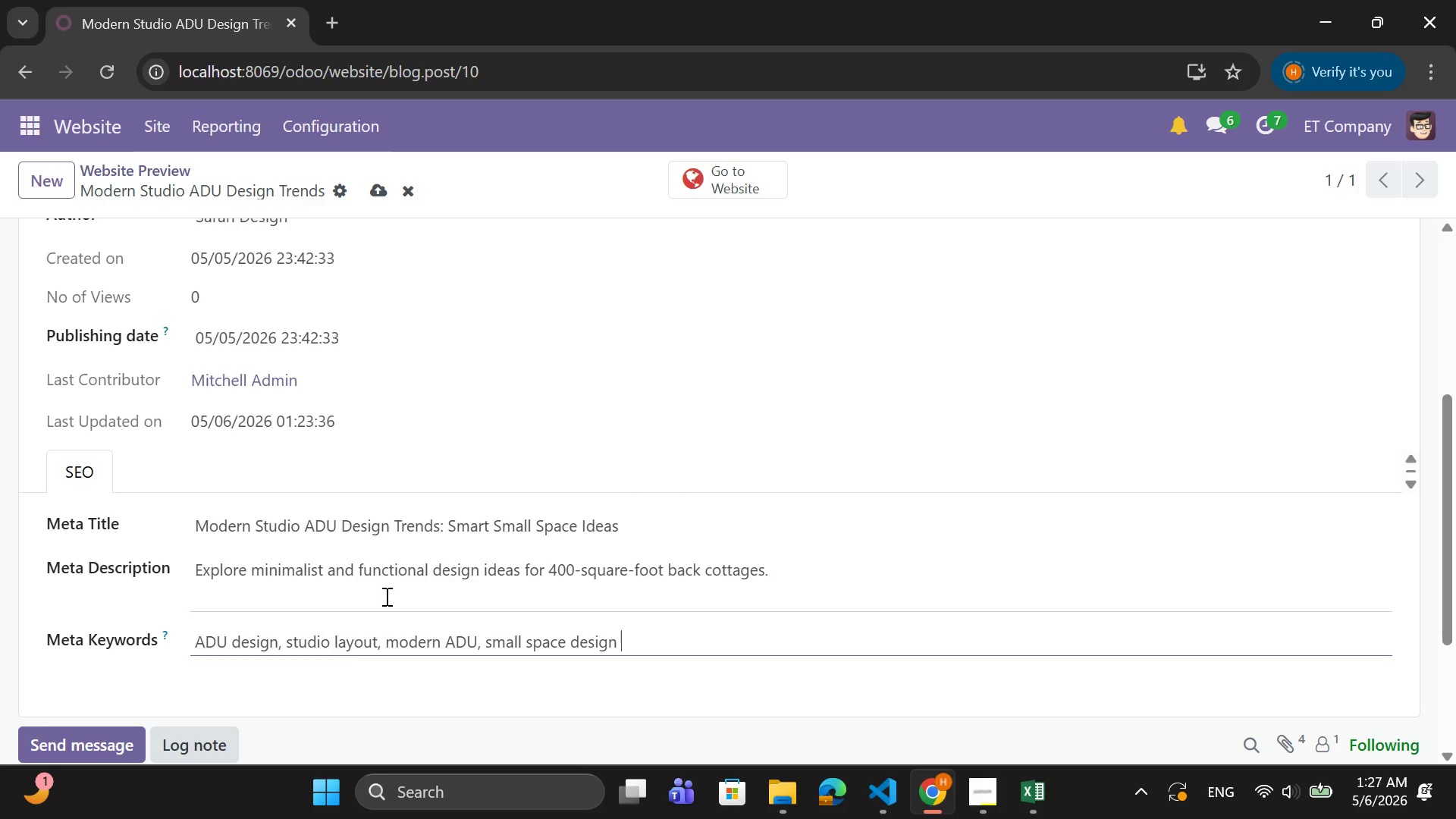 
key(Backspace)
type(, TNI)
key(Backspace)
key(Backspace)
type(INY HOMES IDEAS)
 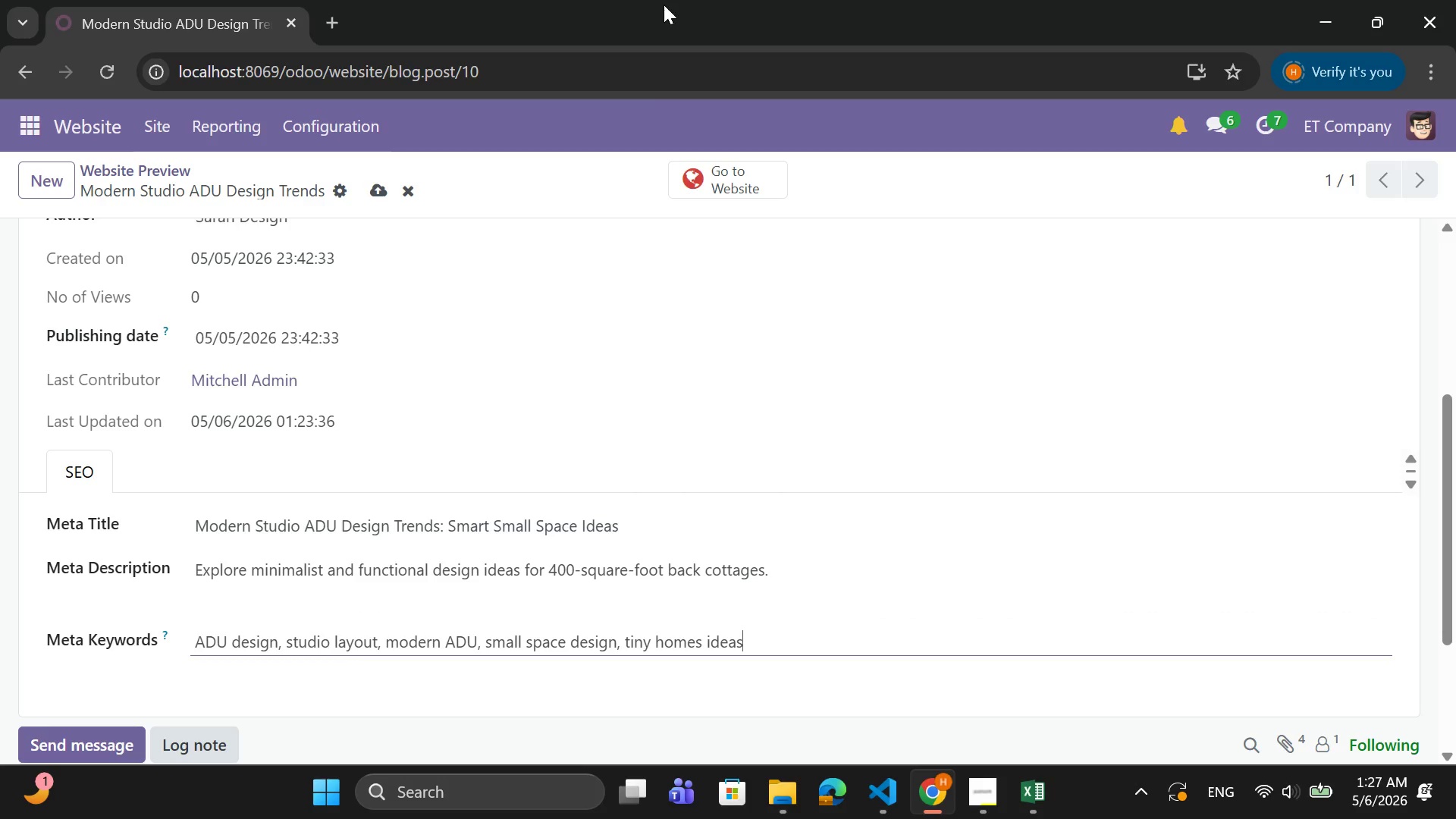 
scroll: coordinate [580, 326], scroll_direction: up, amount: 2.0
 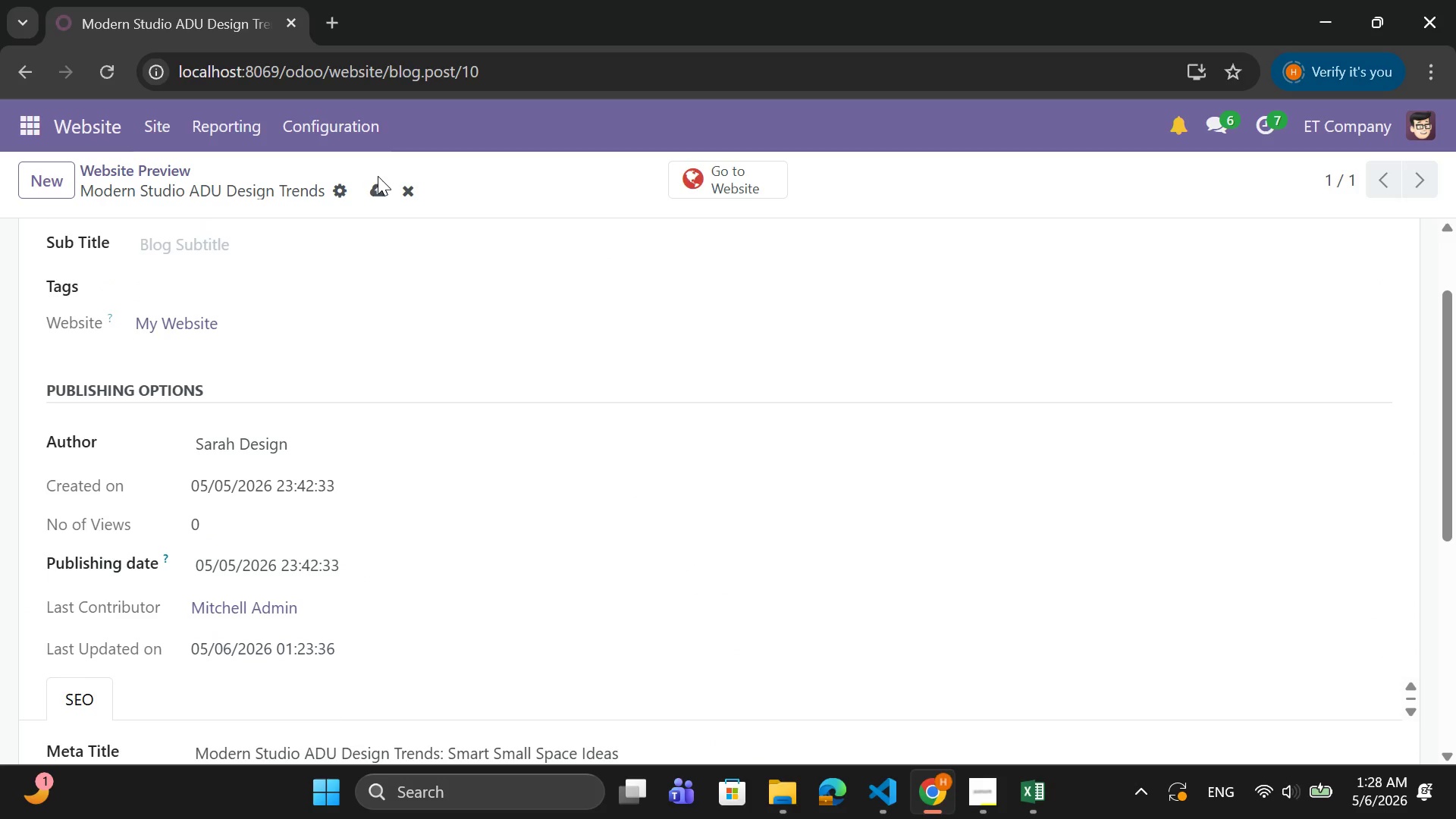 
left_click([378, 190])
 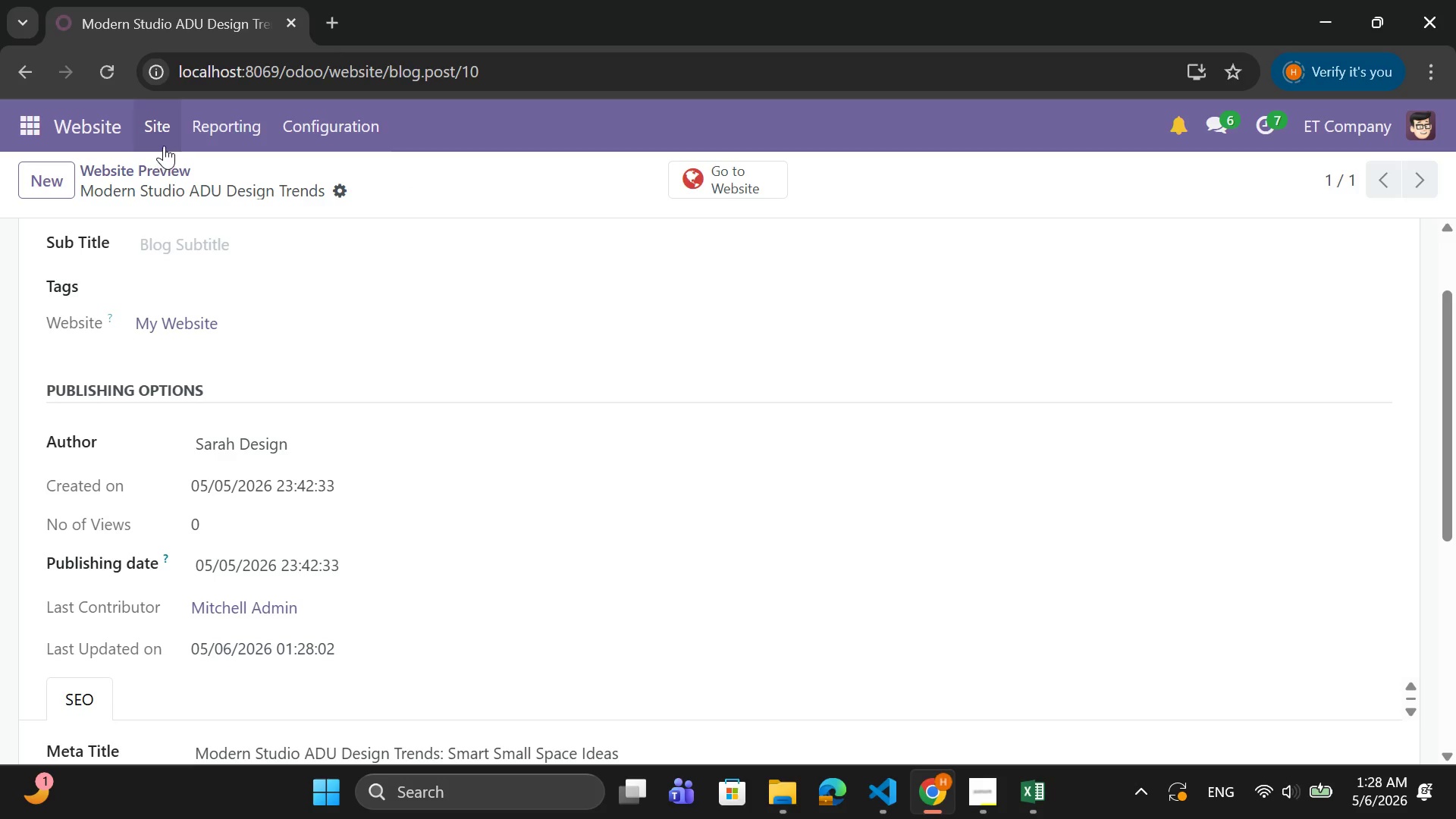 
left_click([169, 130])
 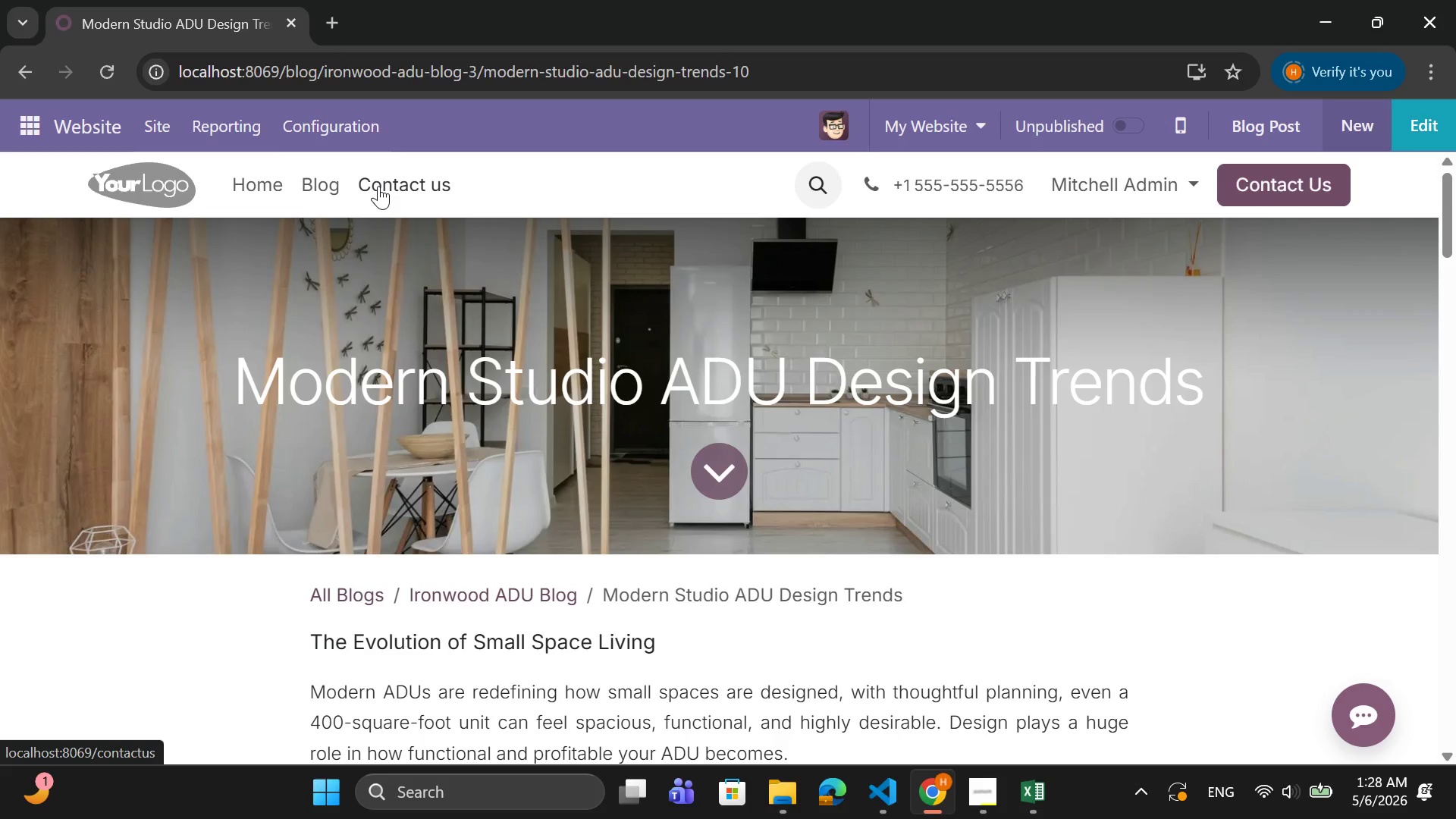 
wait(41.11)
 